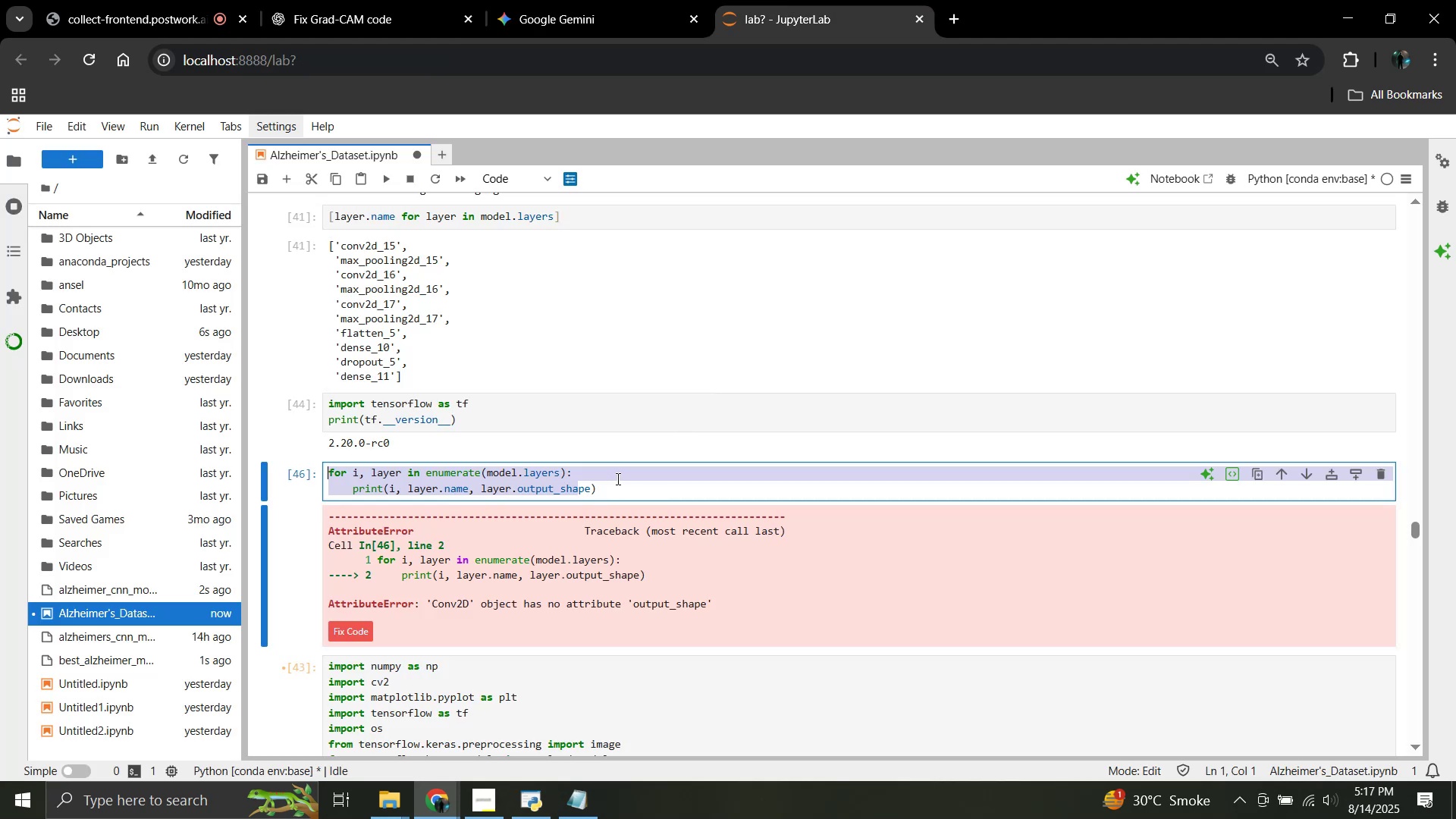 
hold_key(key=ControlLeft, duration=0.34)
 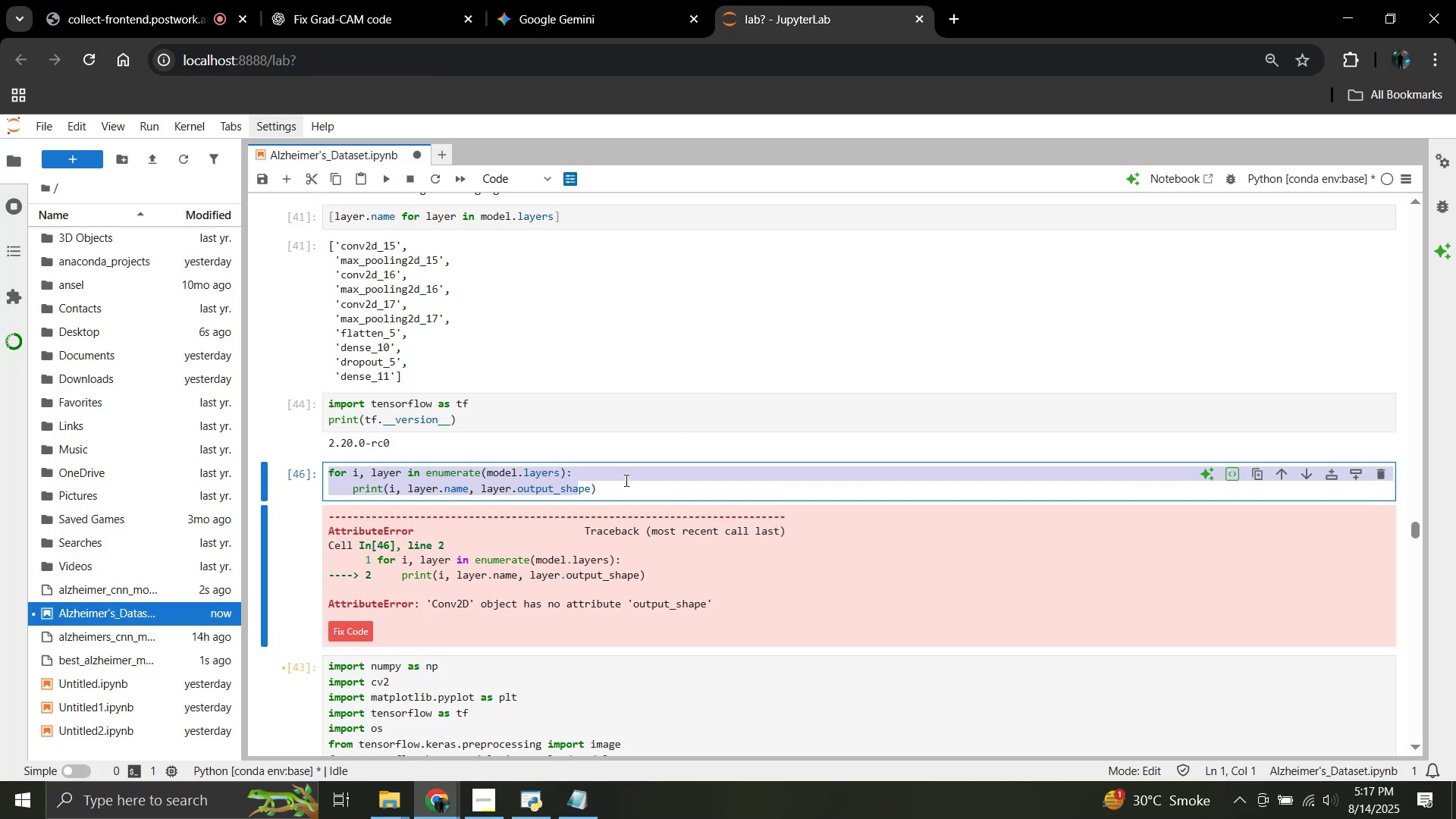 
key(Control+V)
 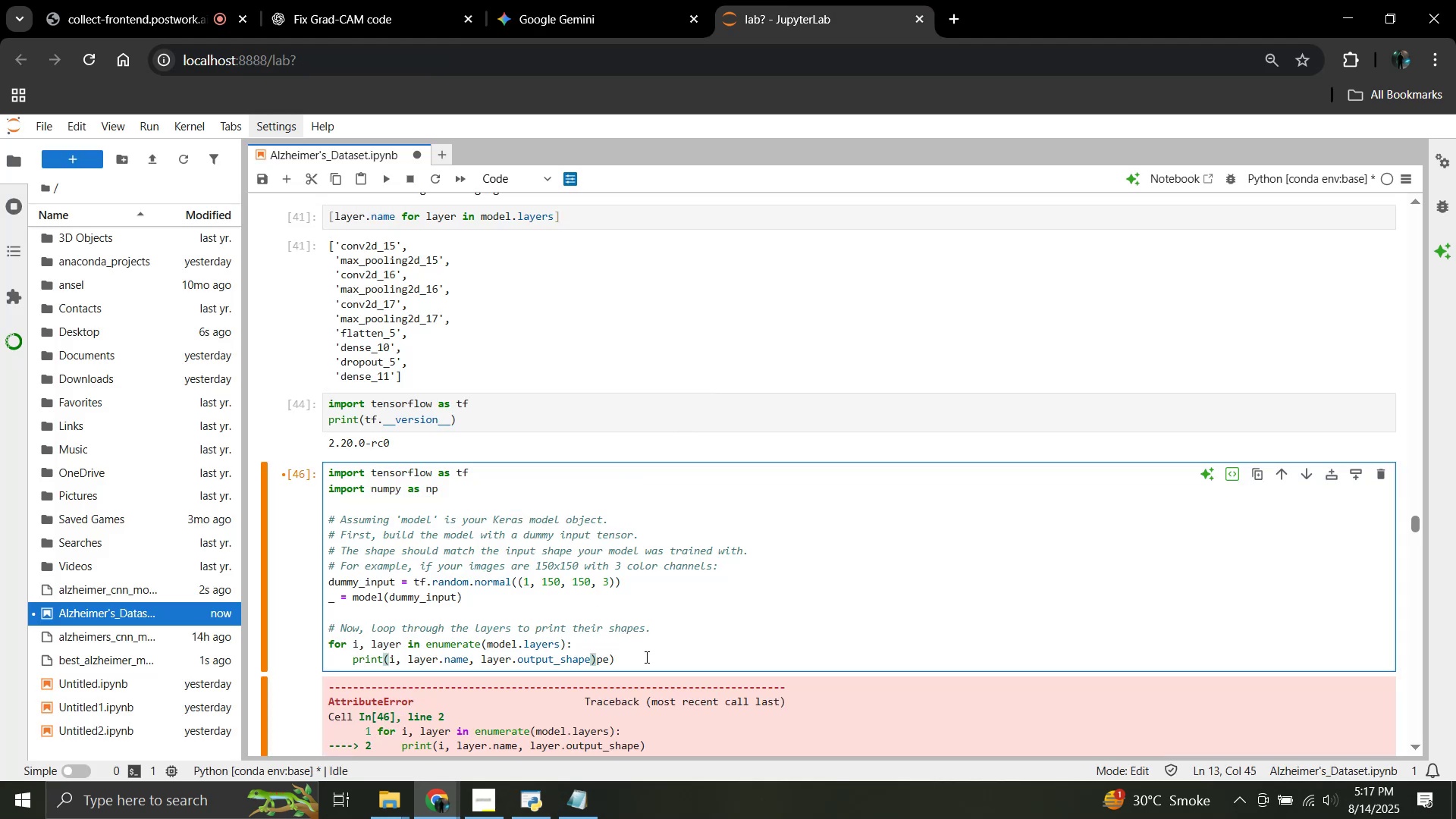 
left_click([633, 659])
 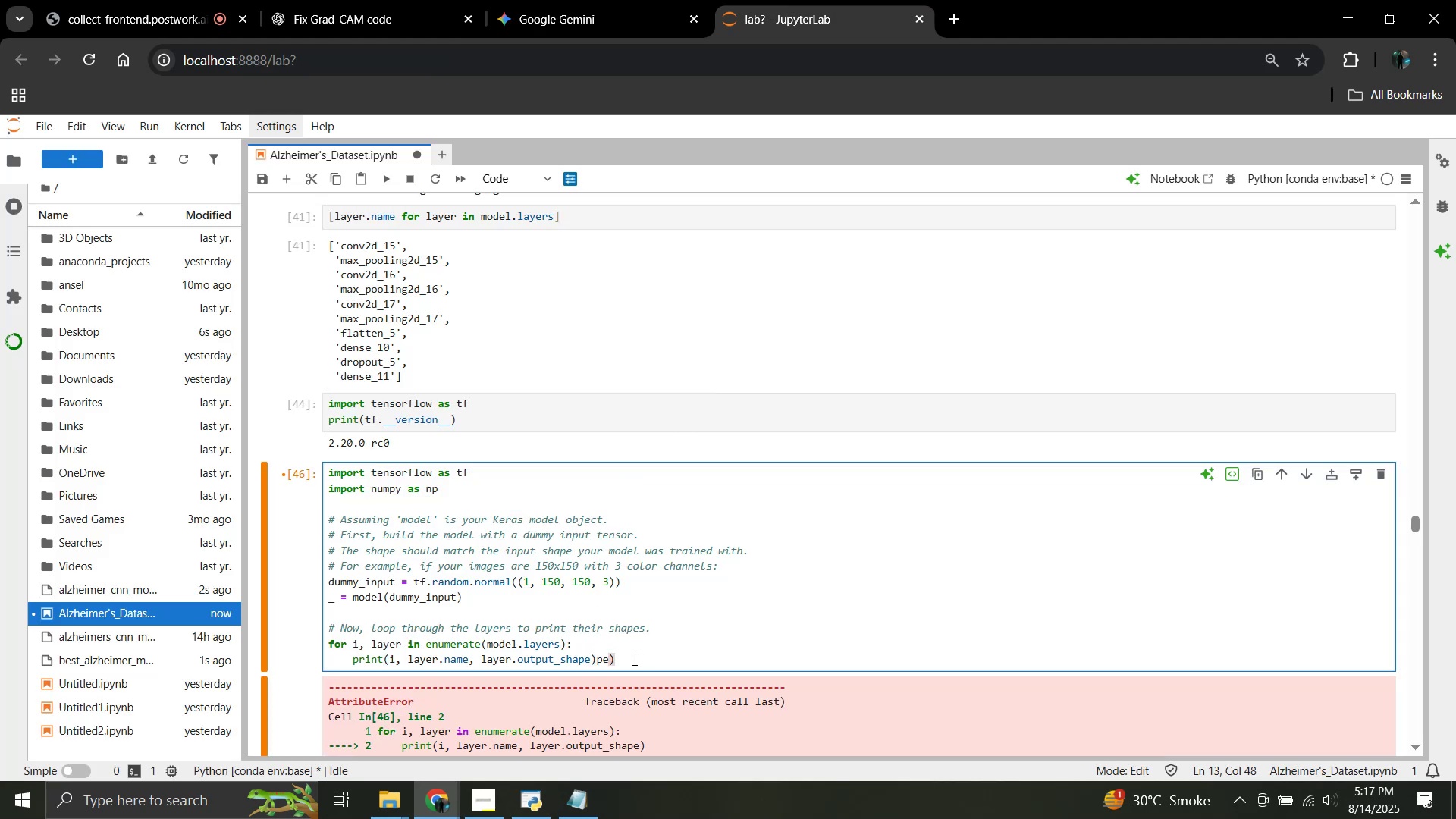 
key(Backspace)
 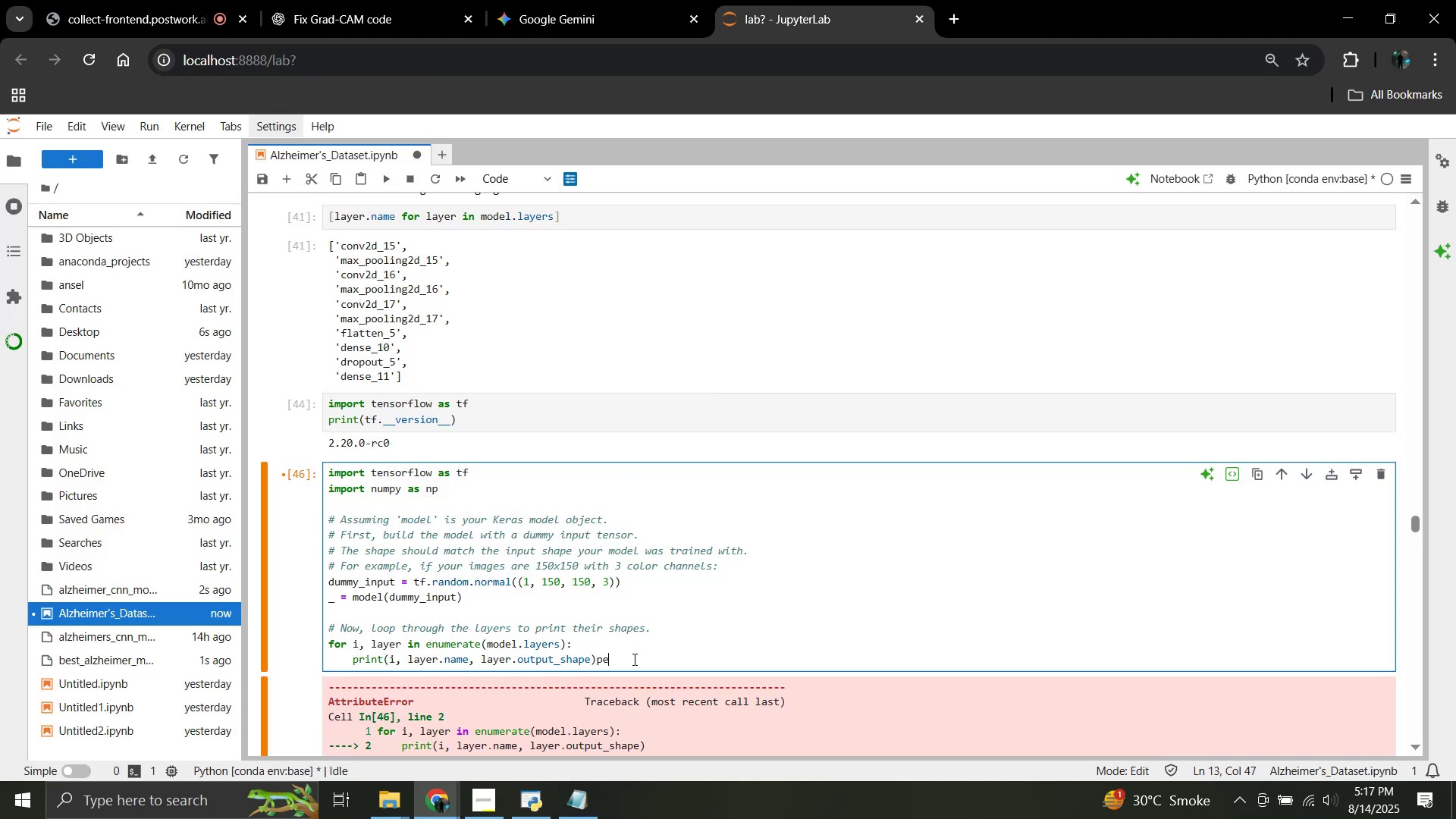 
key(Backspace)
 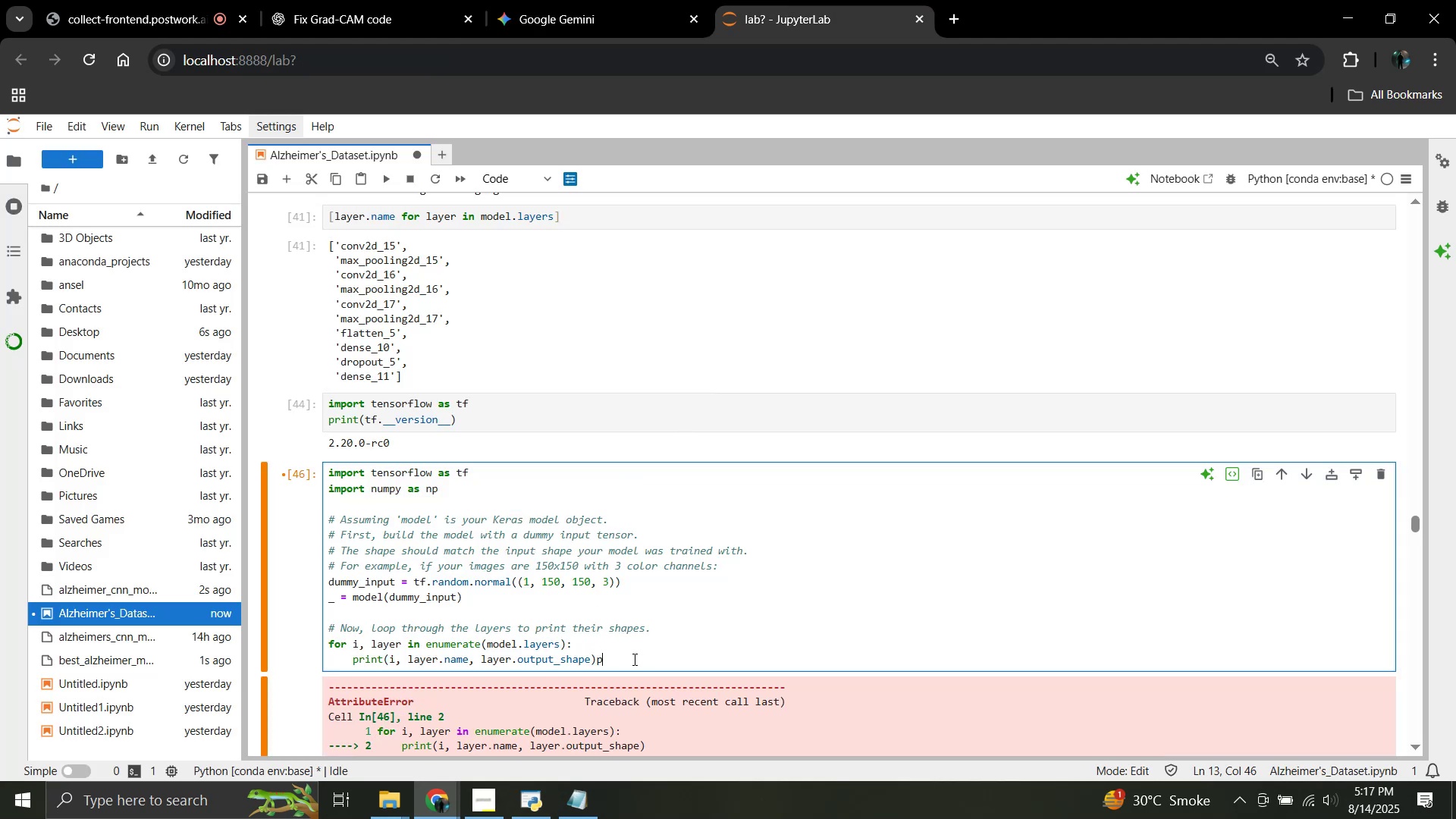 
key(Backspace)
 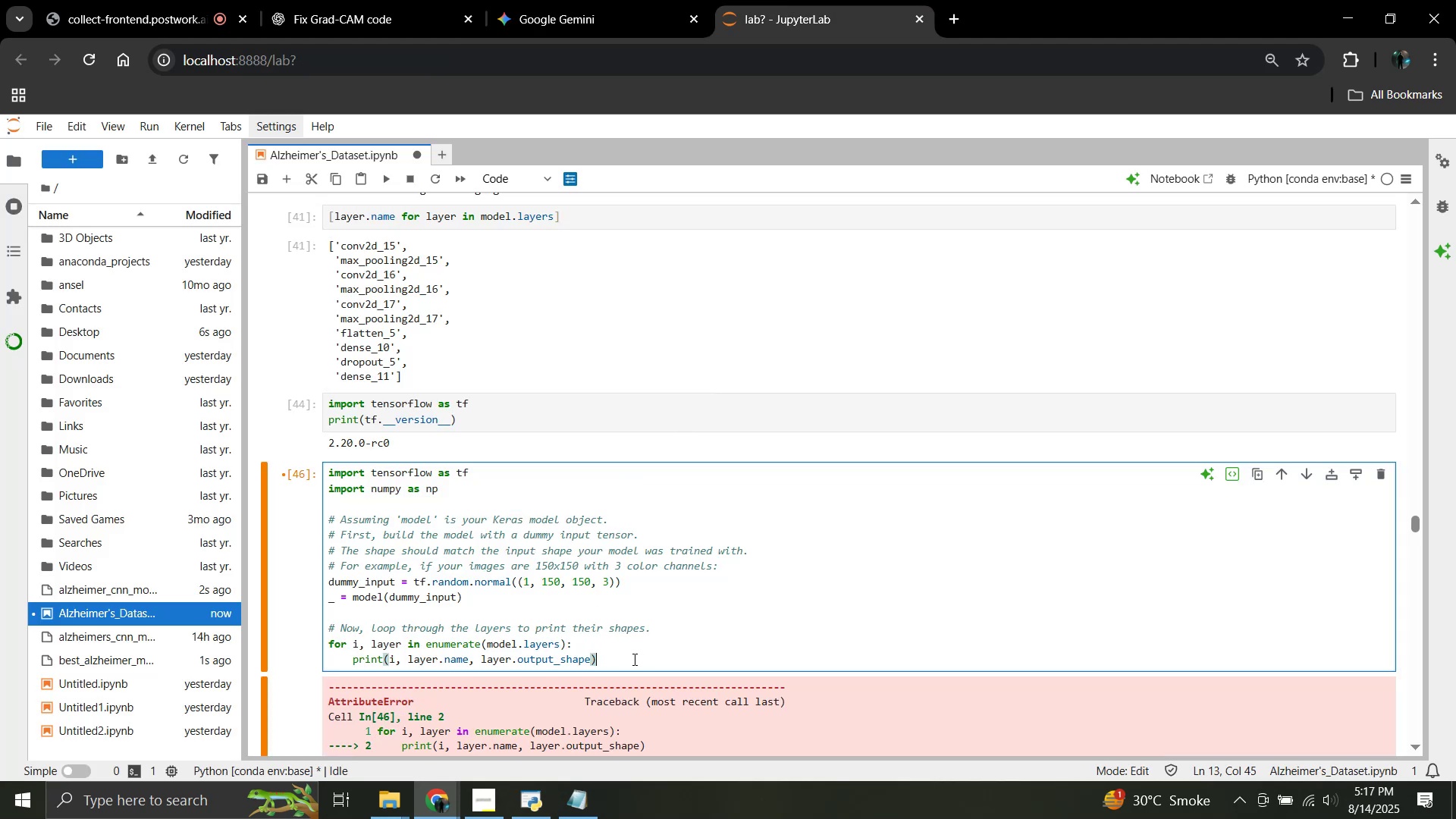 
key(ArrowUp)
 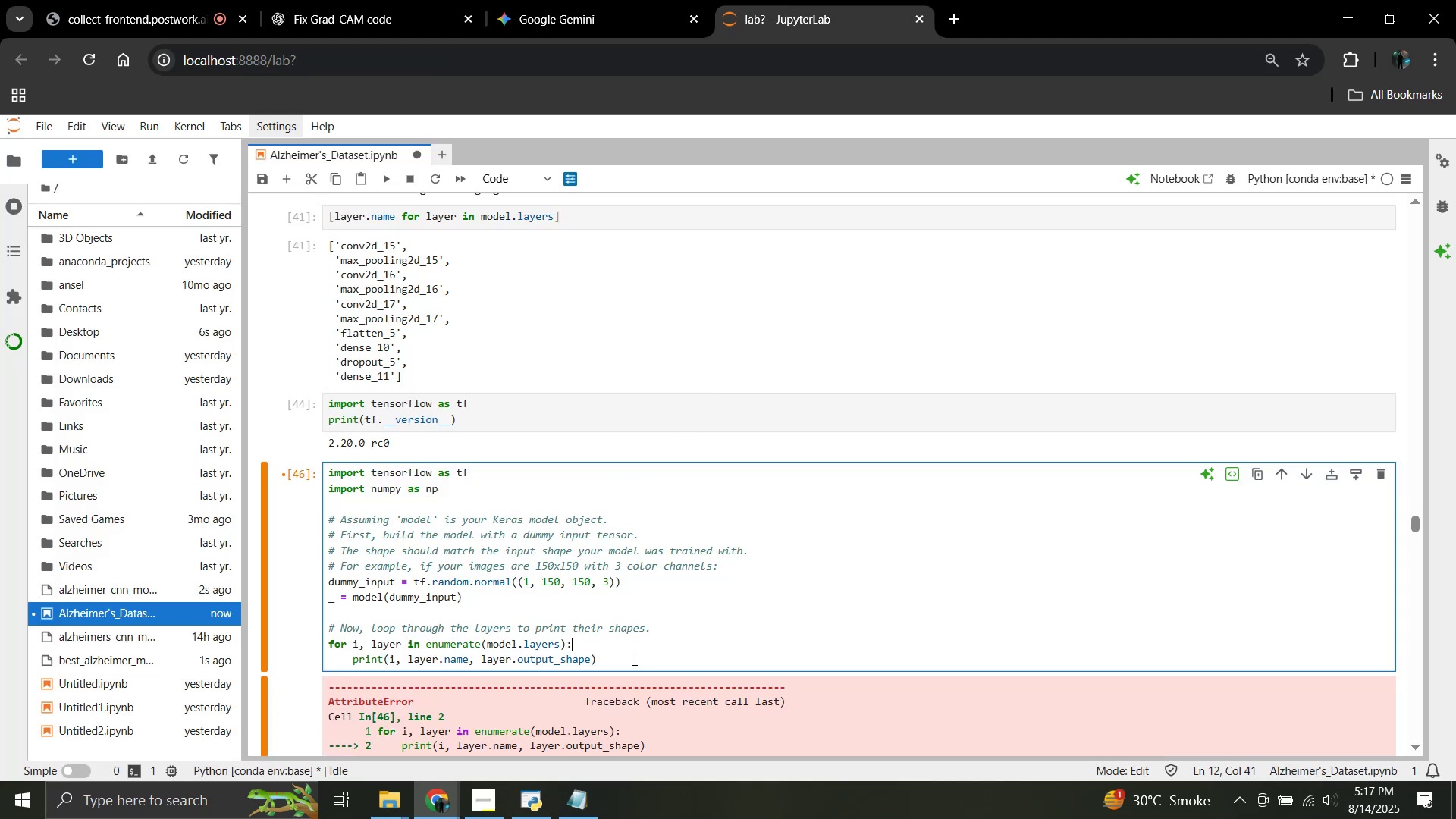 
key(ArrowUp)
 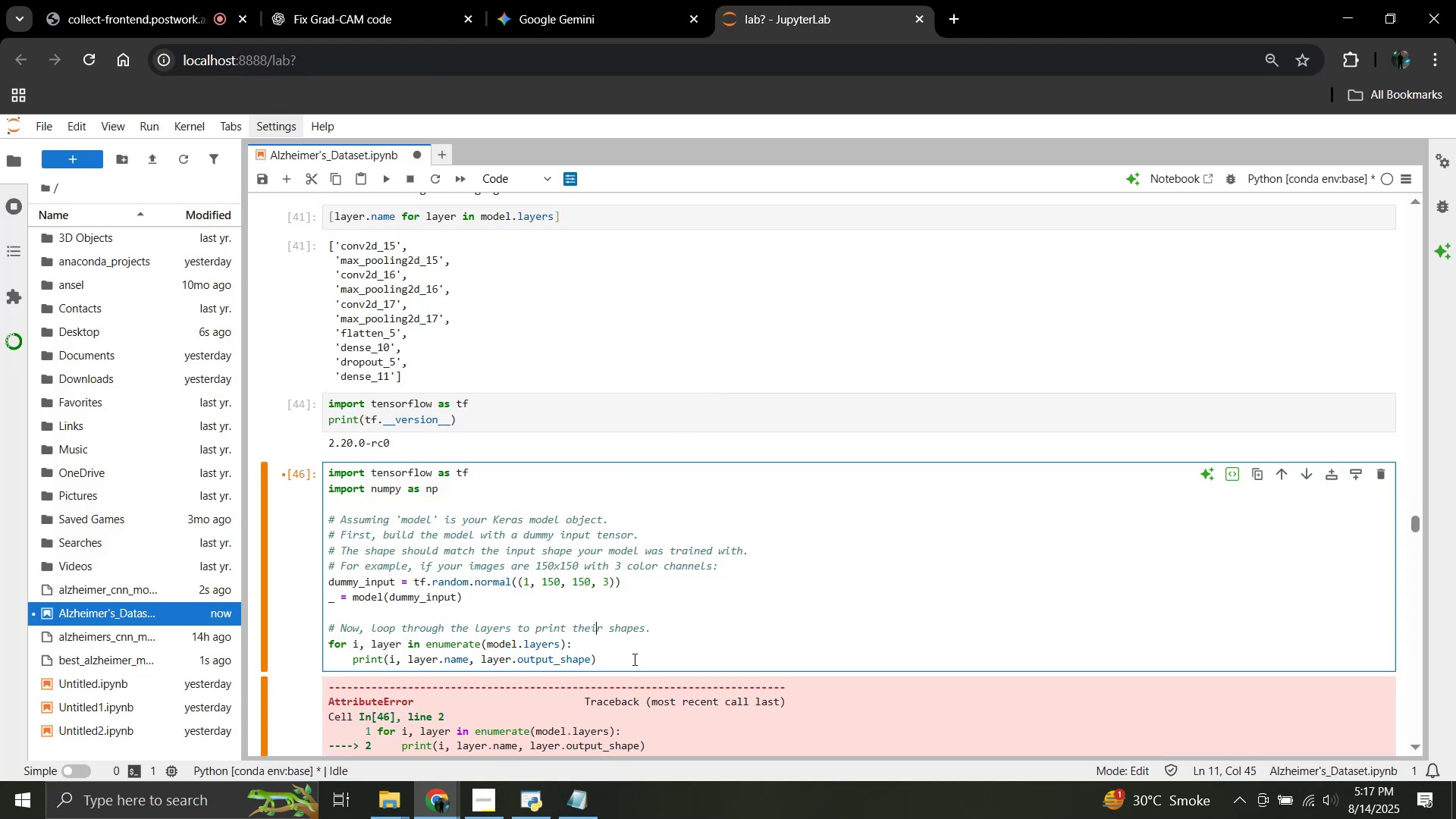 
key(ArrowUp)
 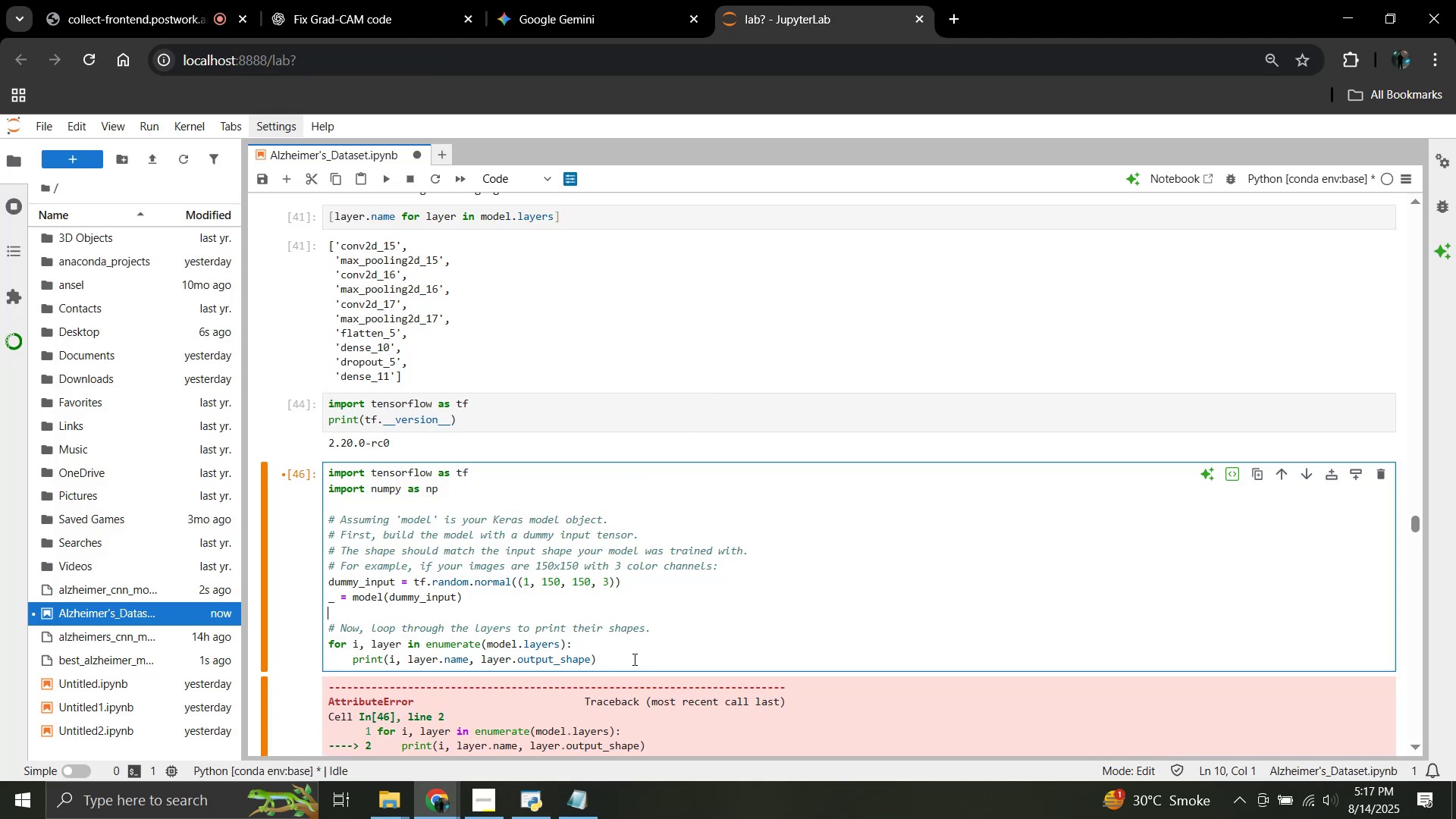 
key(ArrowUp)
 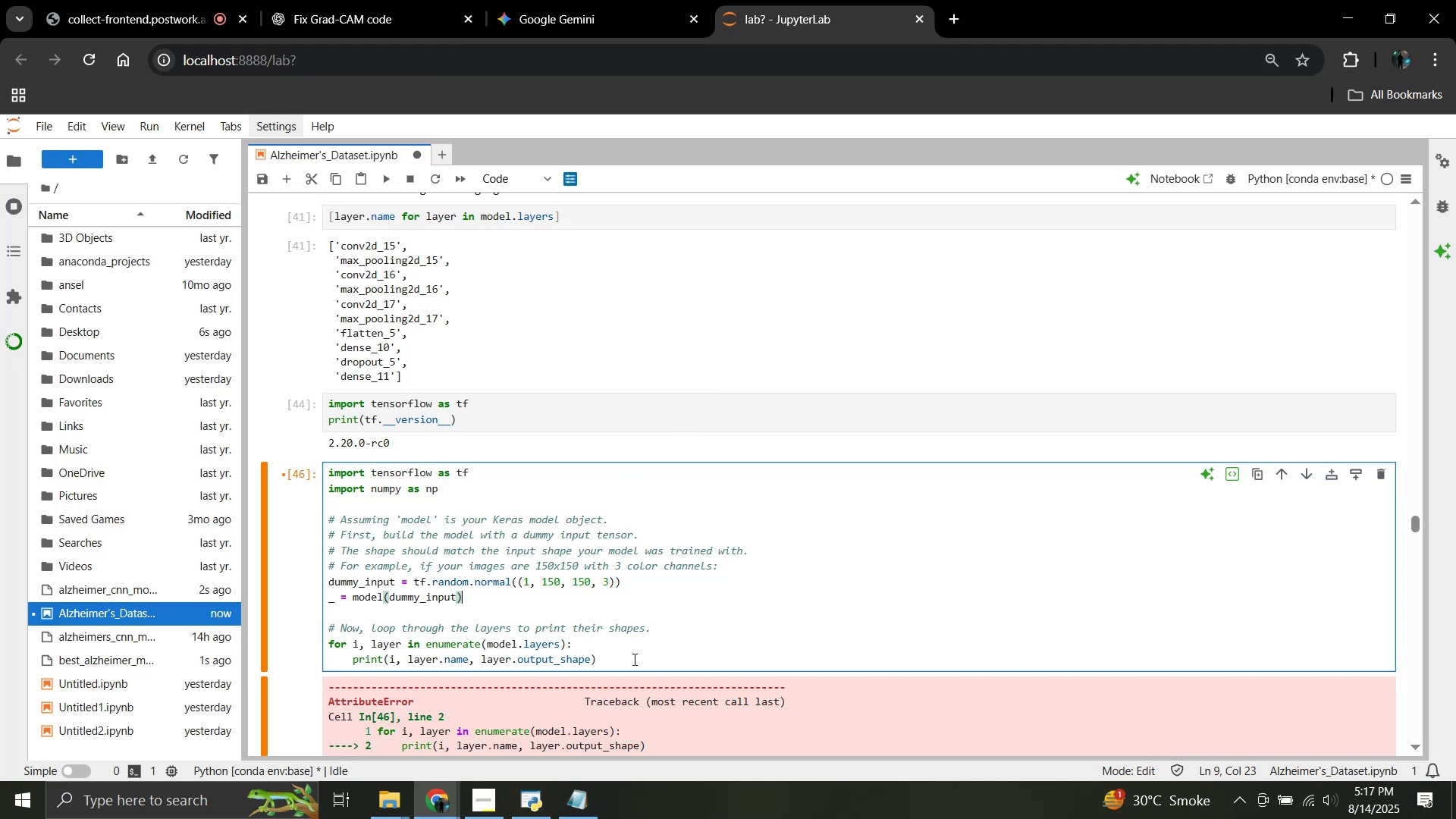 
key(ArrowUp)
 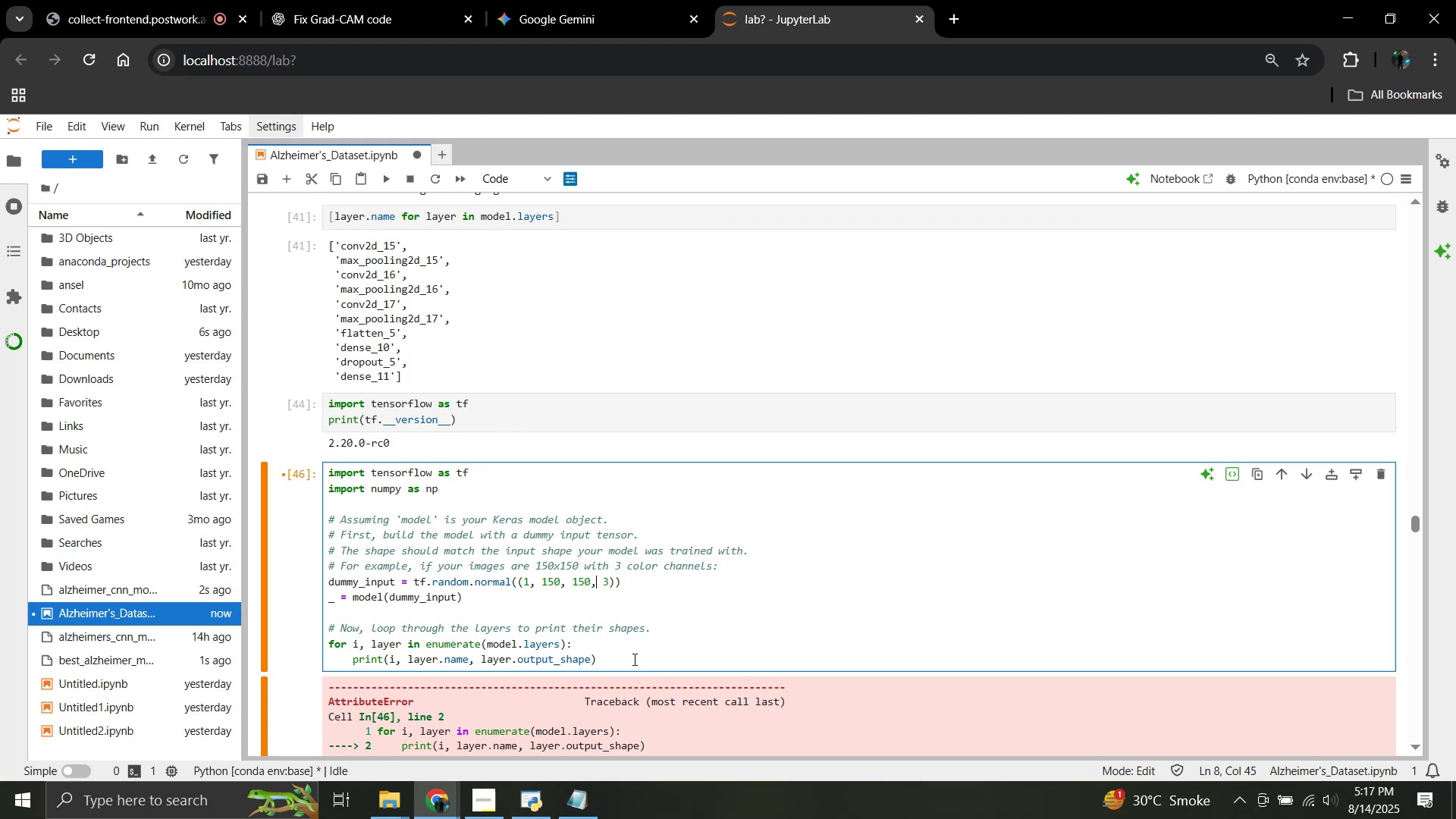 
key(ArrowUp)
 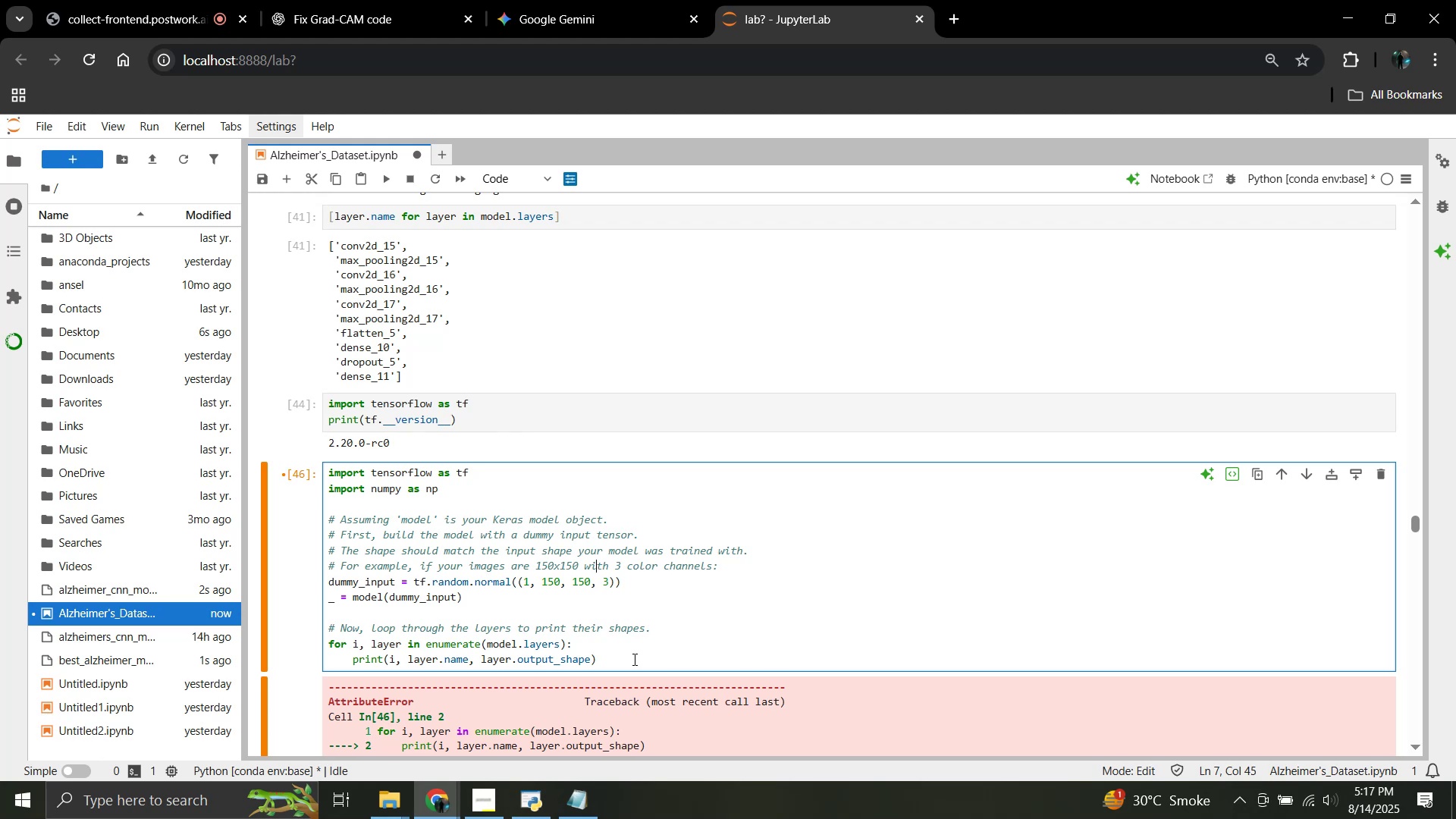 
key(ArrowDown)
 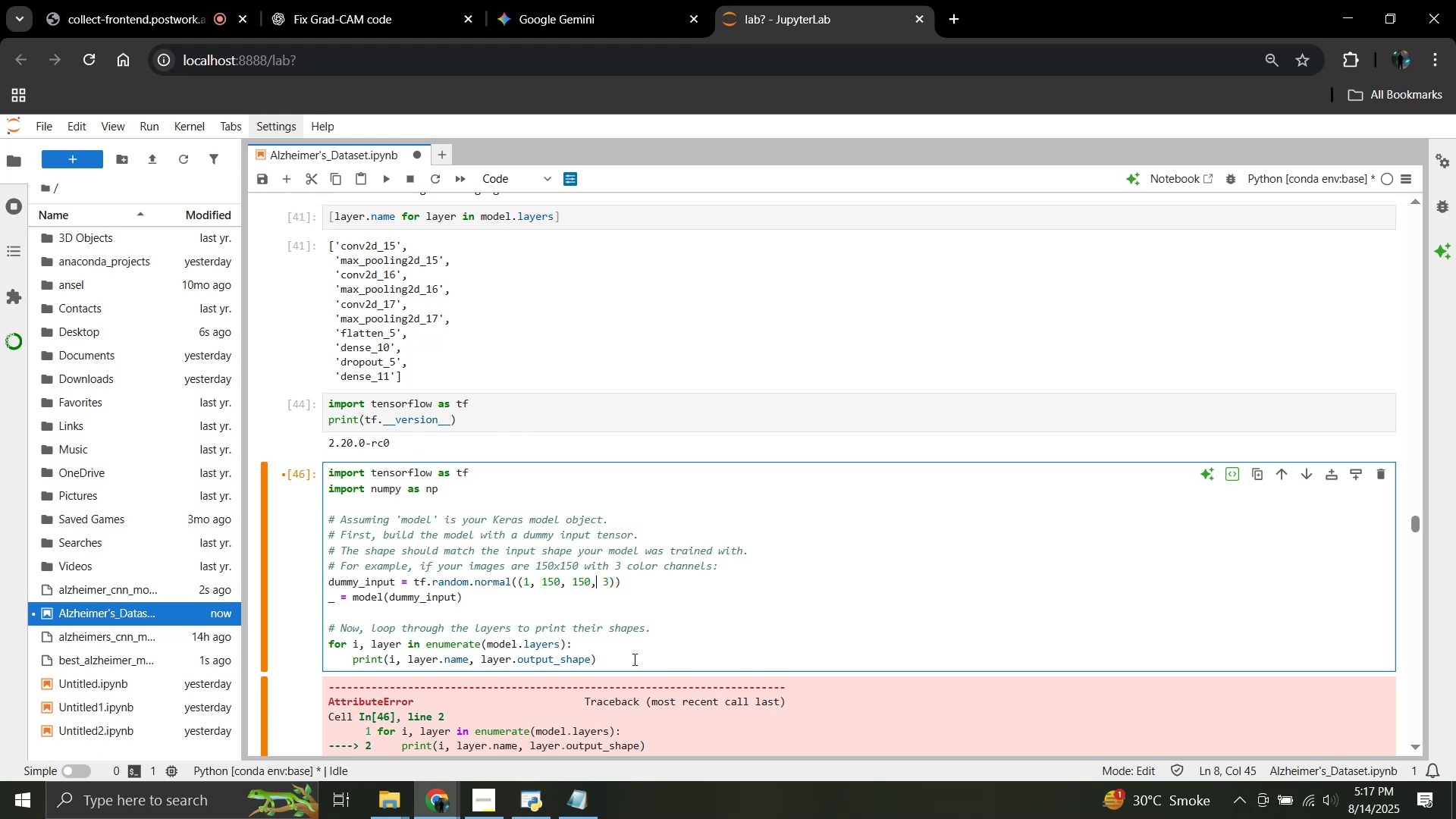 
key(ArrowLeft)
 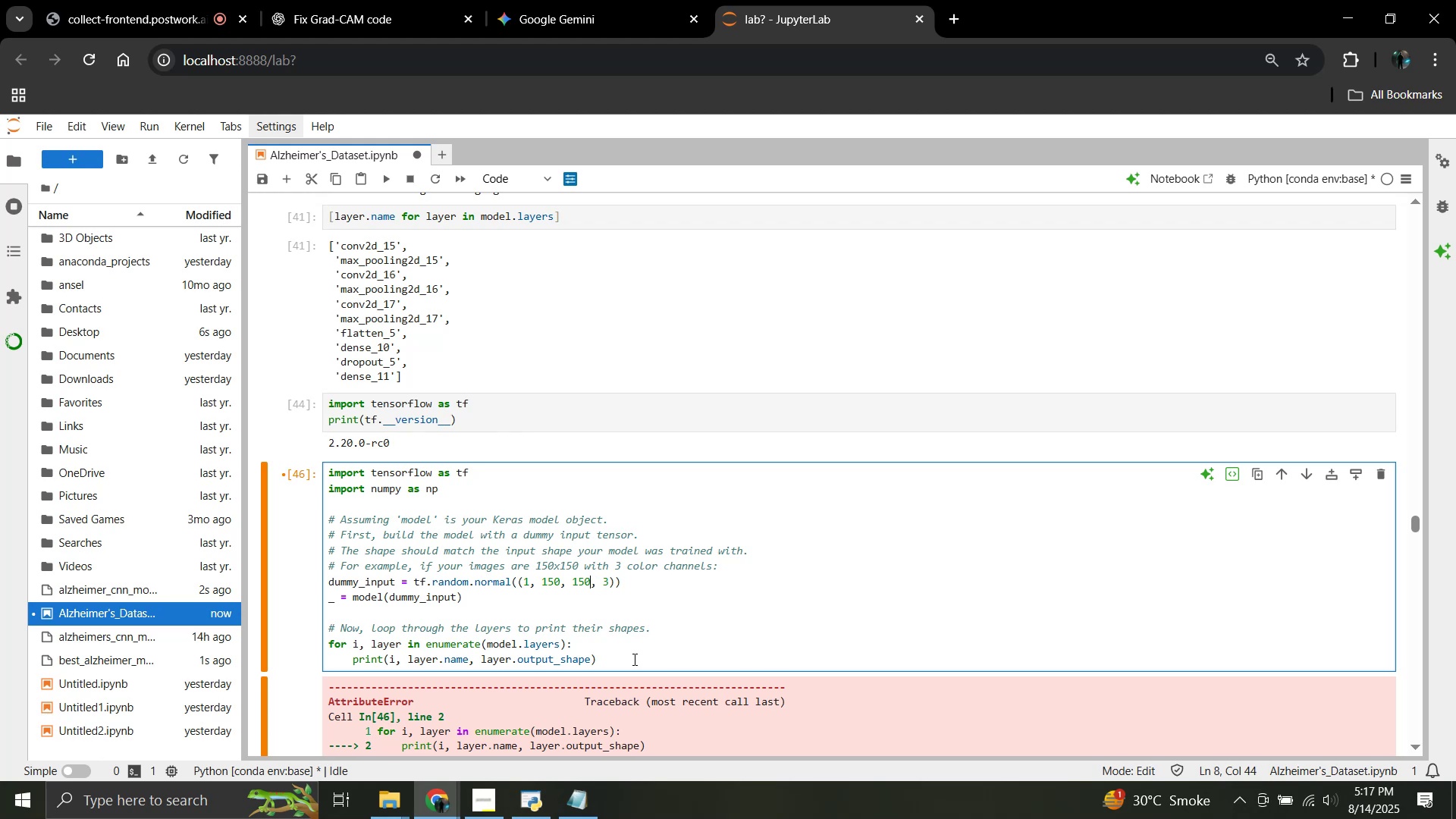 
key(ArrowLeft)
 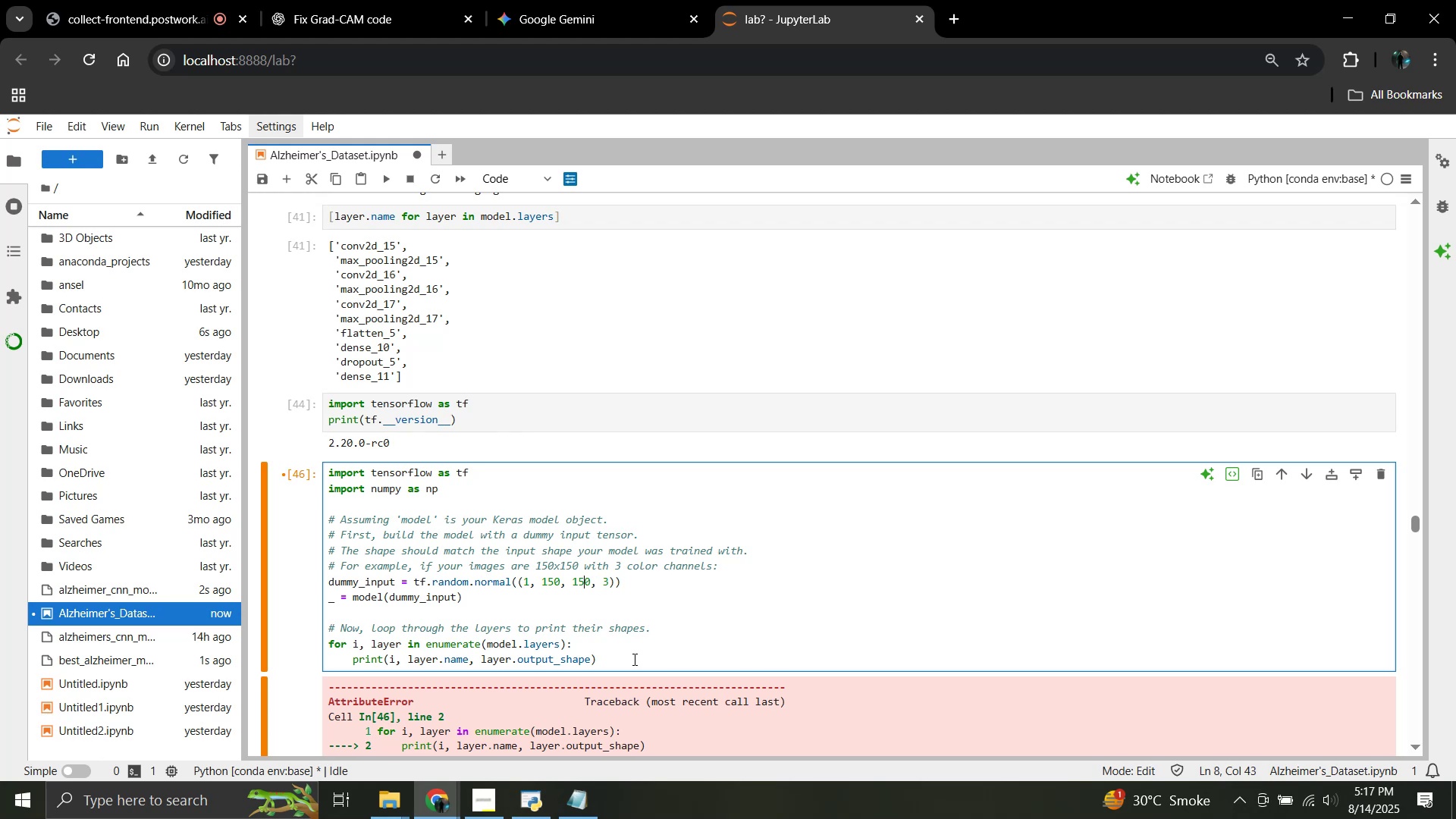 
key(ArrowLeft)
 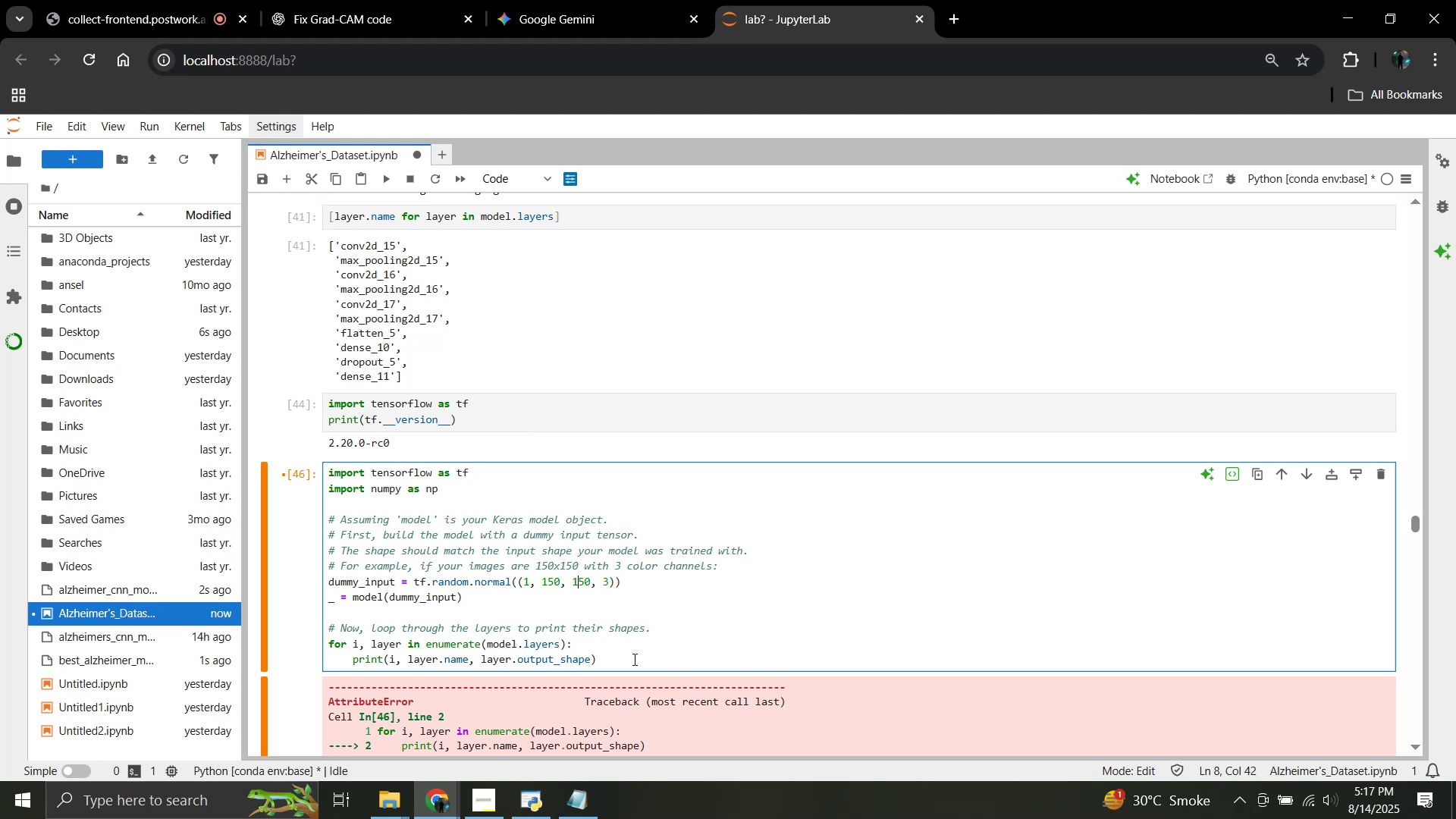 
key(ArrowLeft)
 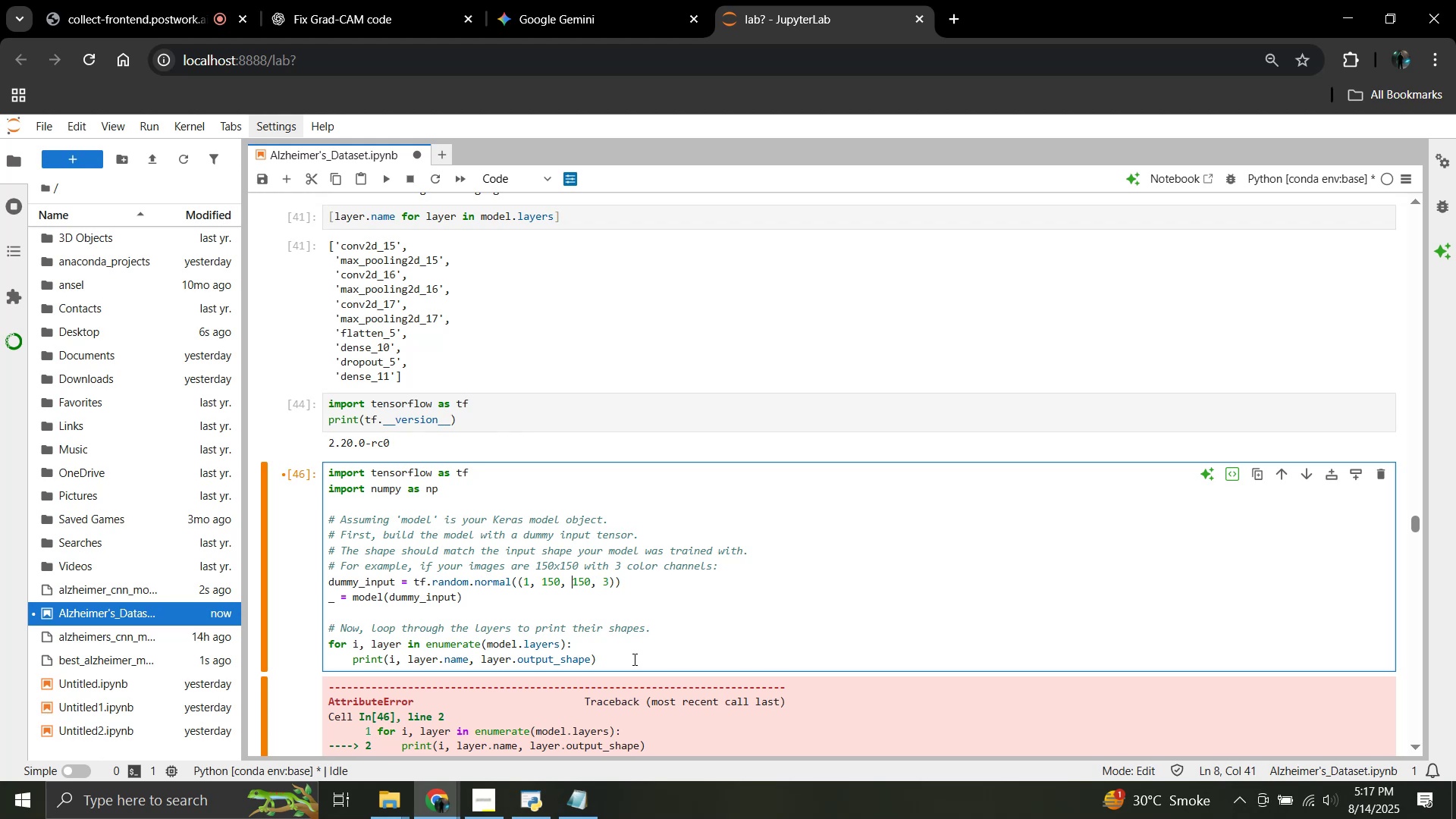 
key(ArrowLeft)
 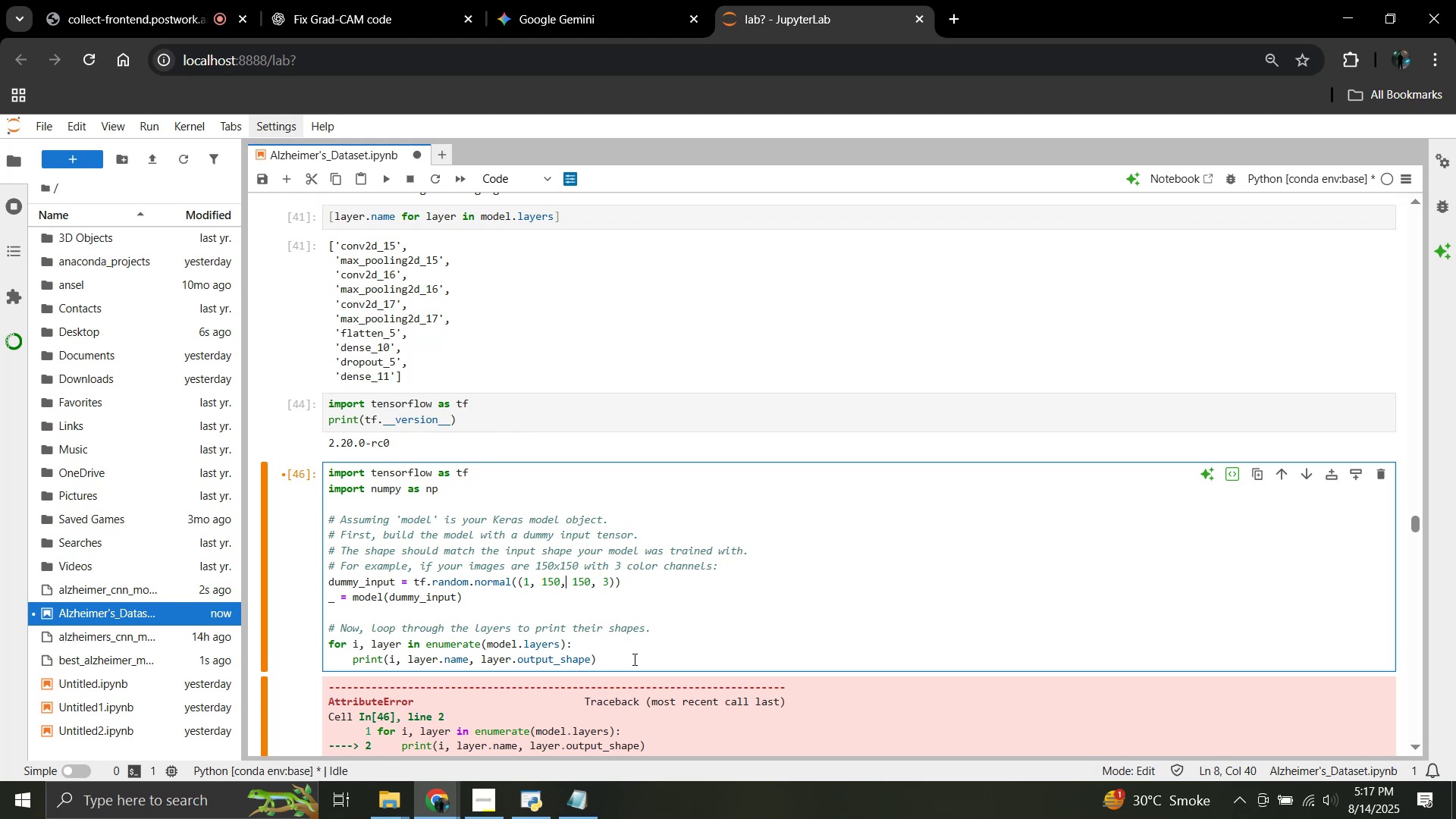 
key(ArrowLeft)
 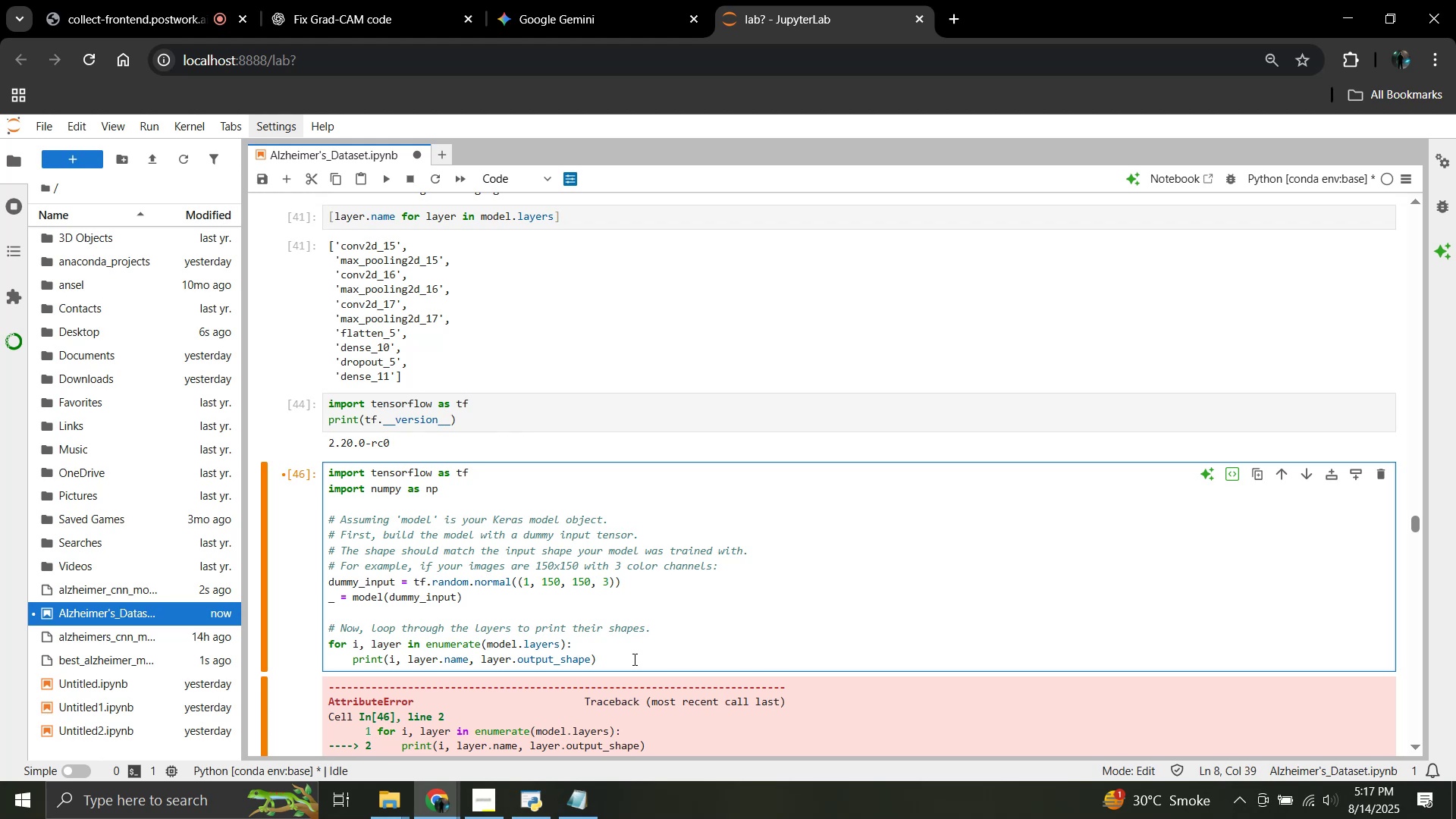 
key(Backspace)
 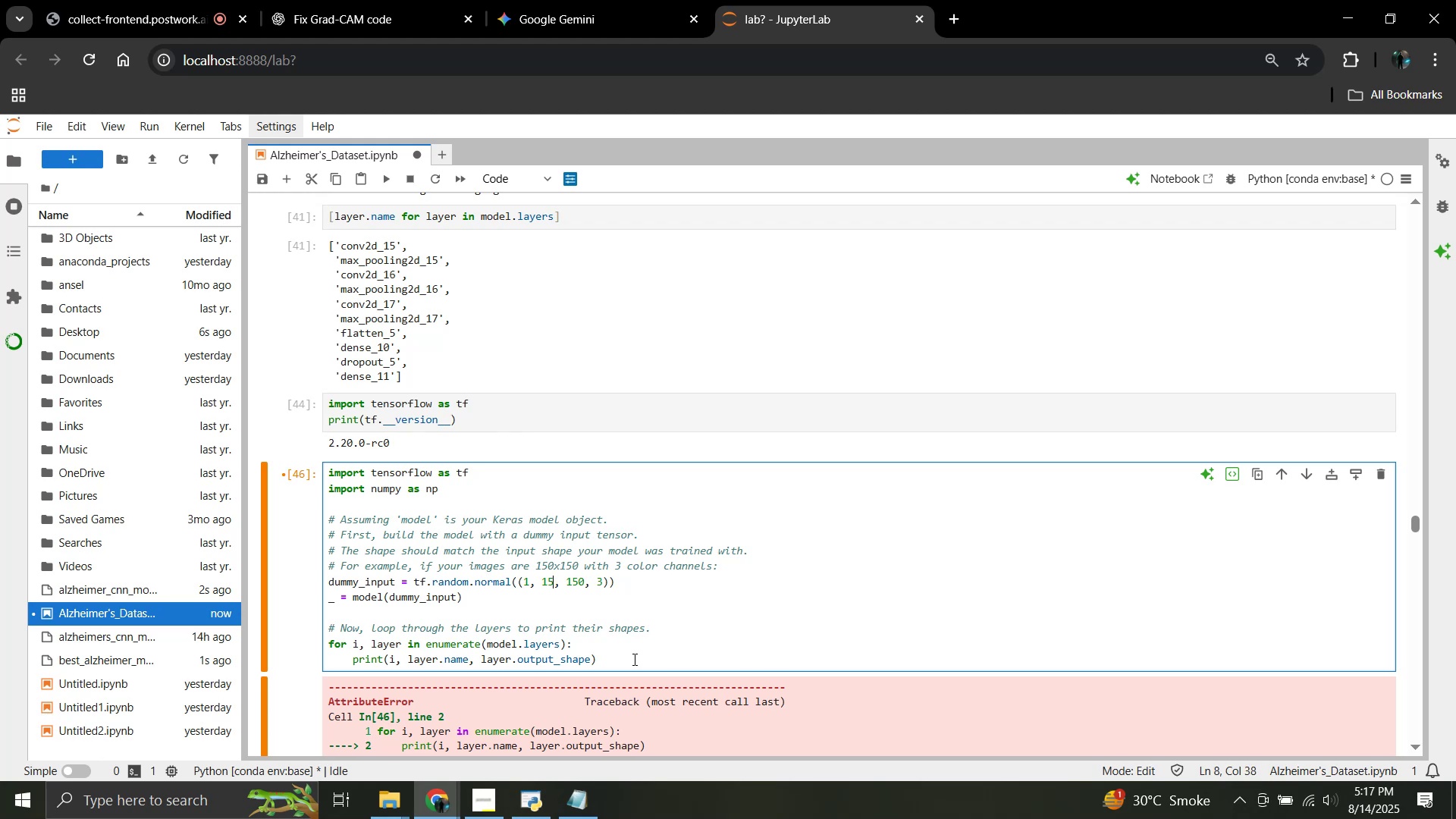 
key(Backspace)
 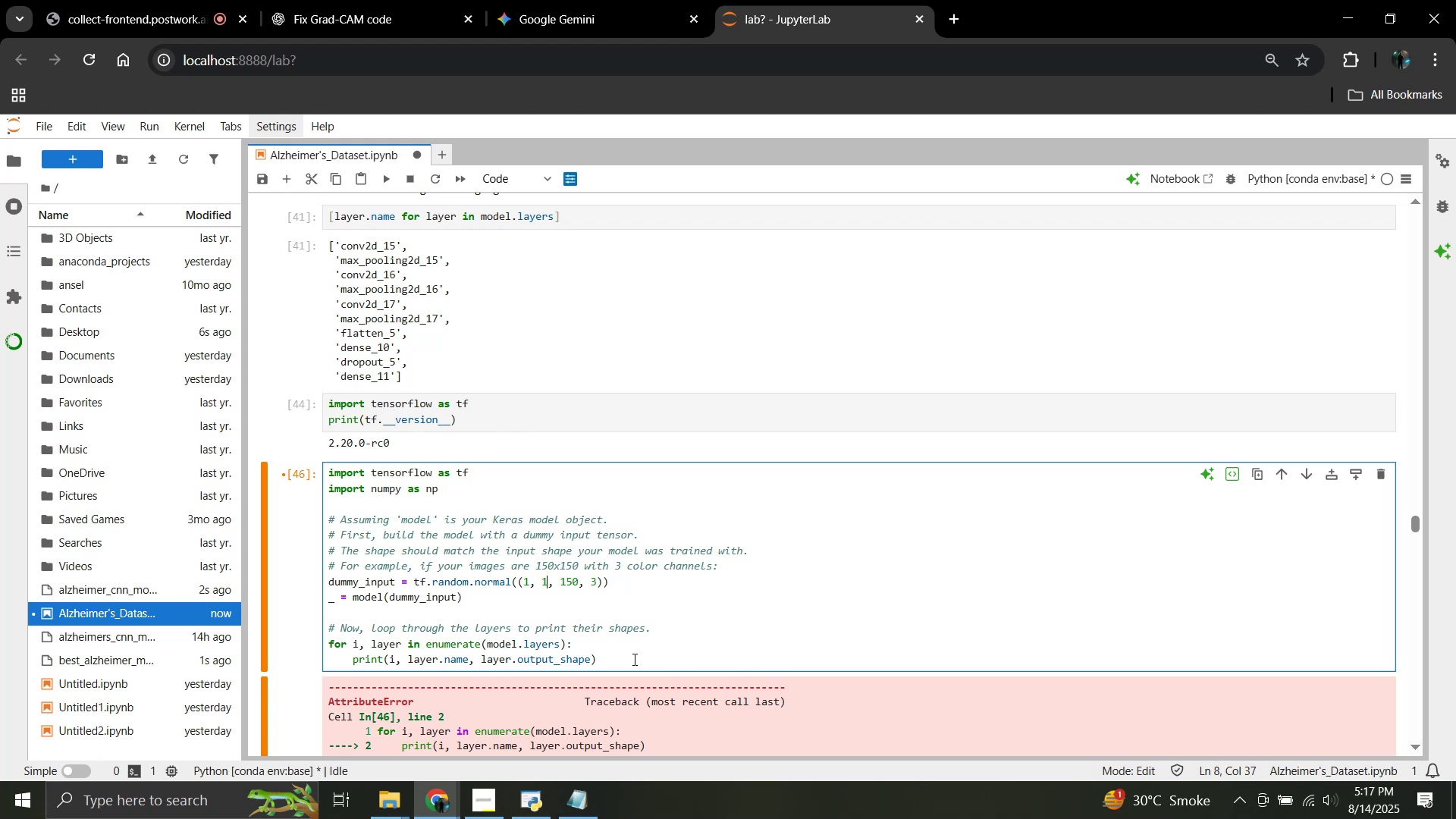 
key(Backspace)
 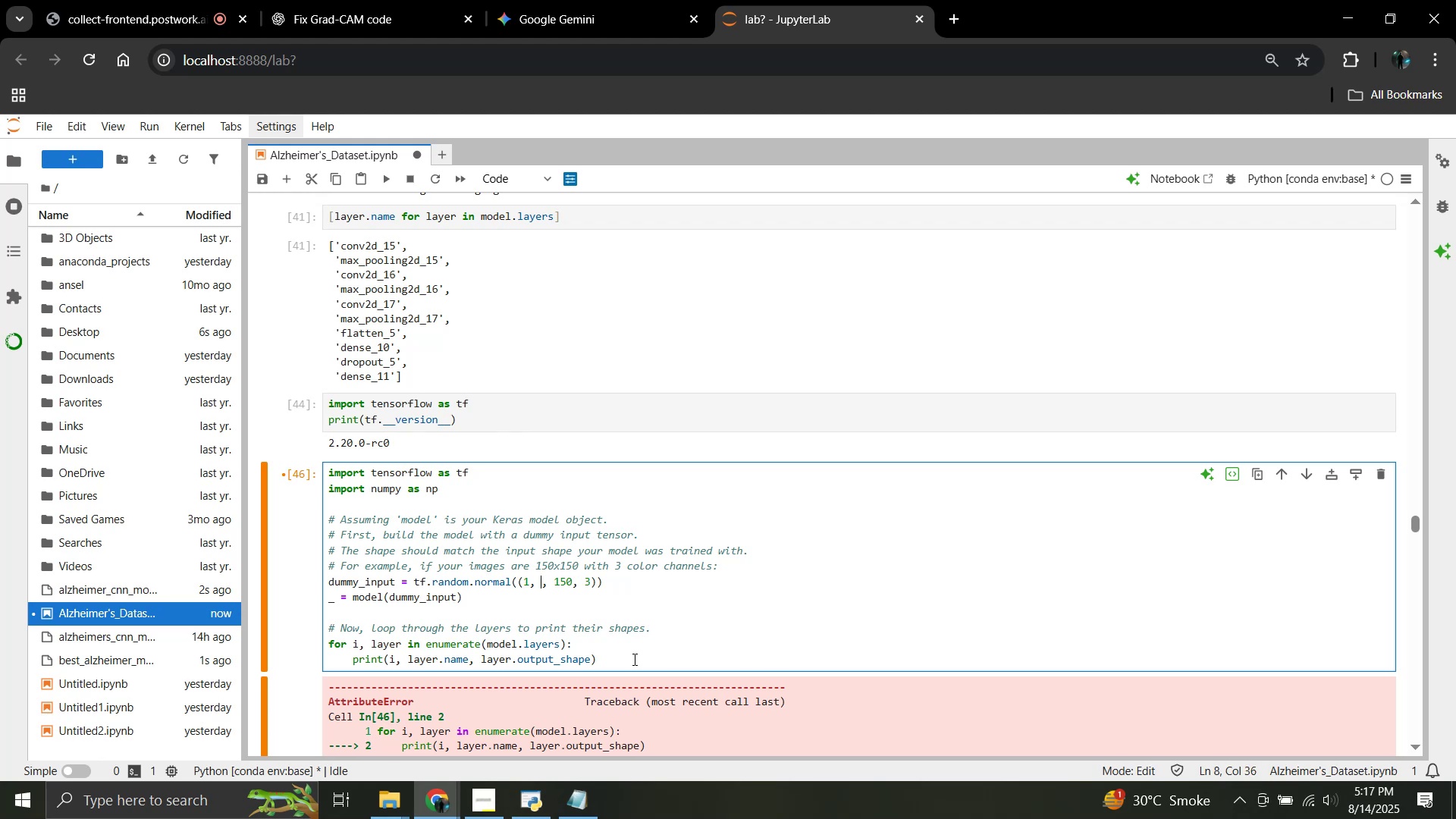 
key(Numpad2)
 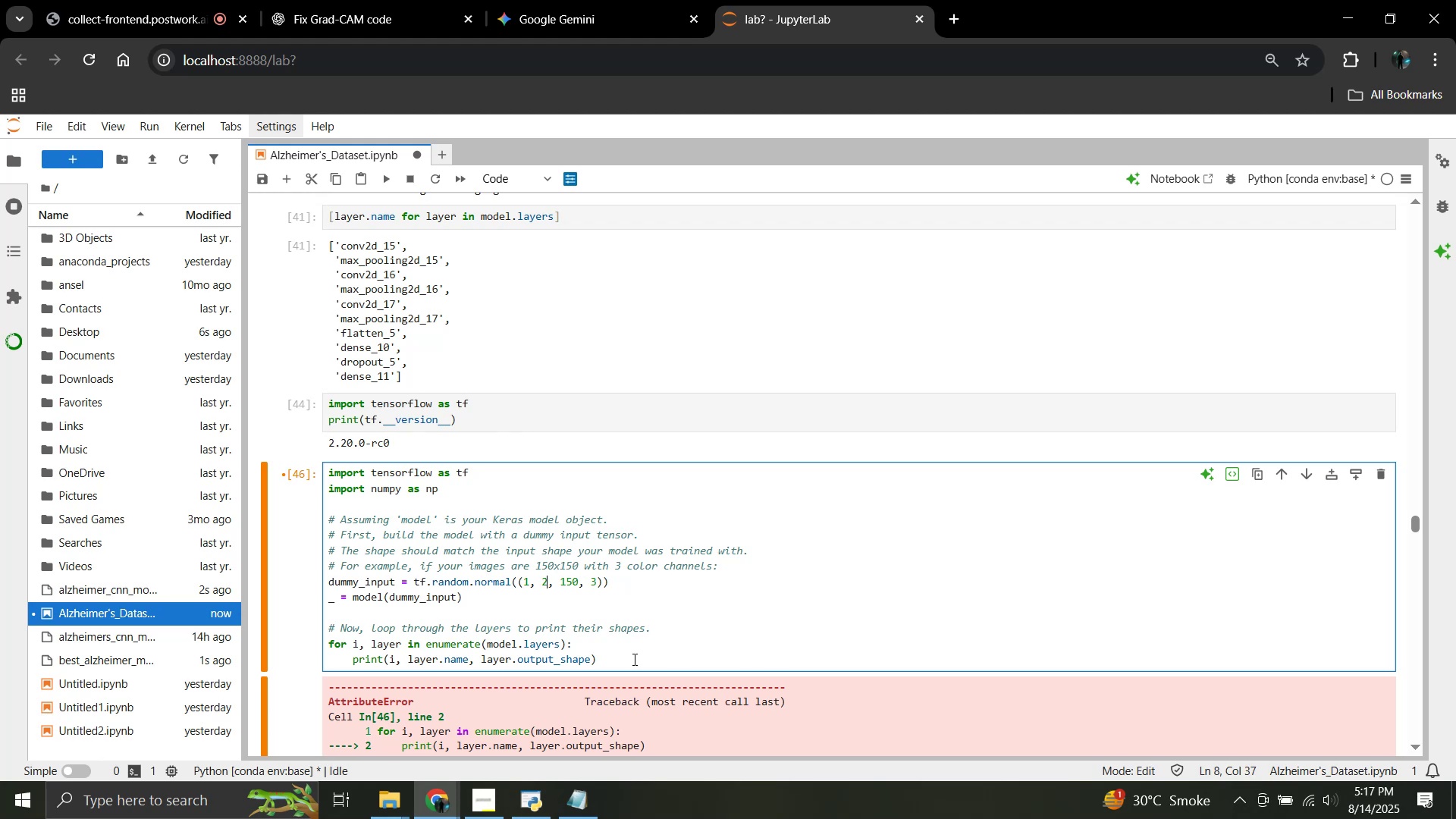 
key(Numpad2)
 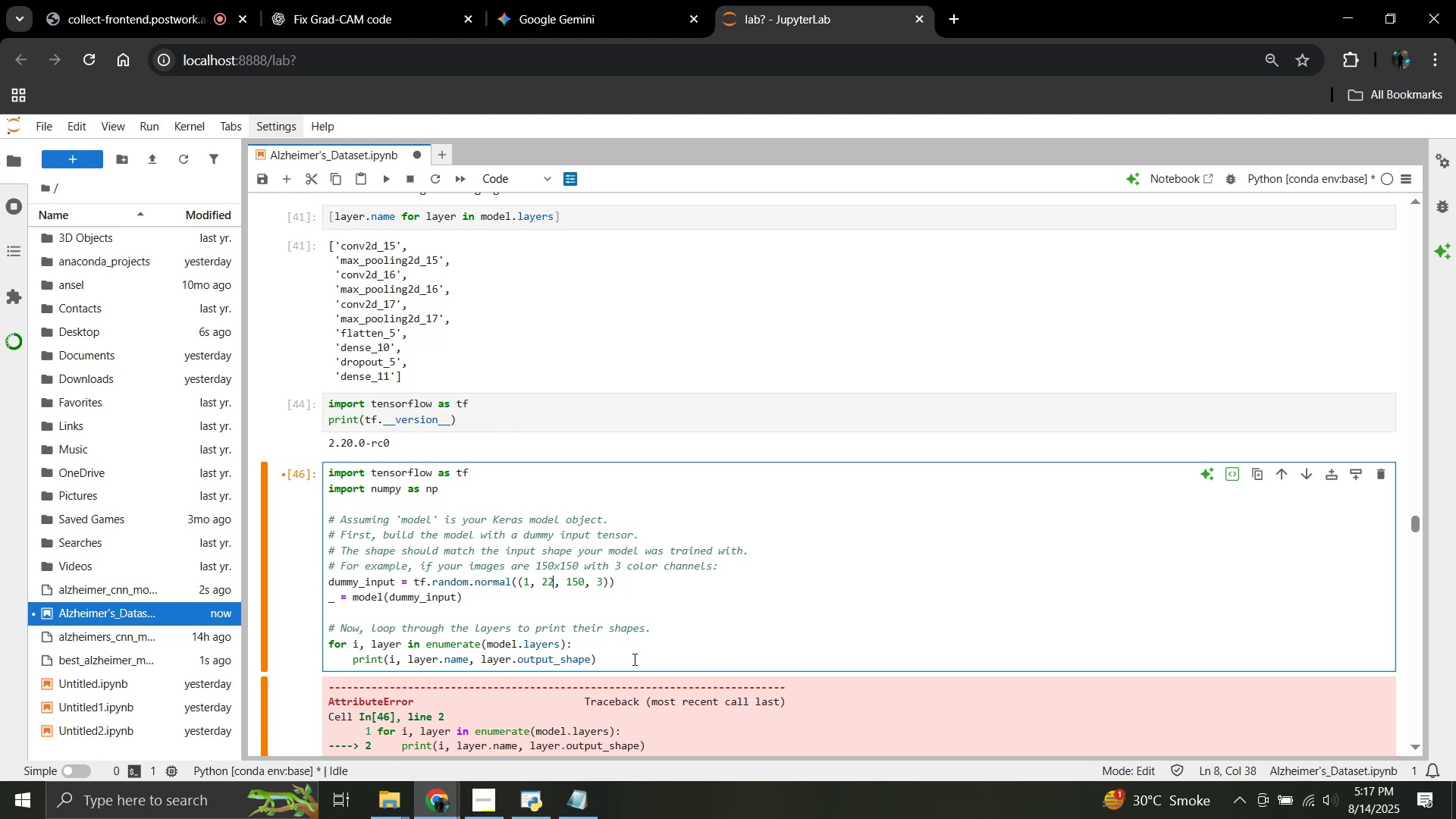 
key(Numpad4)
 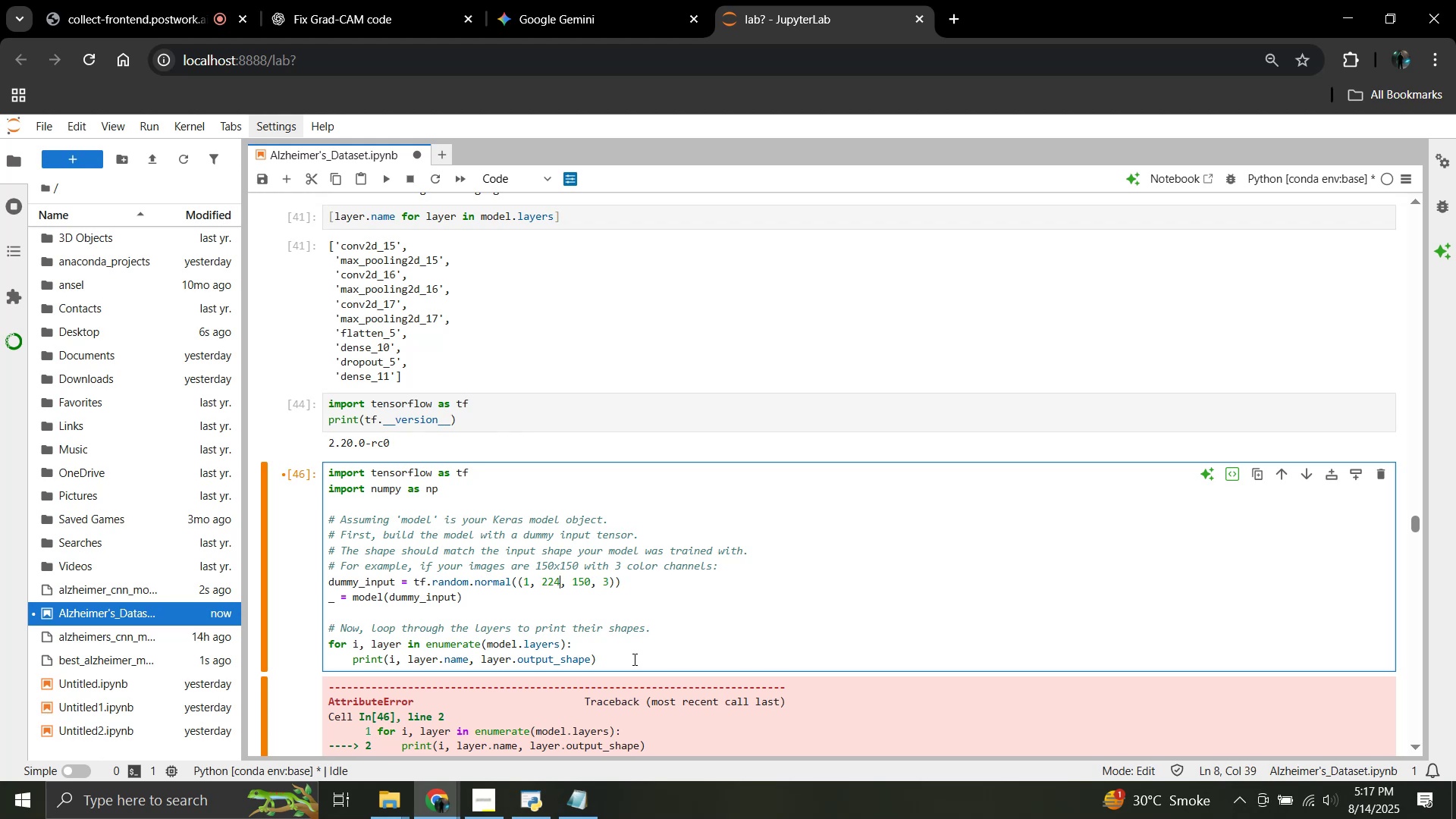 
key(ArrowRight)
 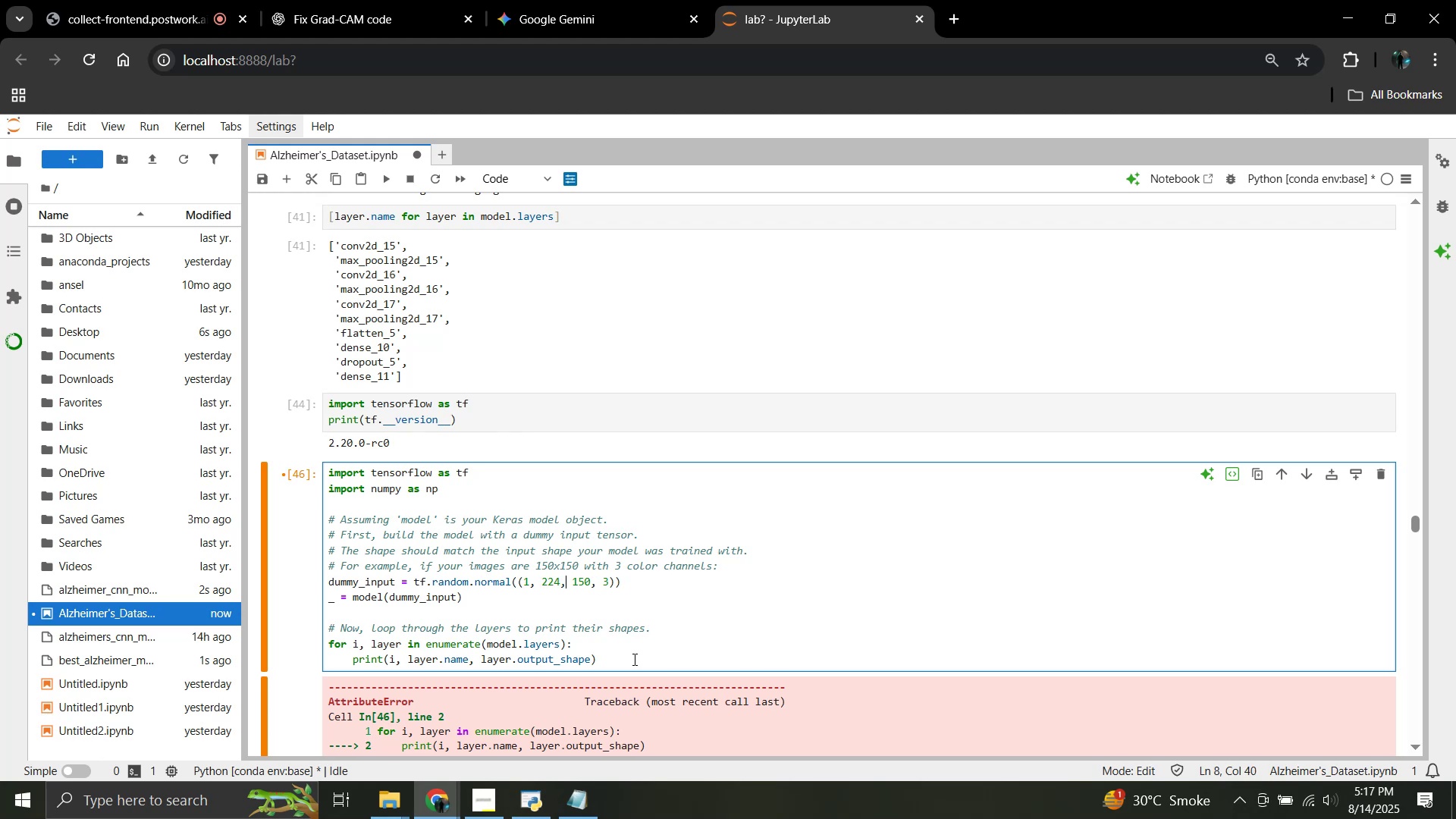 
key(ArrowRight)
 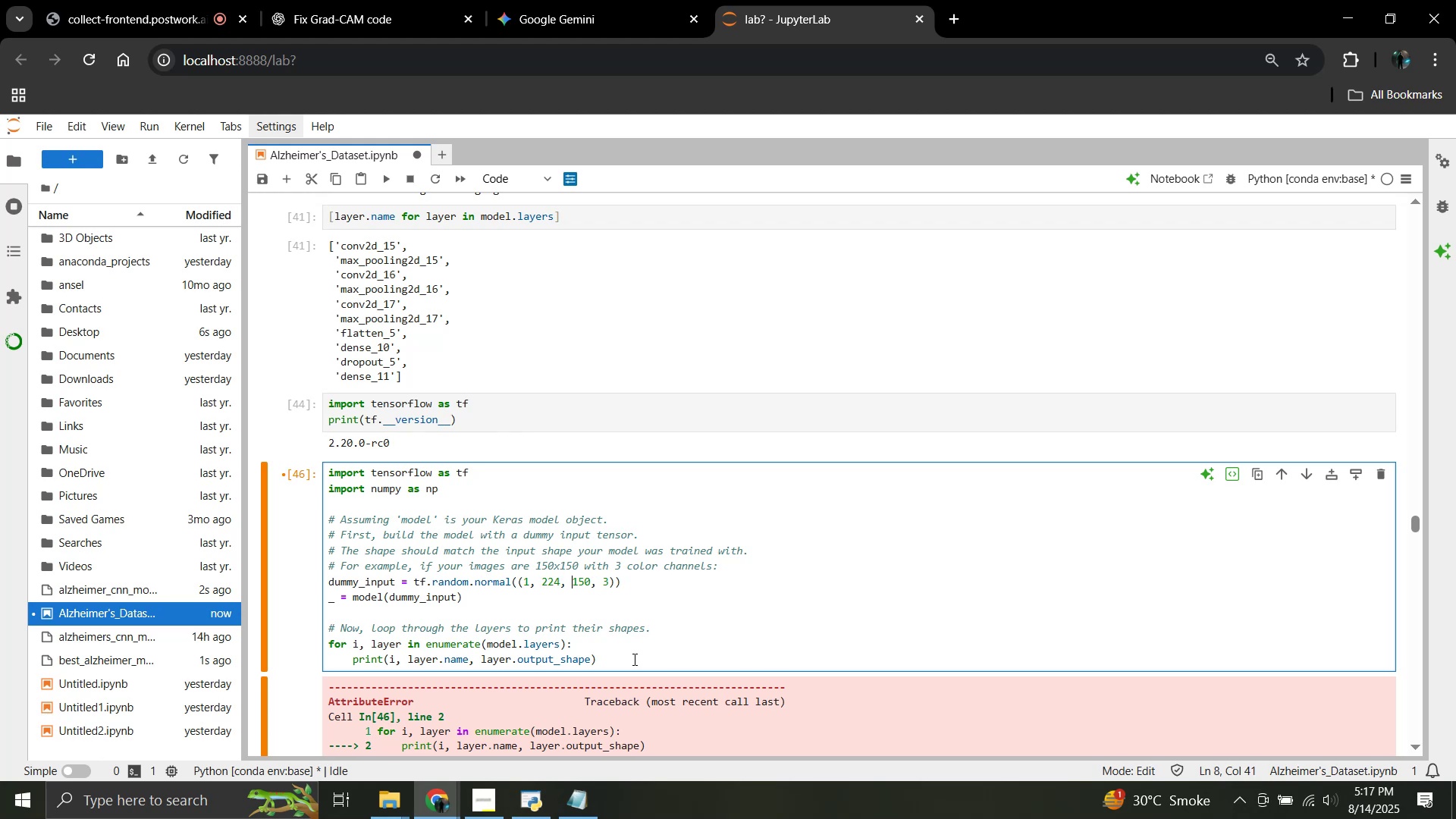 
key(ArrowRight)
 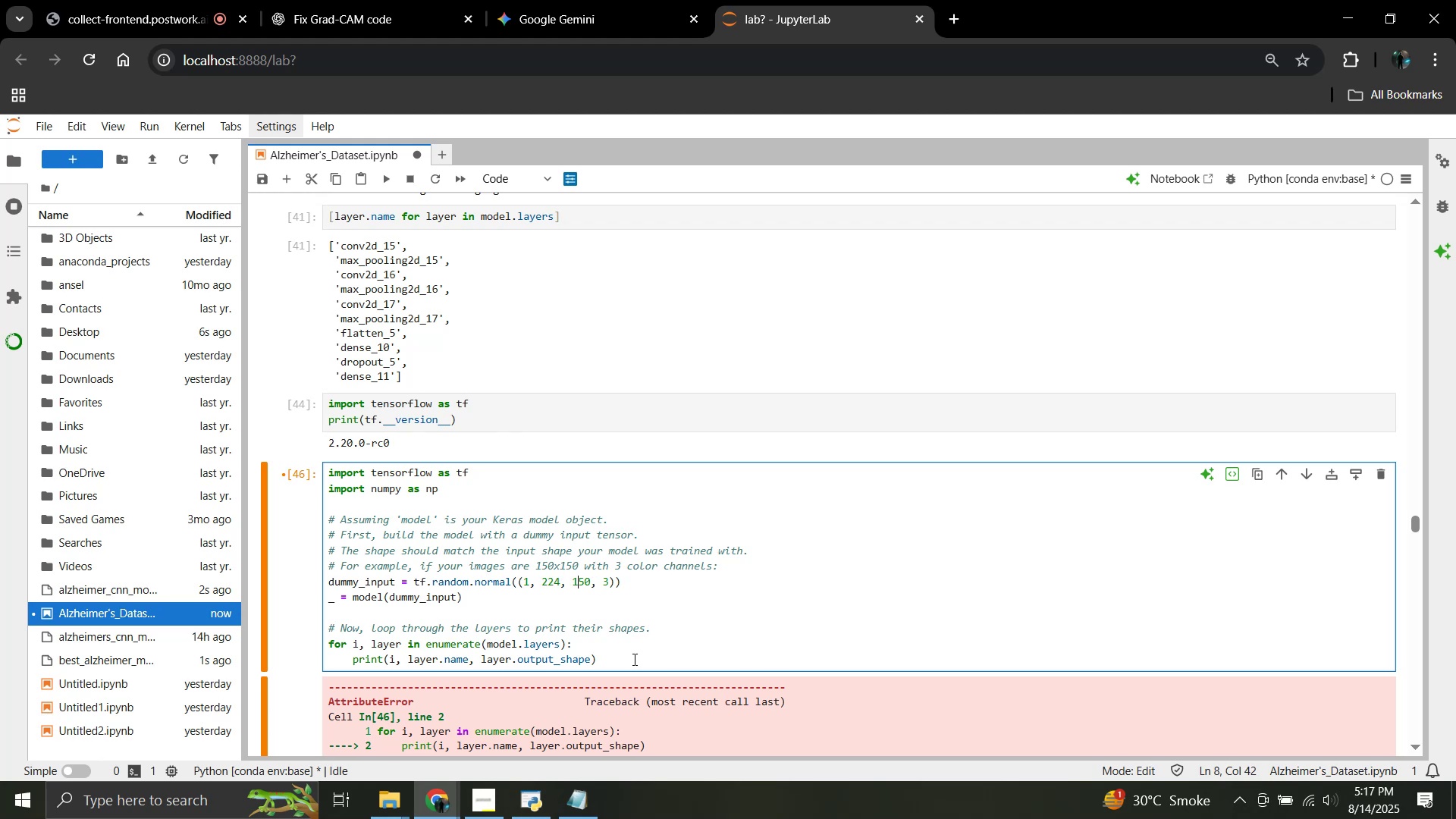 
key(ArrowRight)
 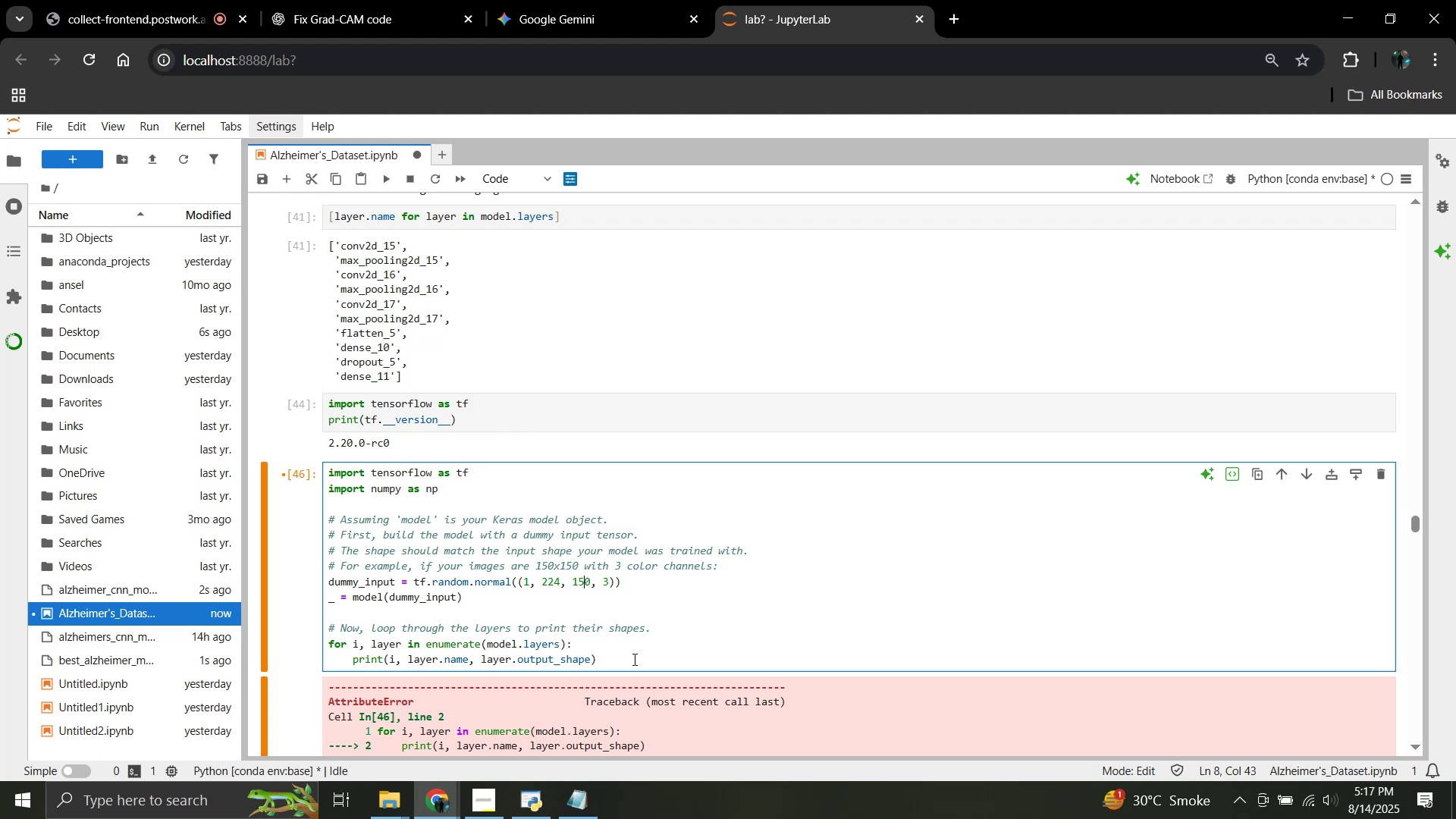 
key(ArrowRight)
 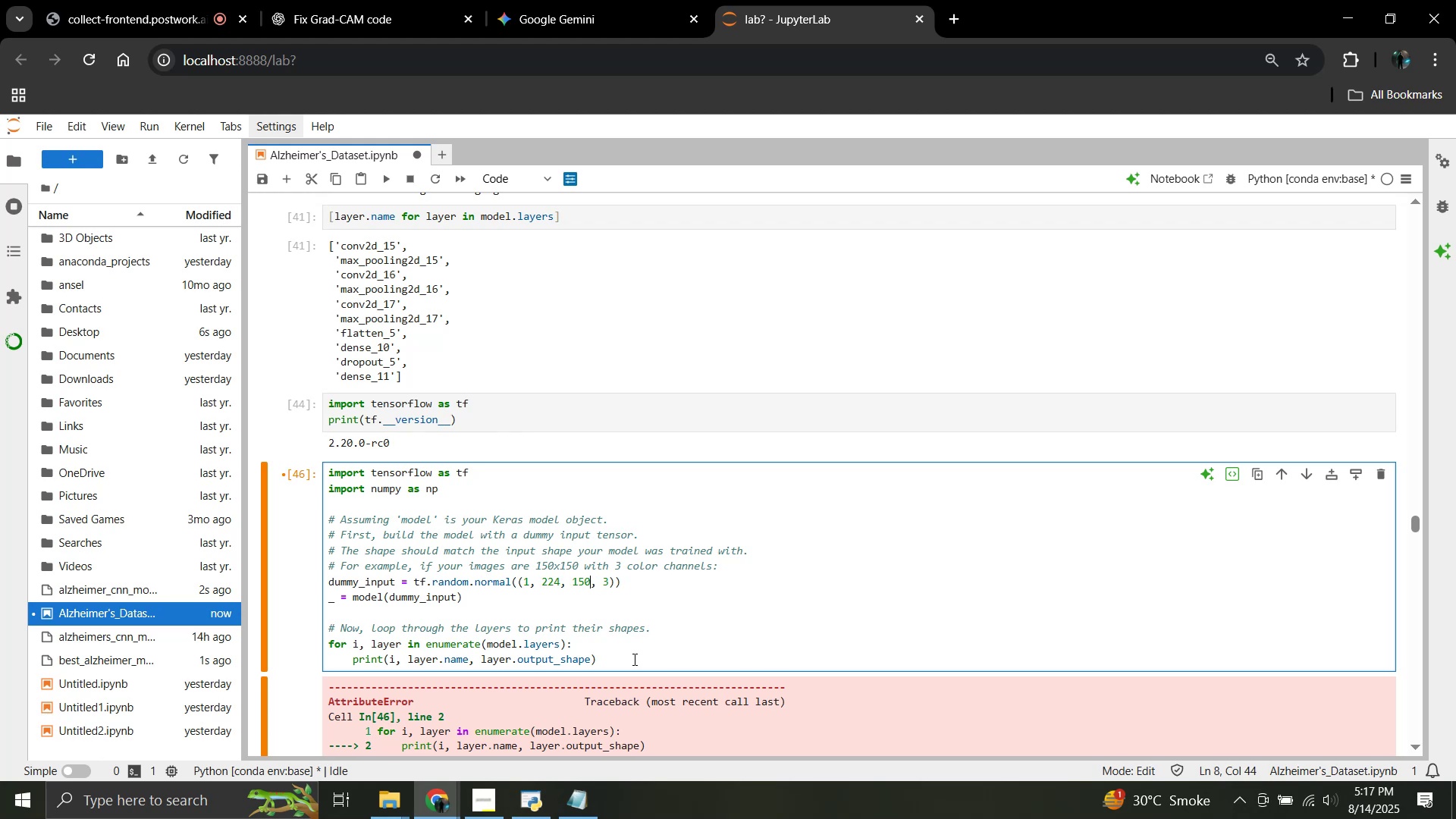 
key(Backspace)
 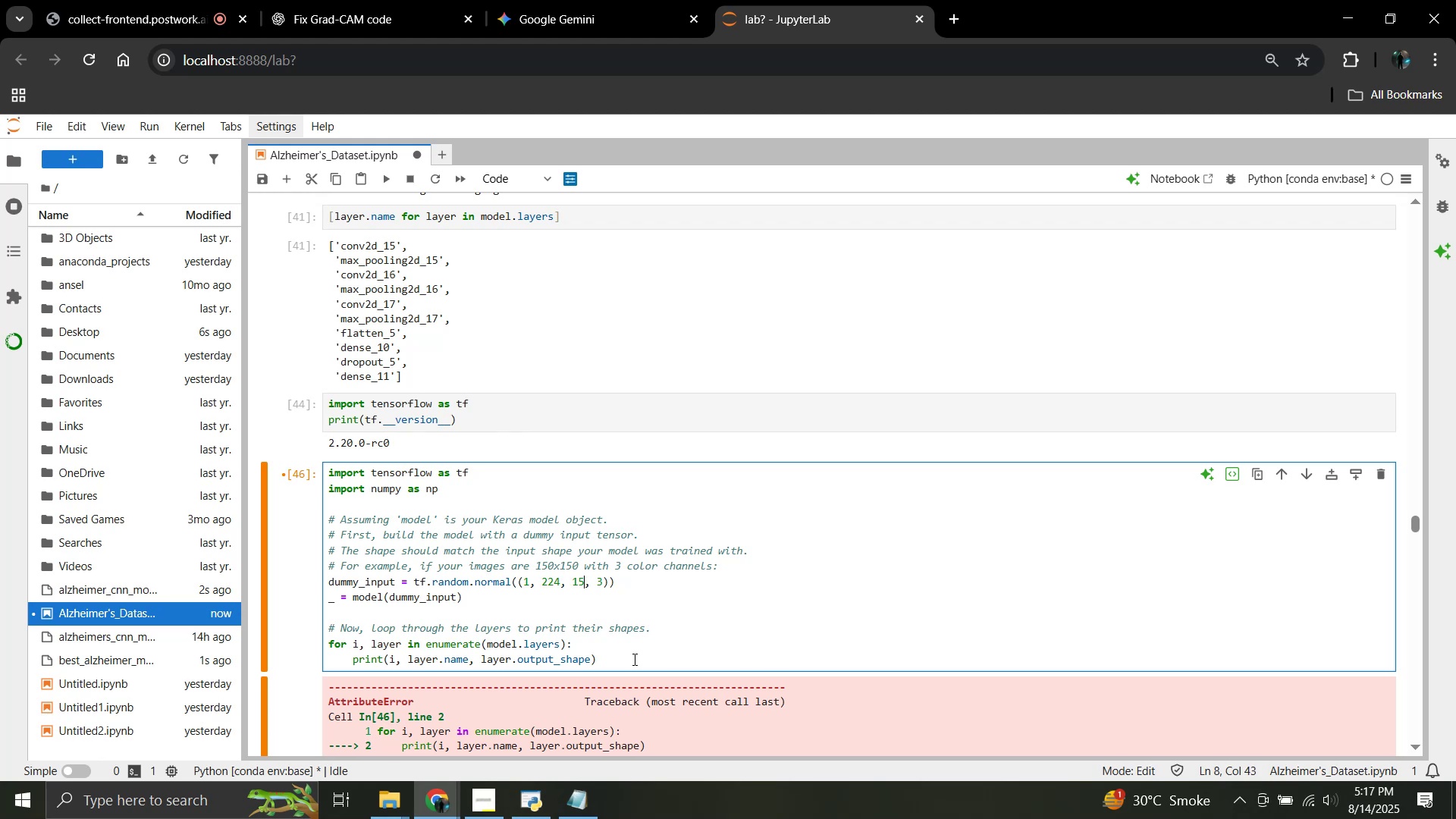 
key(Backspace)
 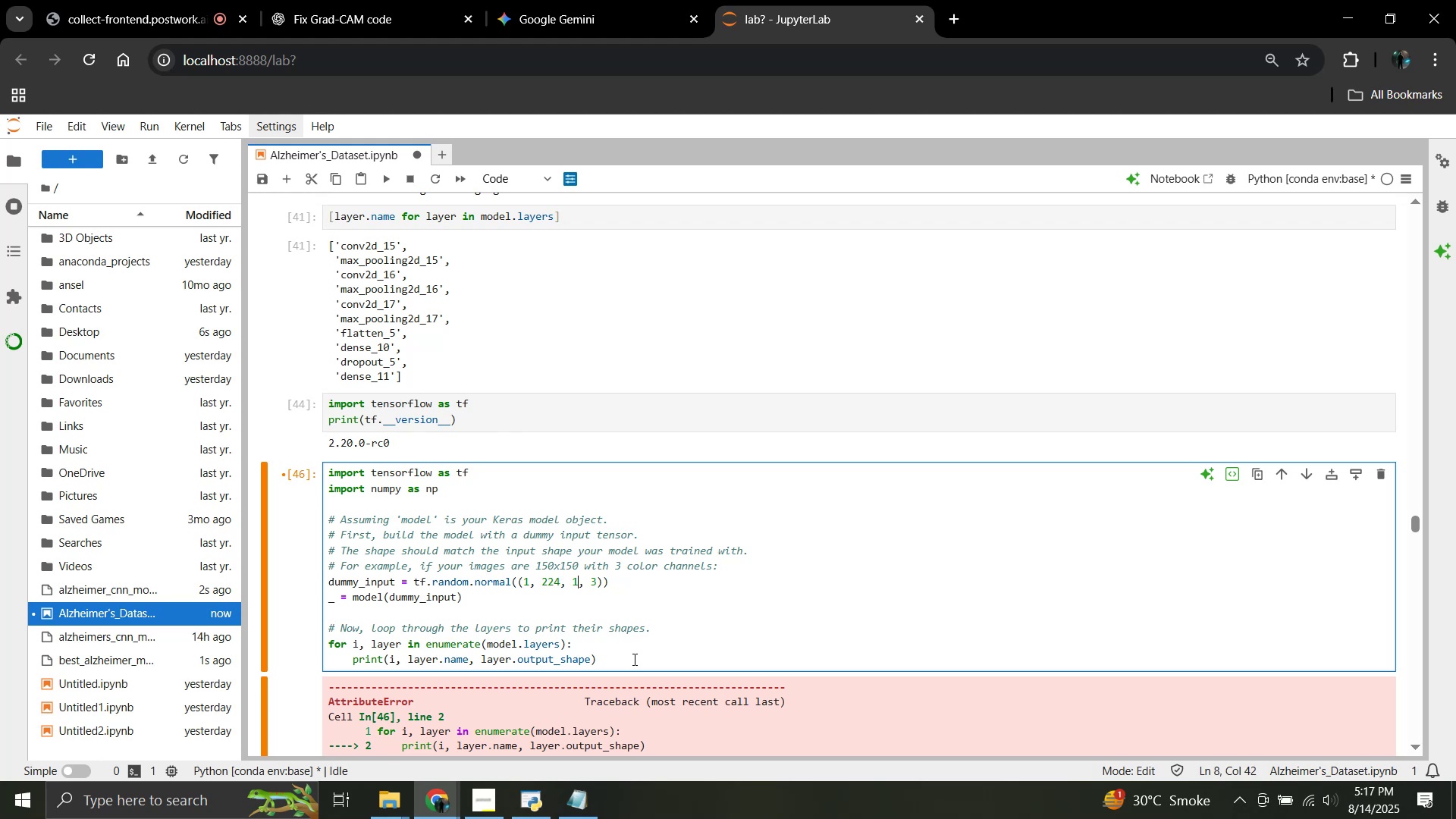 
key(Backspace)
 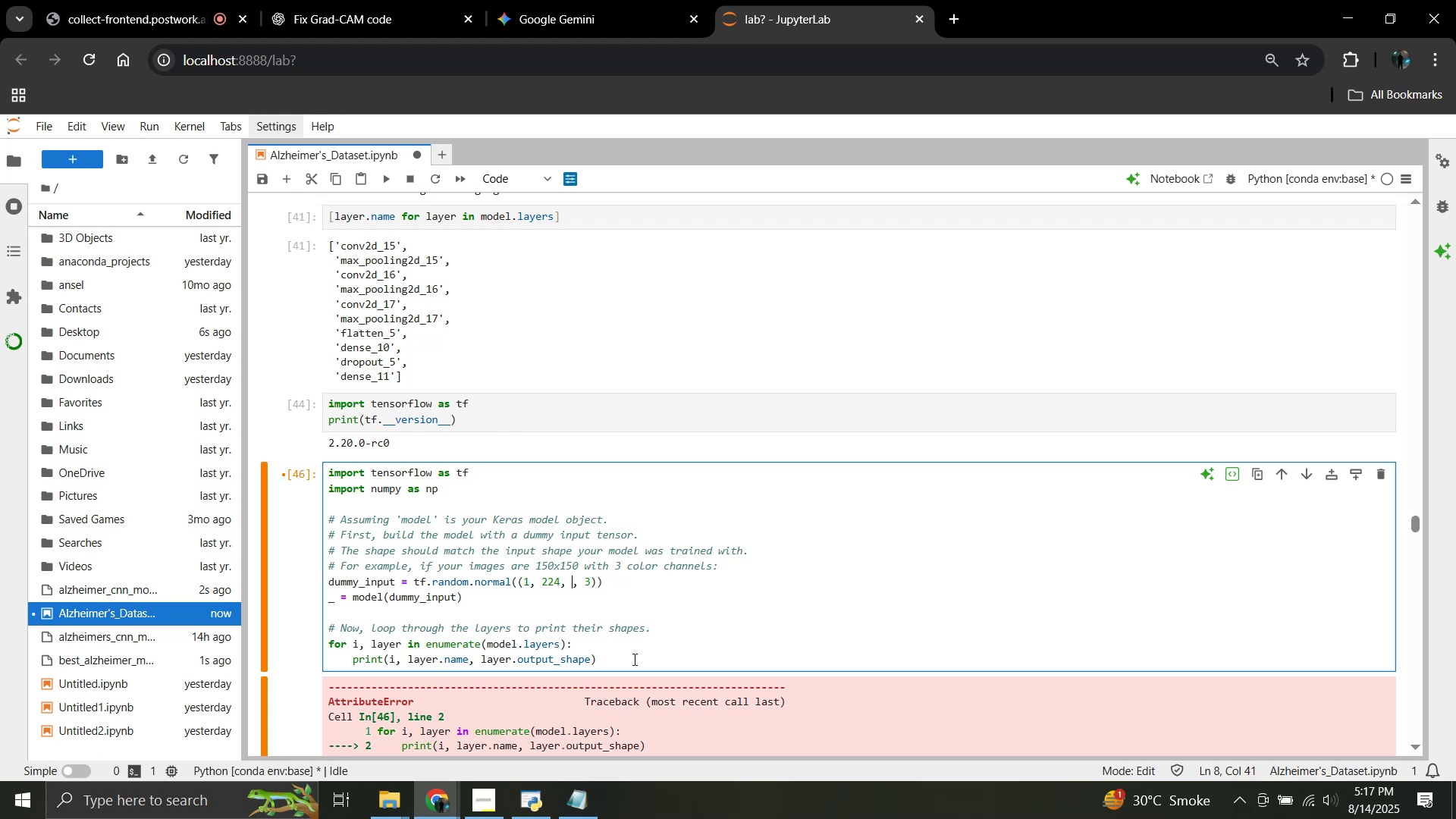 
key(Numpad2)
 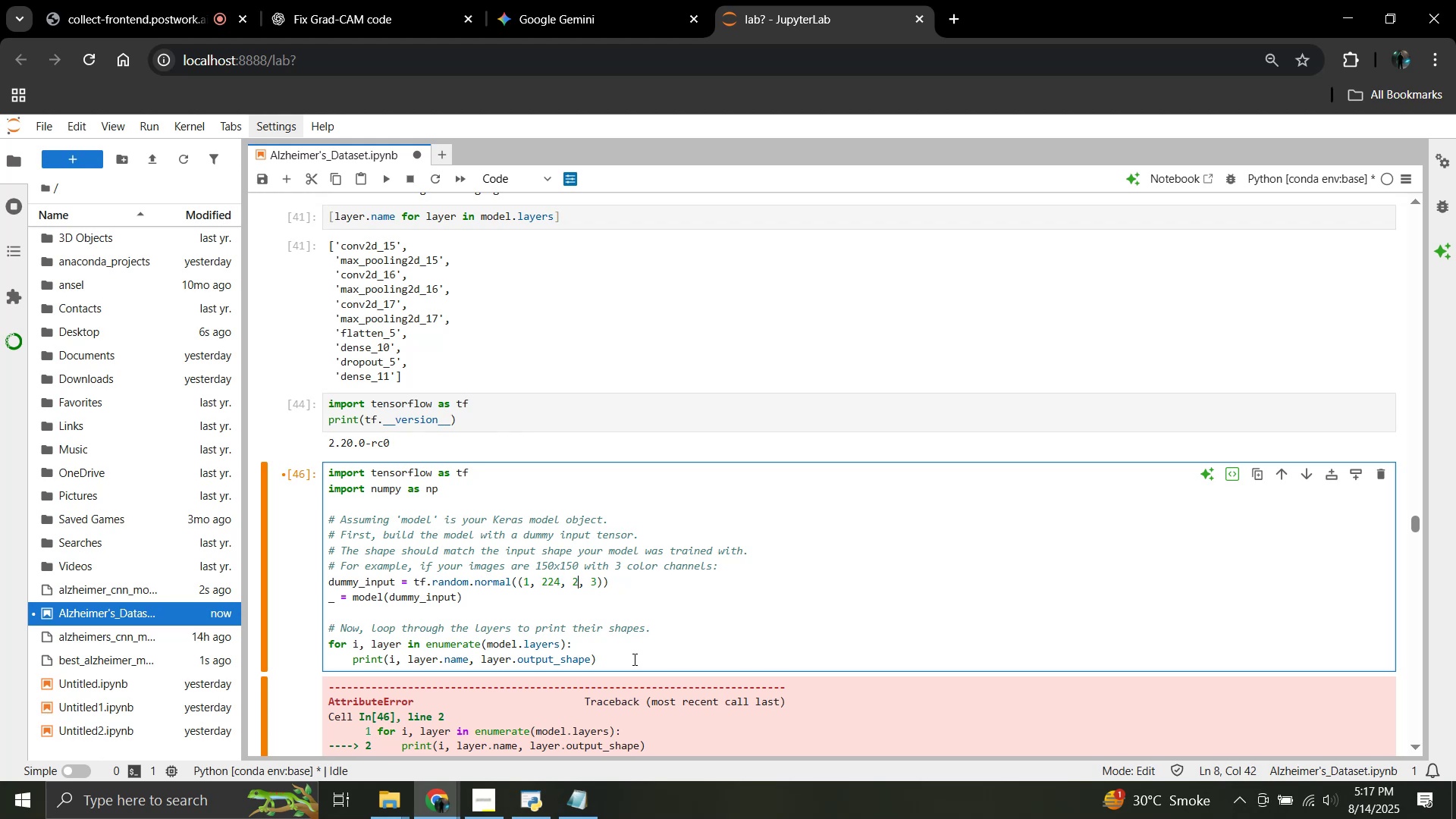 
key(Numpad2)
 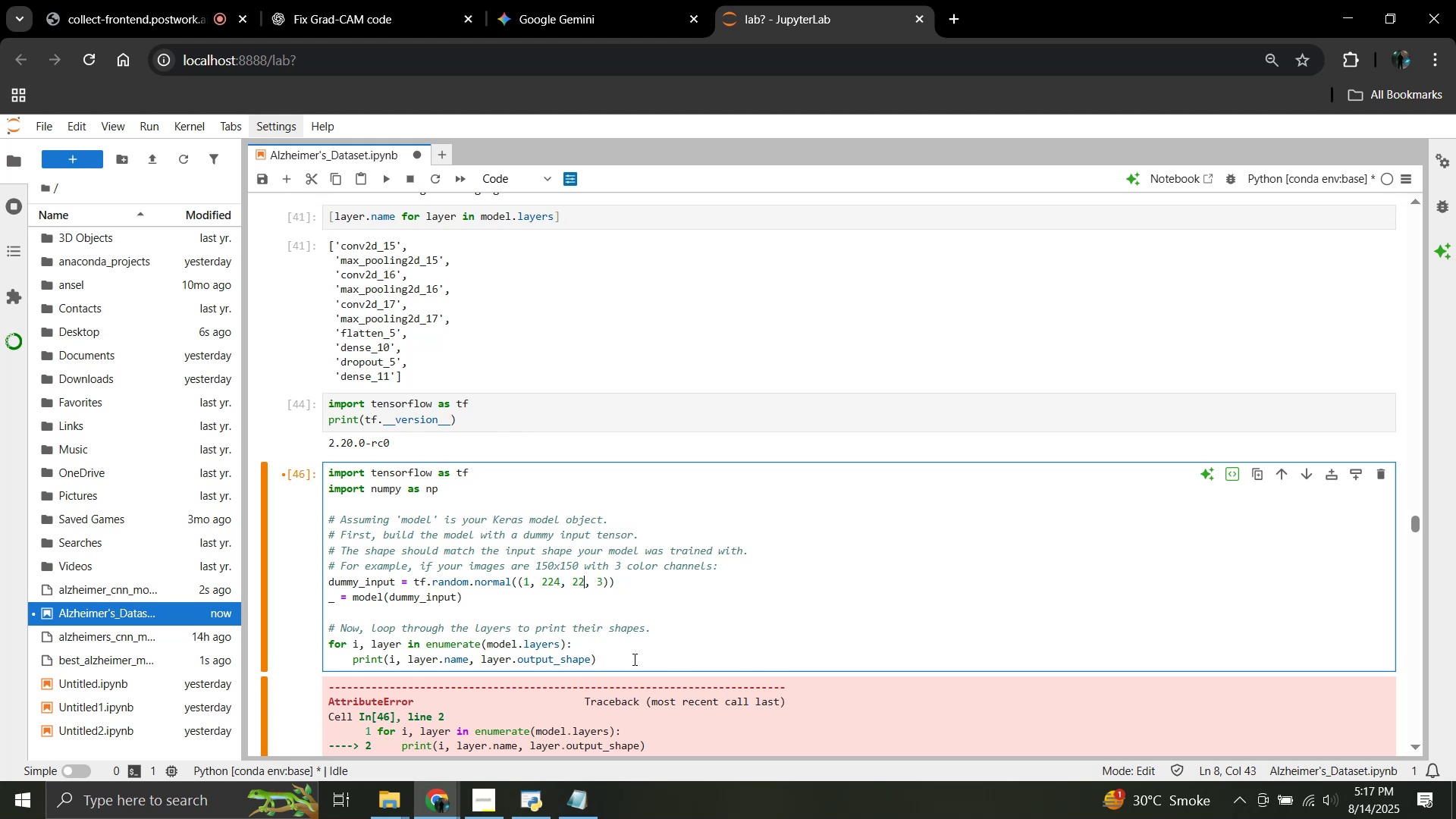 
key(Numpad4)
 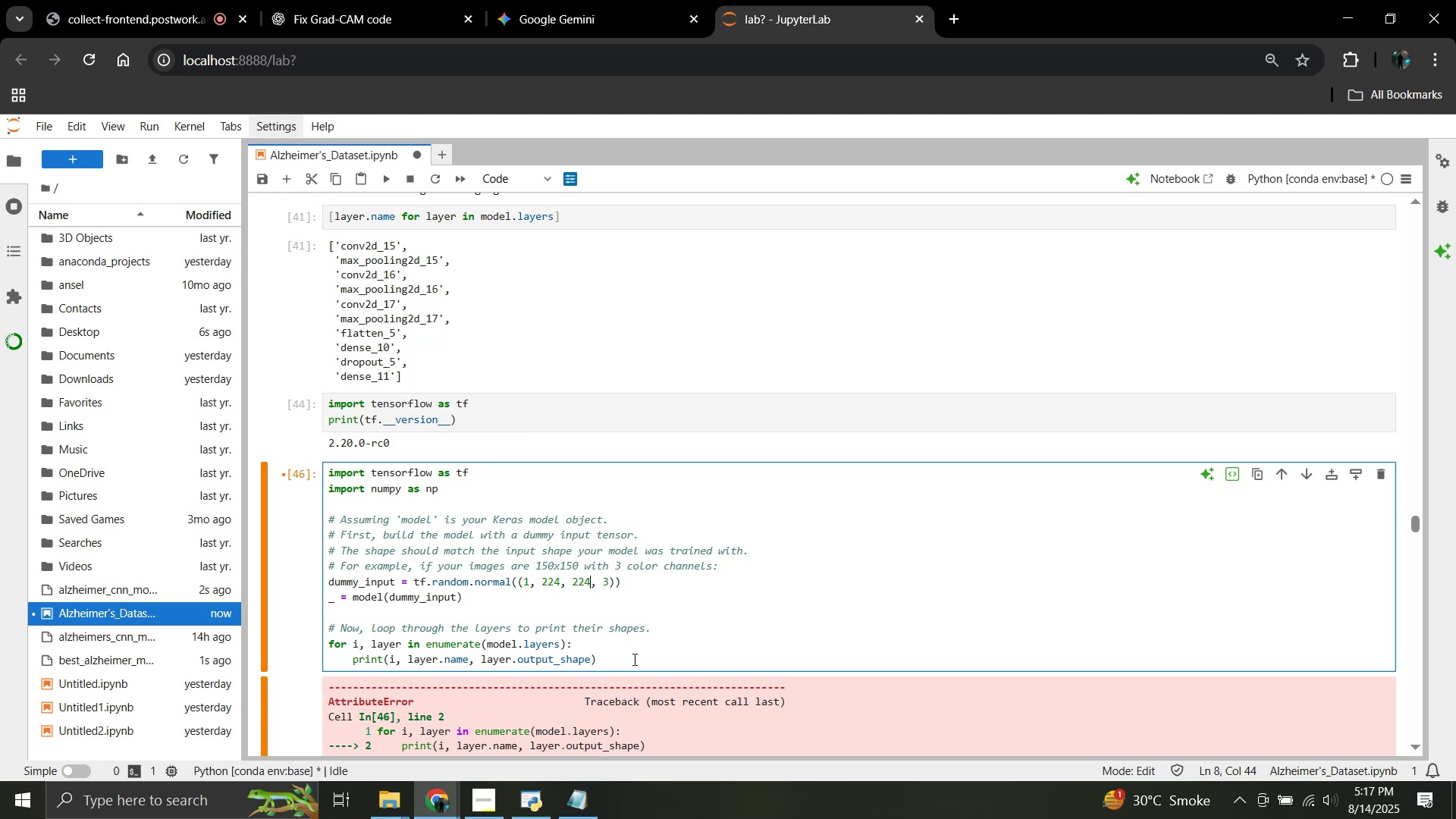 
key(Shift+Enter)
 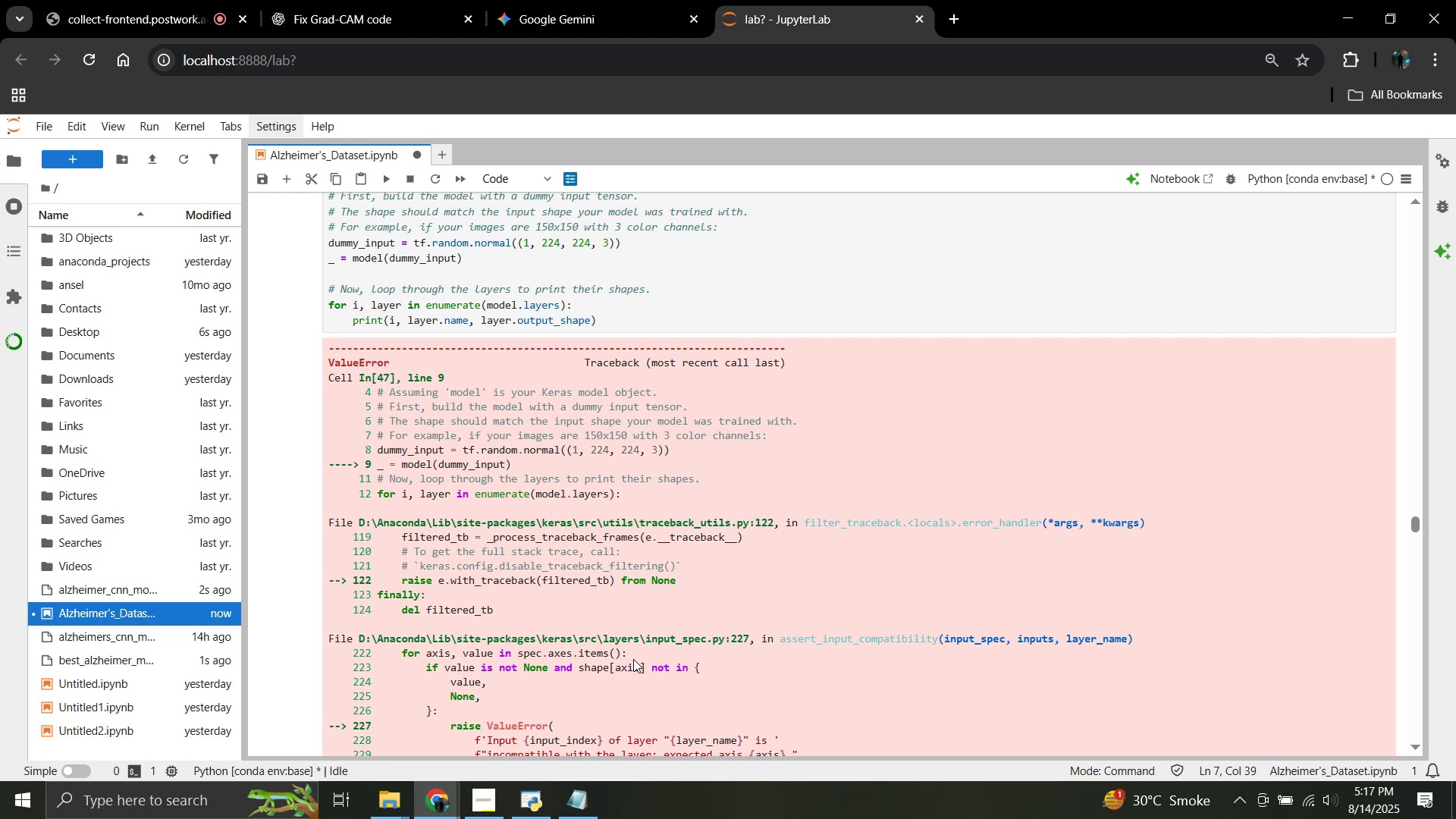 
scroll: coordinate [654, 654], scroll_direction: up, amount: 4.0
 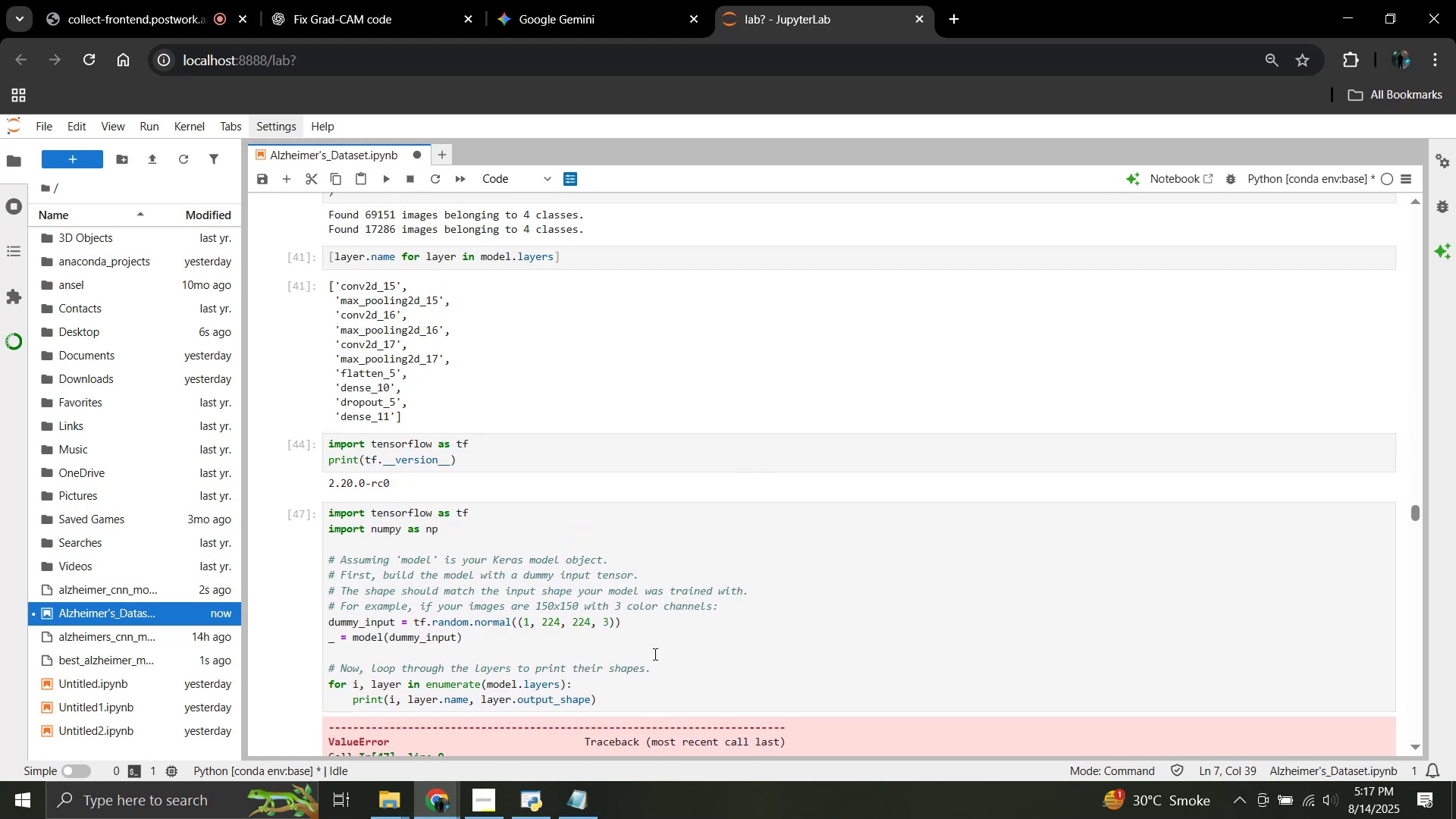 
scroll: coordinate [654, 654], scroll_direction: down, amount: 9.0
 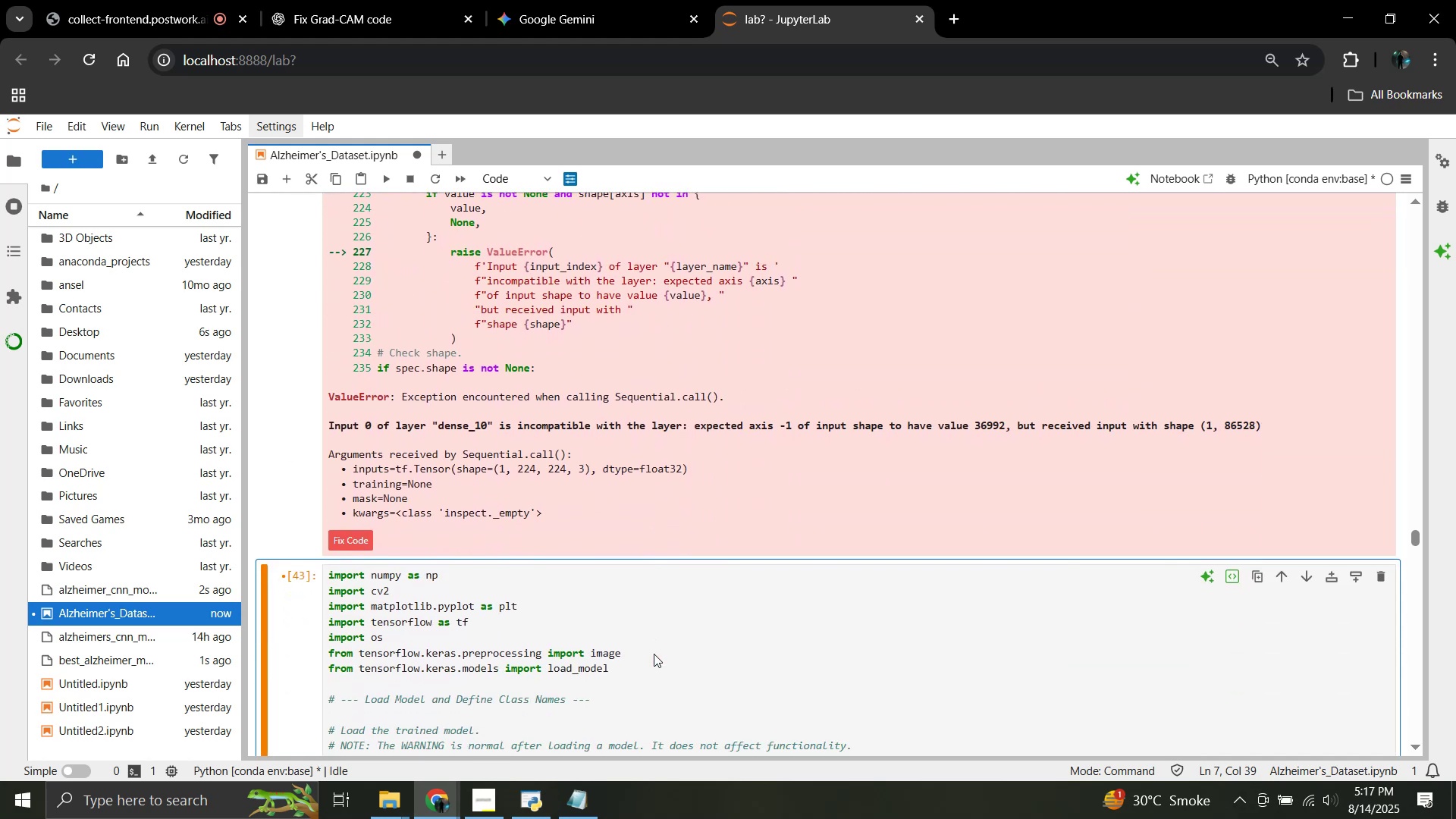 
scroll: coordinate [623, 623], scroll_direction: up, amount: 2.0
 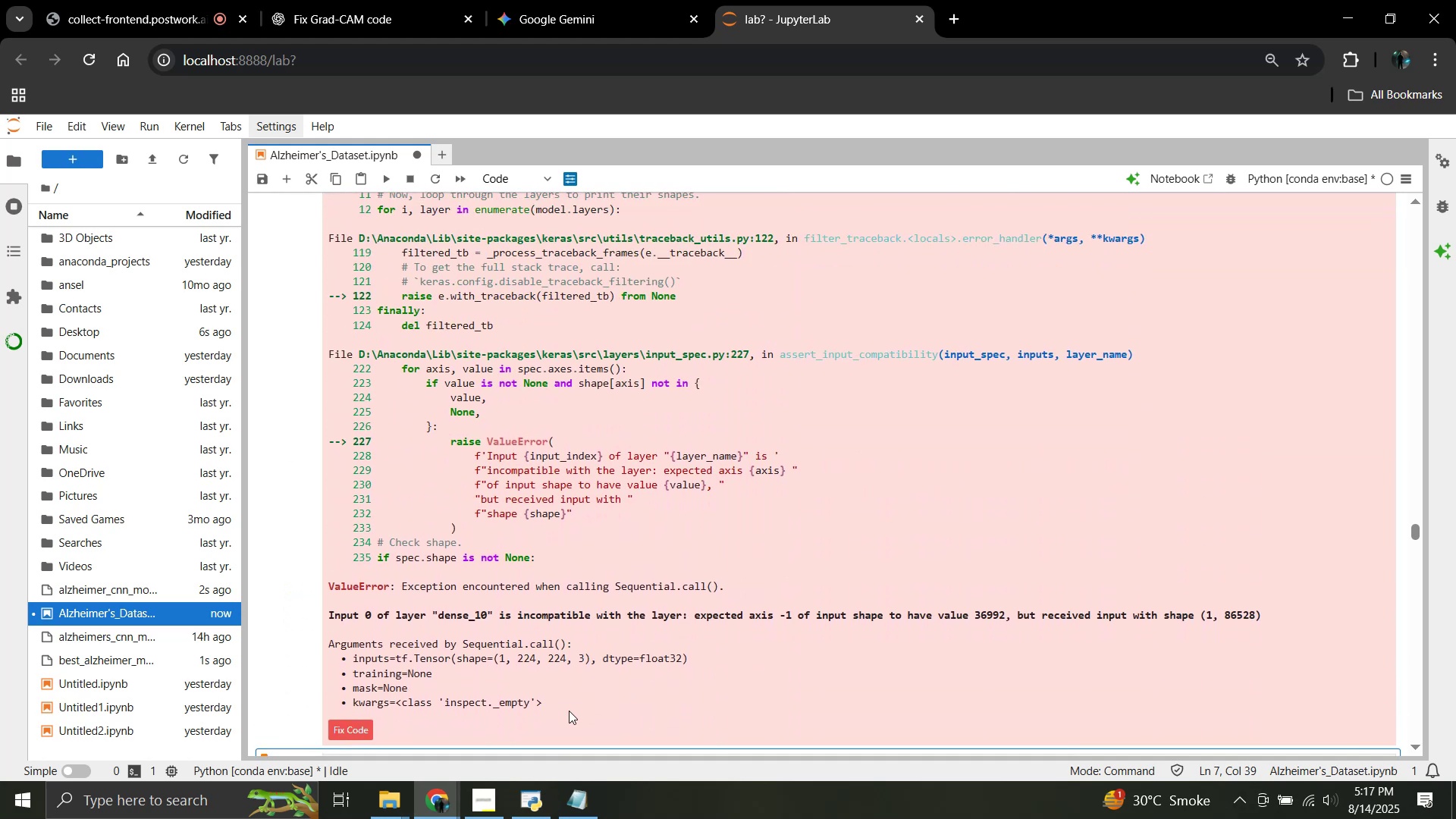 
left_click_drag(start_coordinate=[543, 699], to_coordinate=[329, 255])
 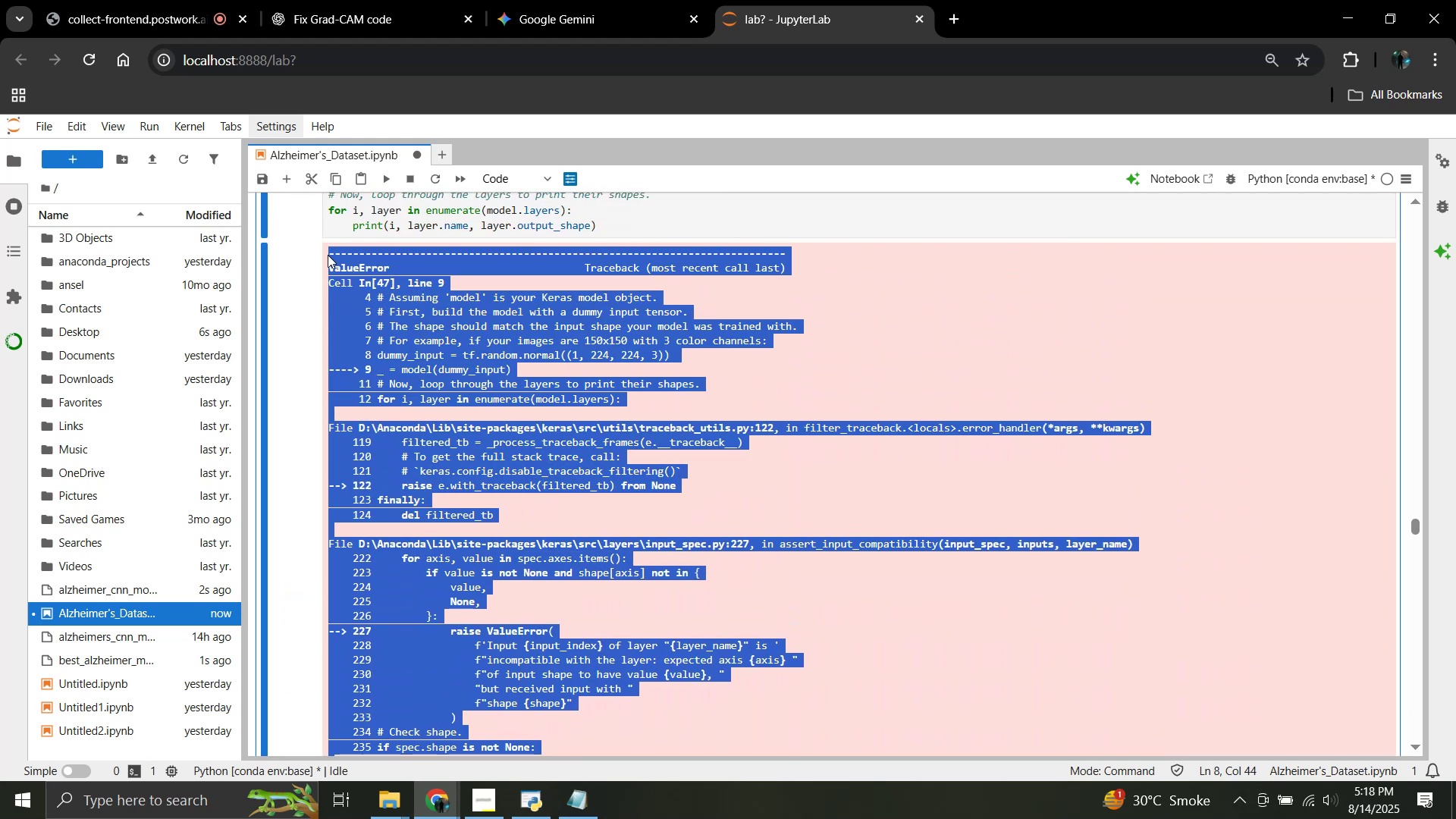 
scroll: coordinate [406, 489], scroll_direction: up, amount: 1.0
 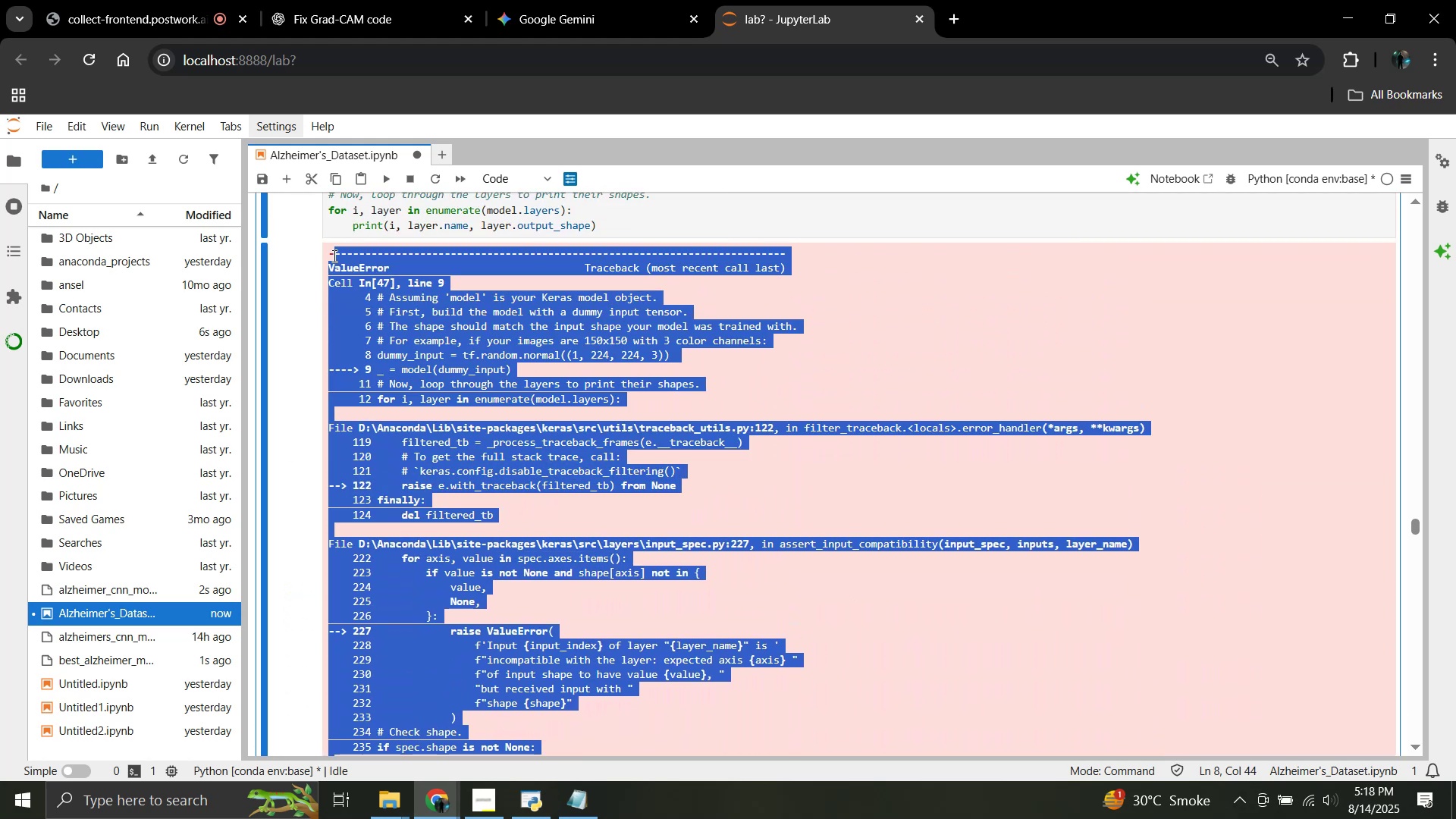 
key(Control+C)
 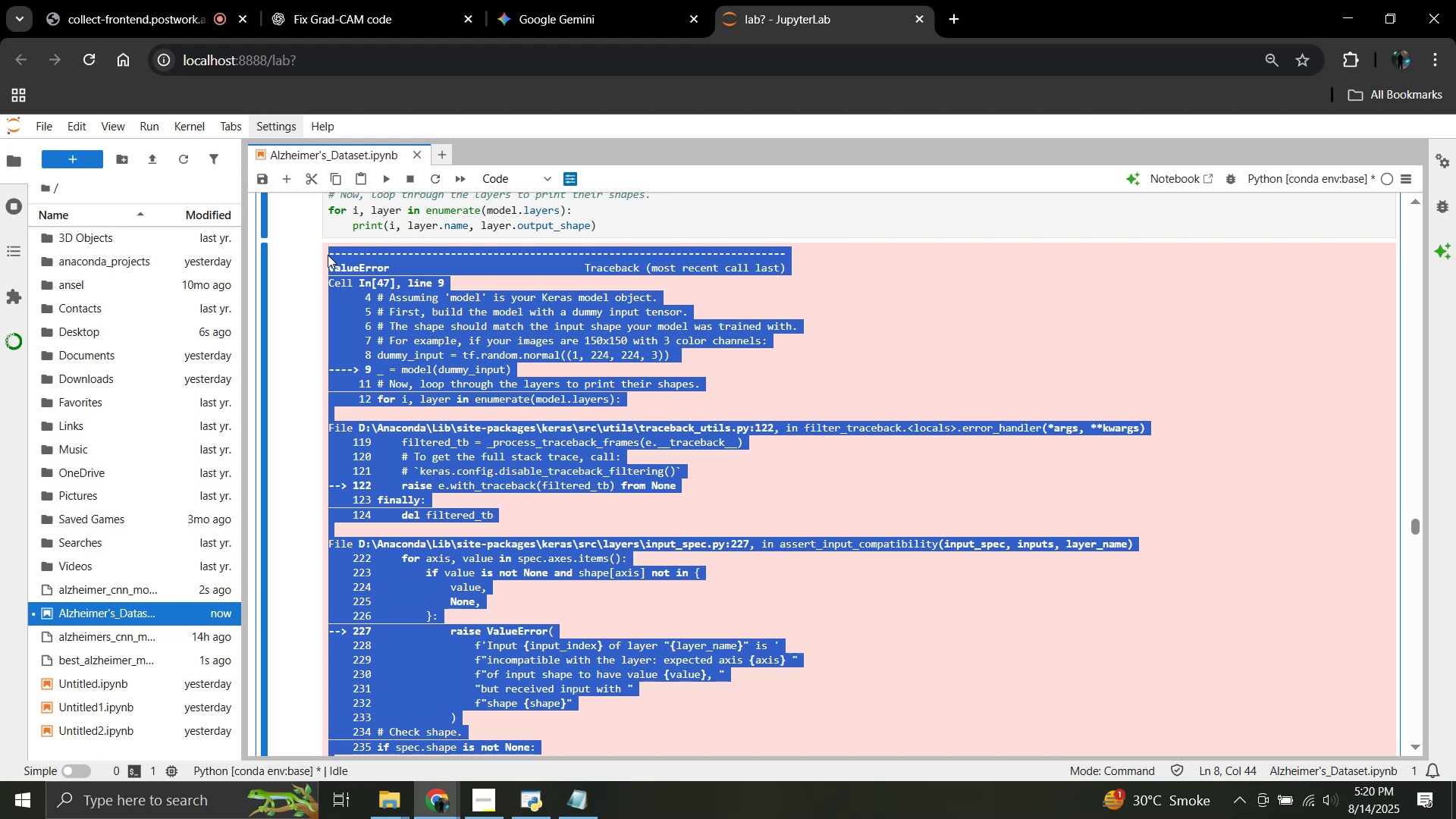 
wait(133.19)
 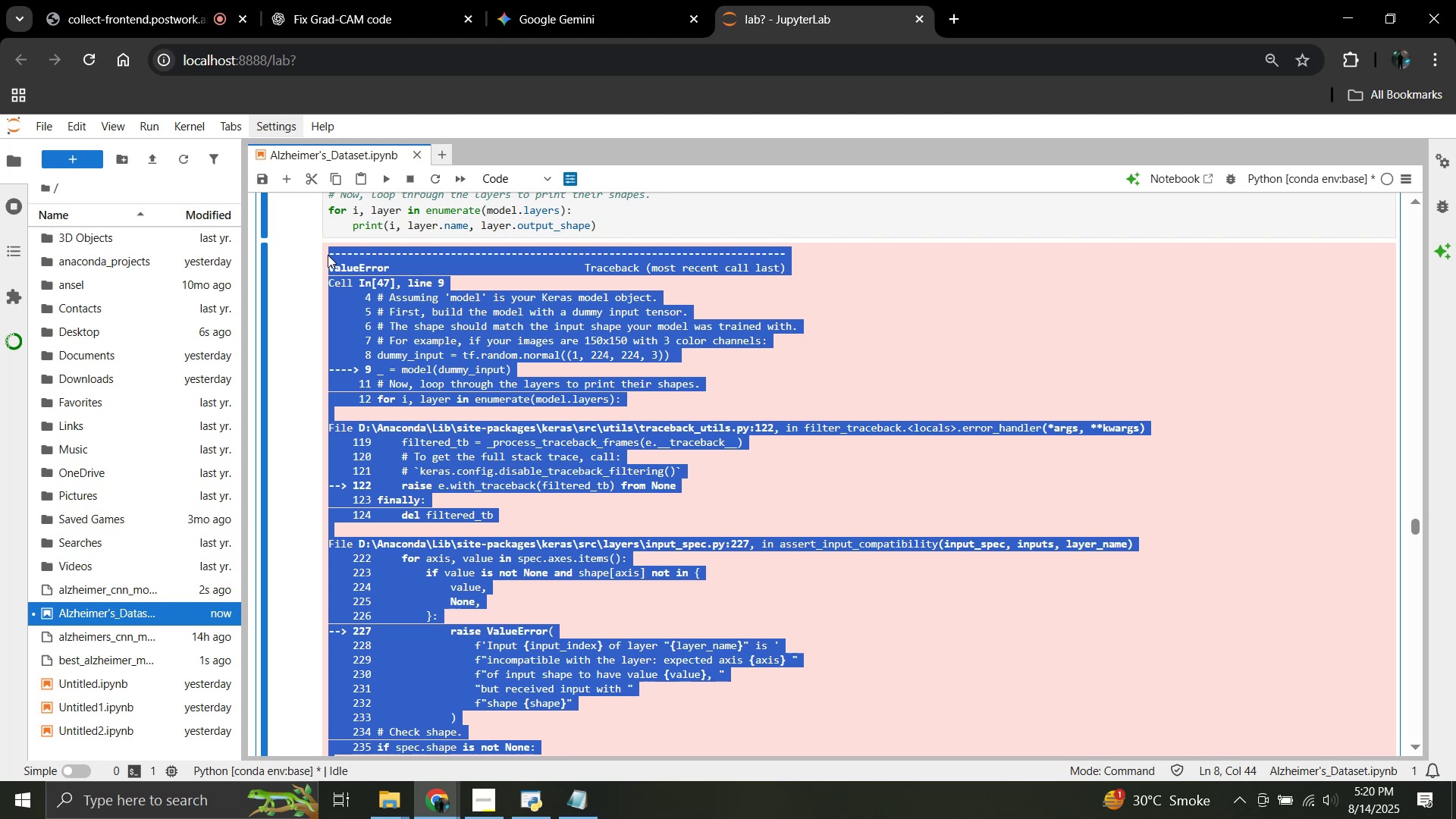 
left_click([582, 315])
 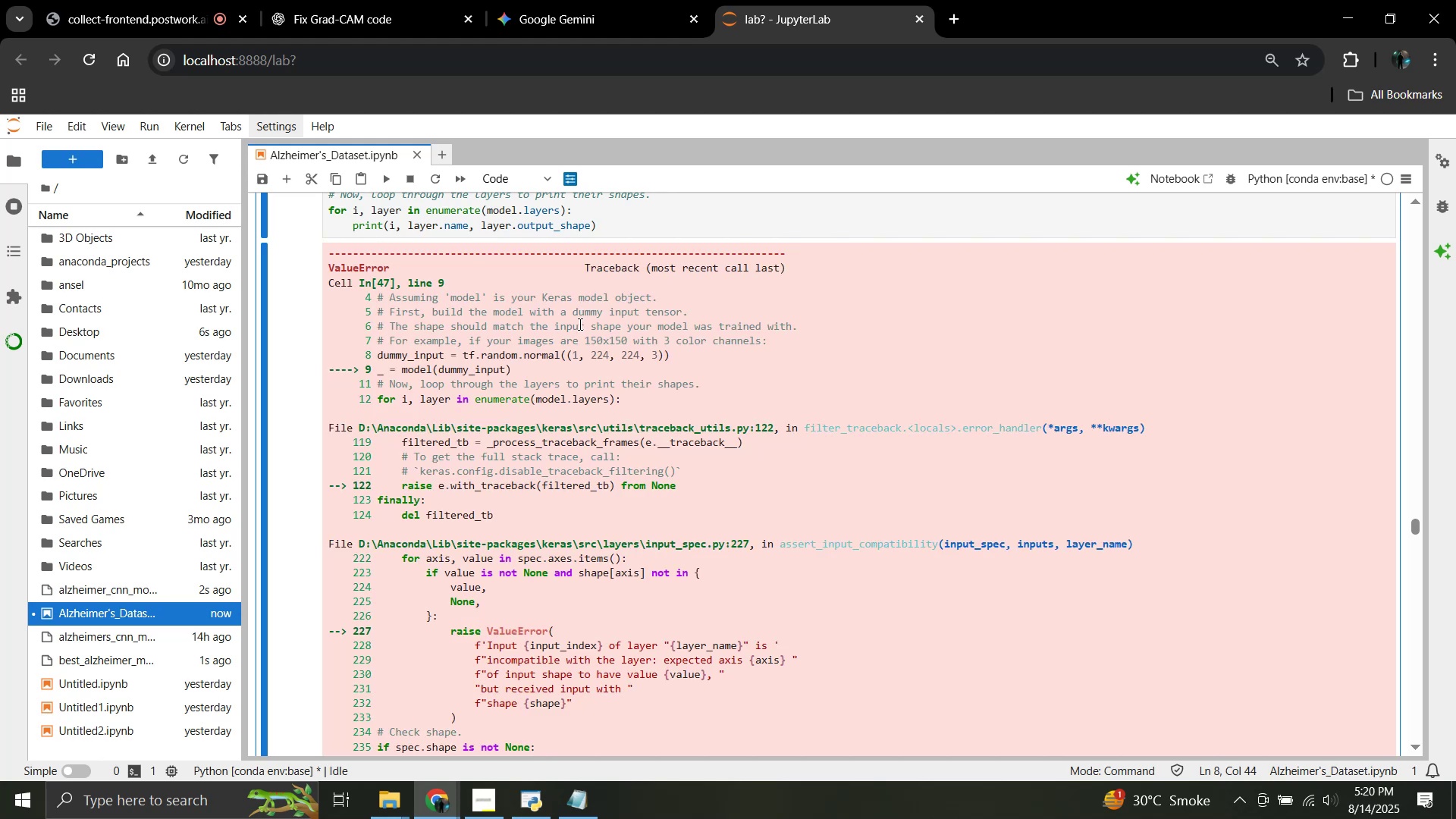 
scroll: coordinate [548, 381], scroll_direction: up, amount: 3.0
 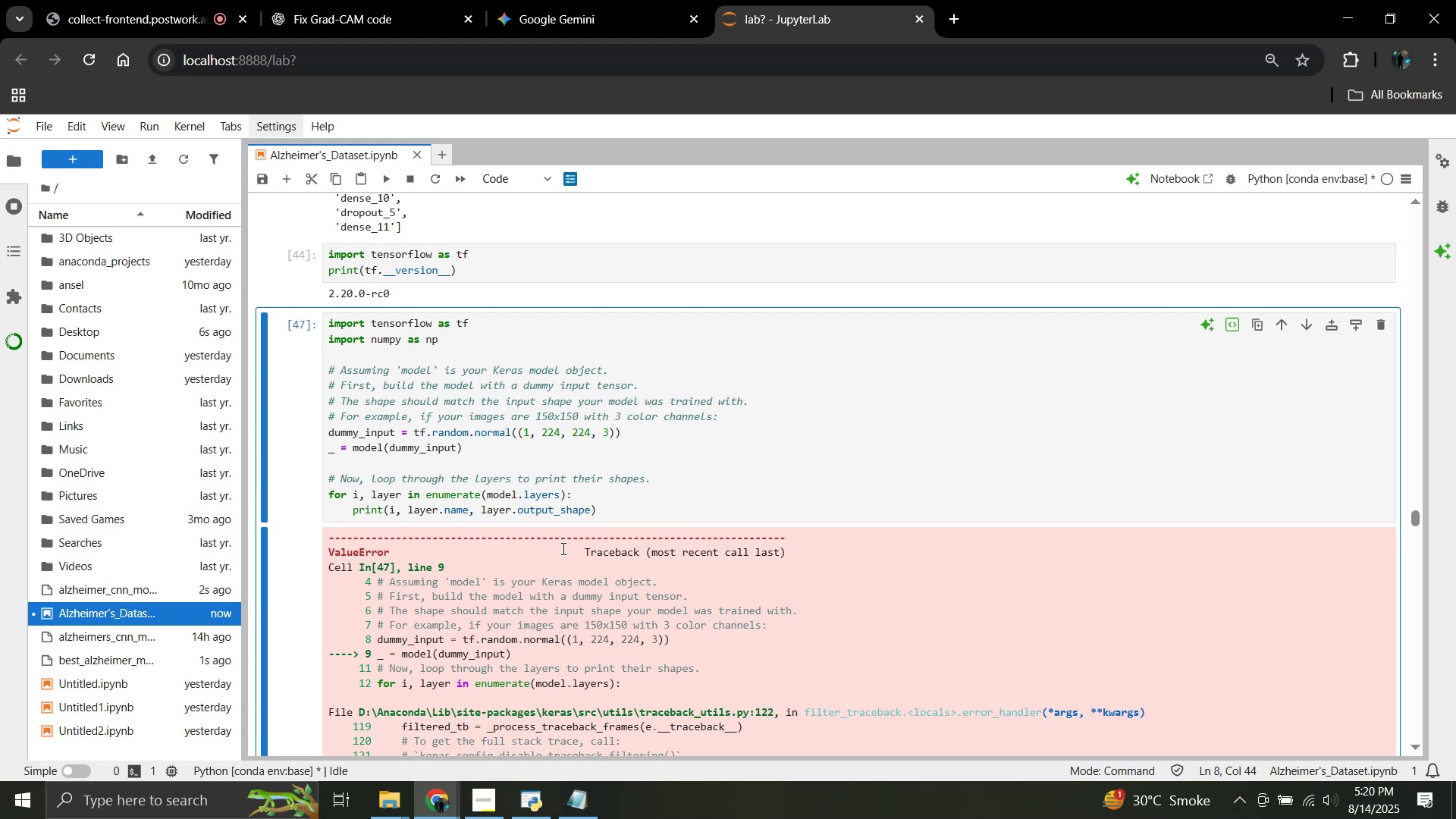 
wait(12.74)
 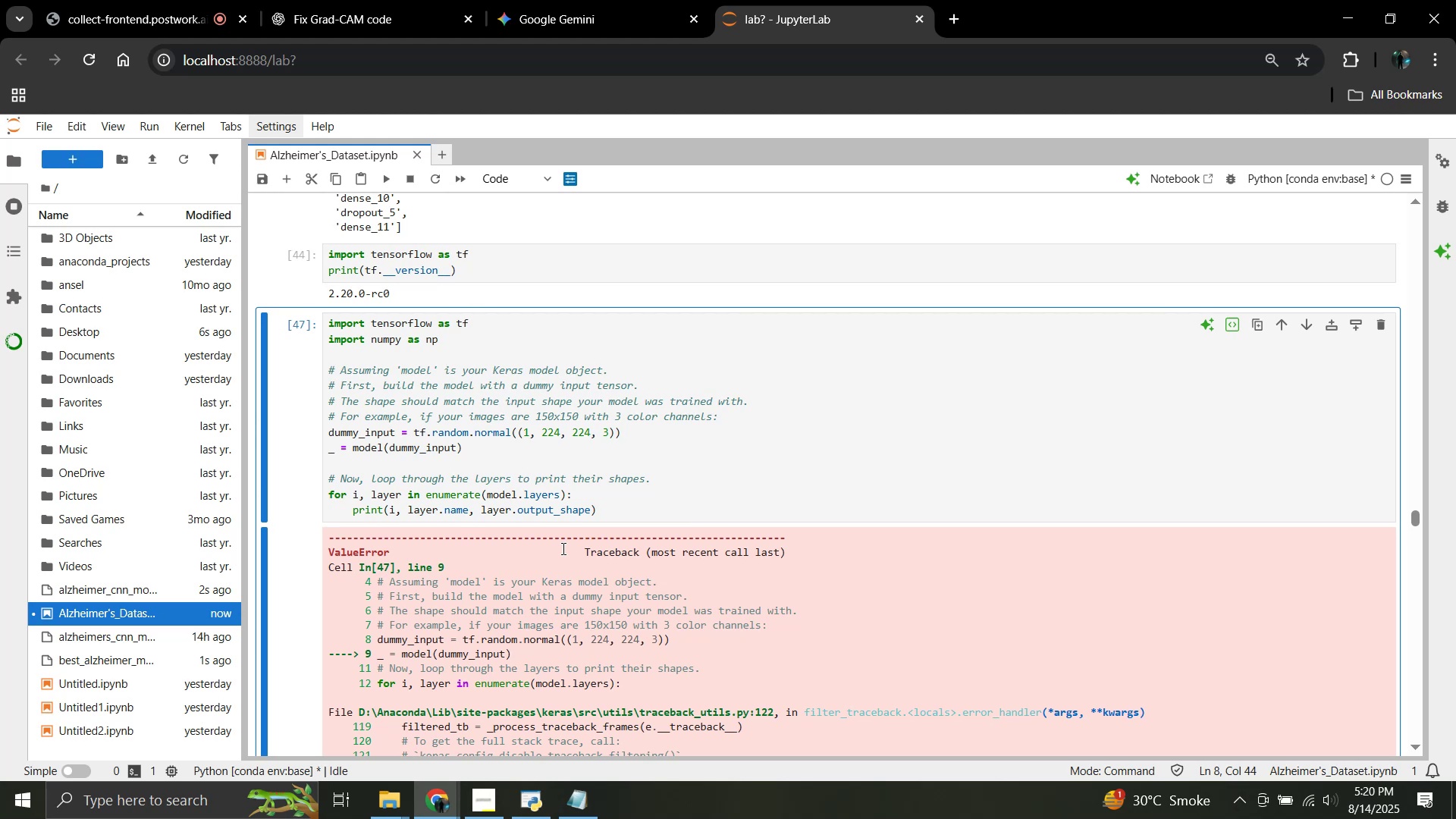 
scroll: coordinate [611, 514], scroll_direction: down, amount: 4.0
 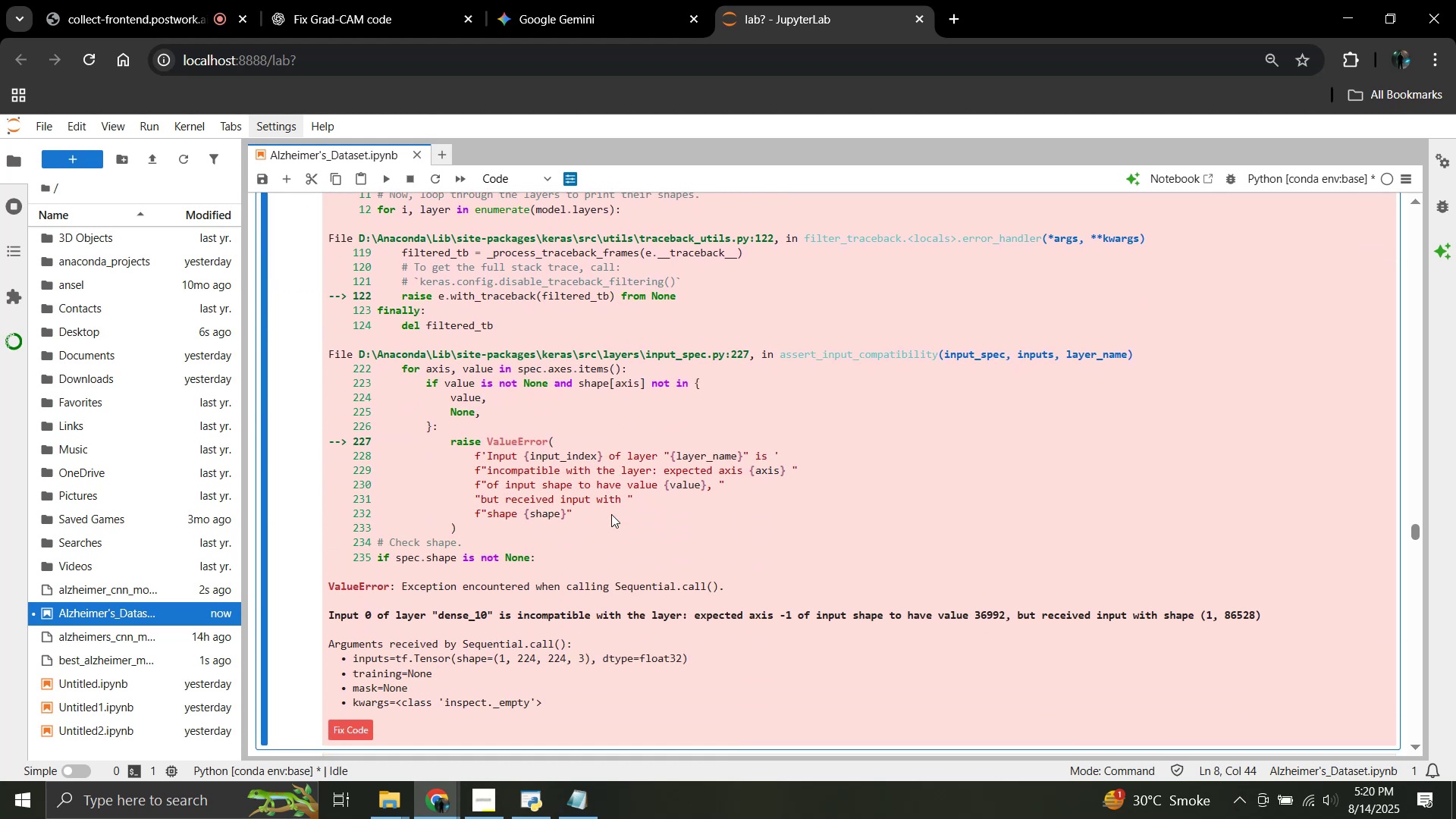 
scroll: coordinate [611, 514], scroll_direction: up, amount: 5.0
 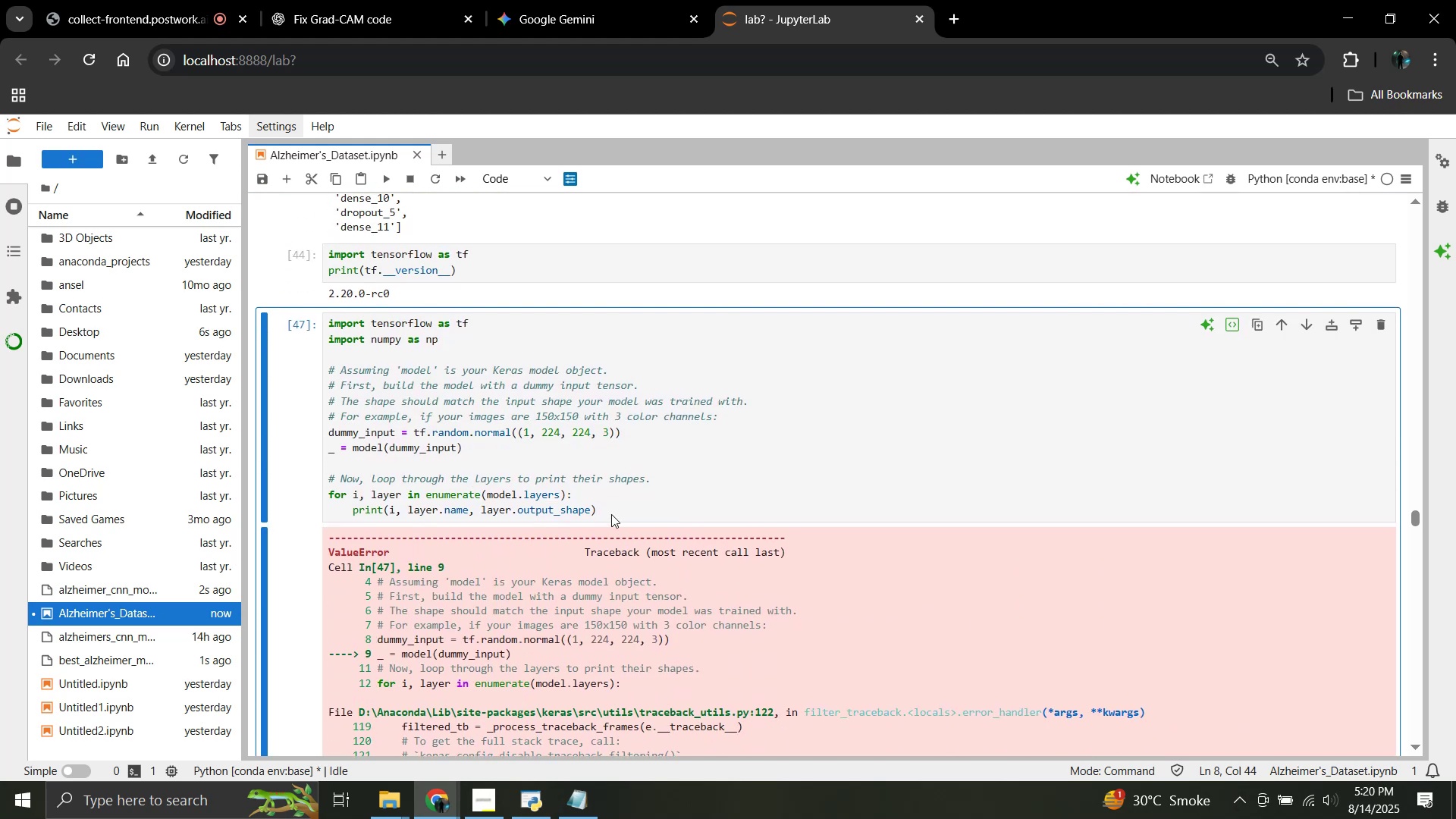 
left_click_drag(start_coordinate=[607, 515], to_coordinate=[328, 323])
 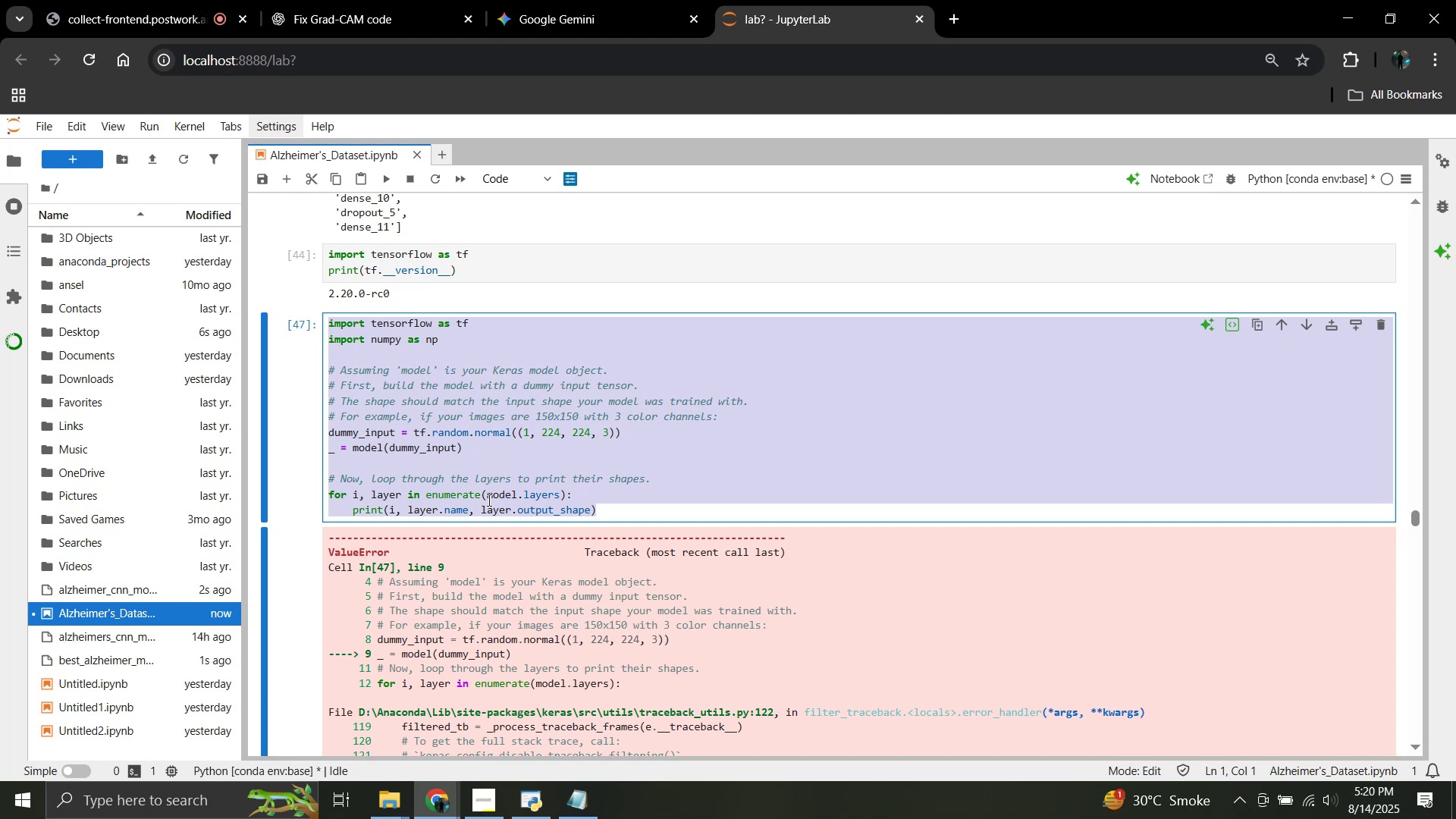 
wait(11.9)
 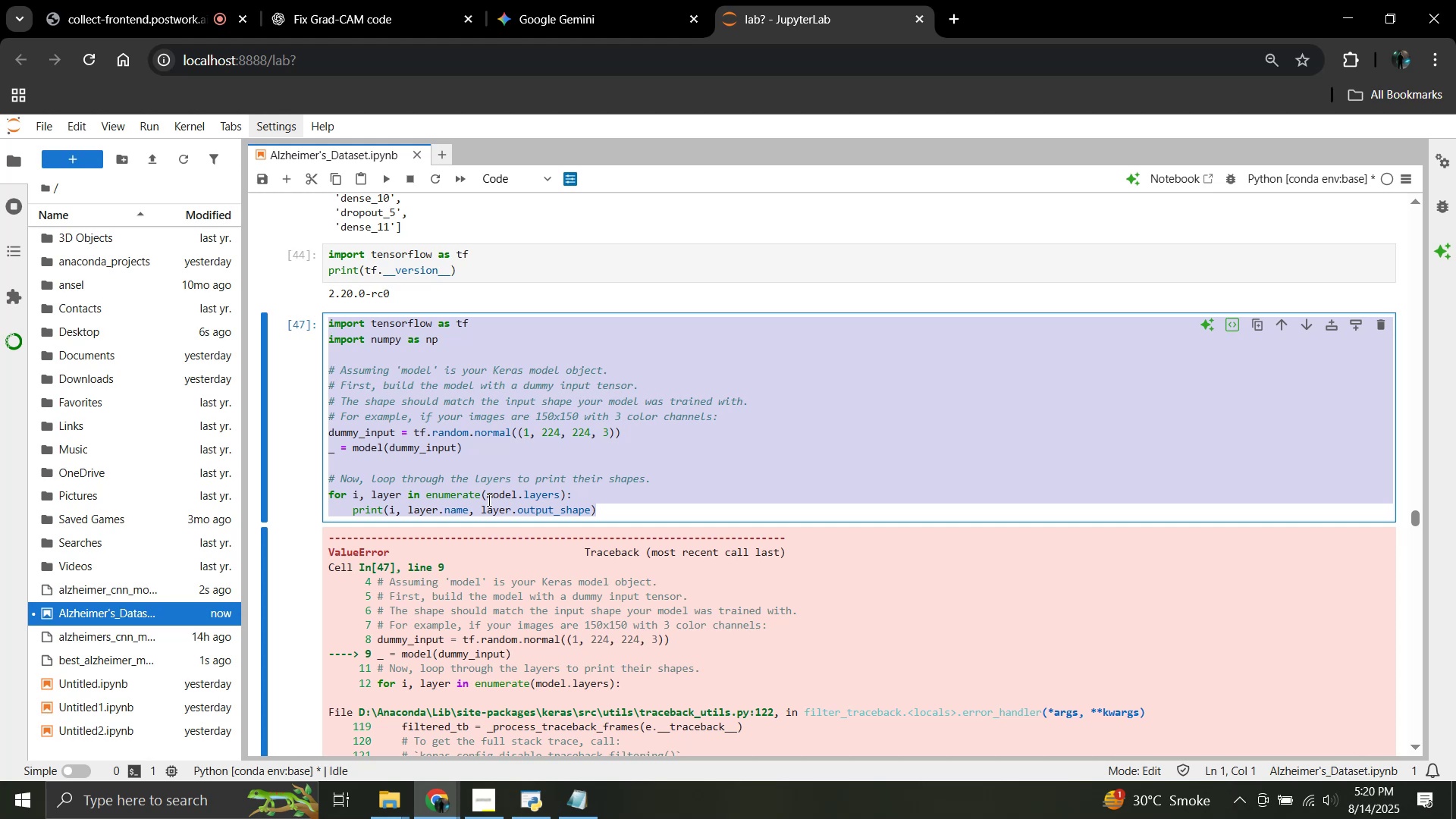 
key(Control+C)
 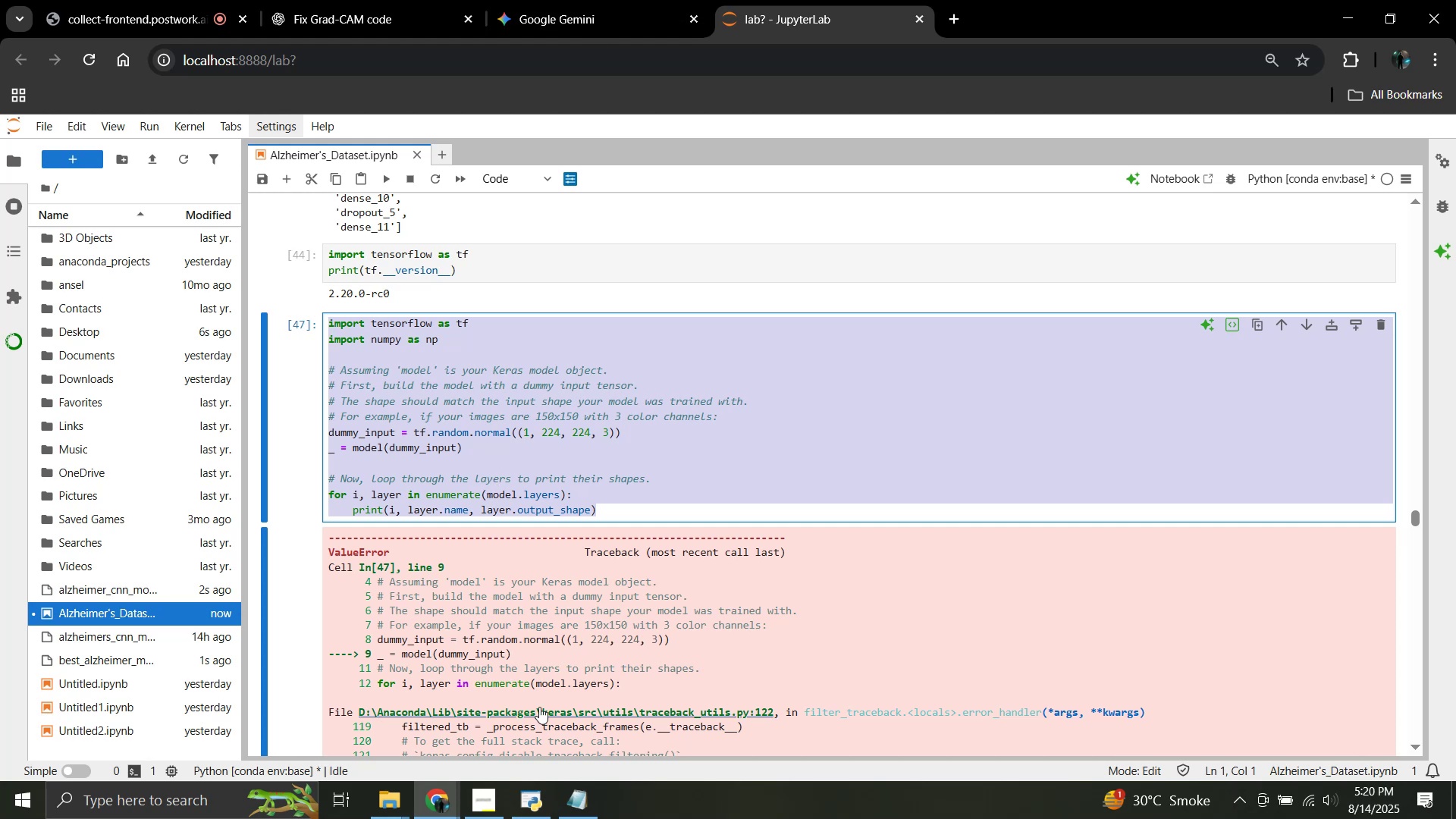 
left_click([601, 0])
 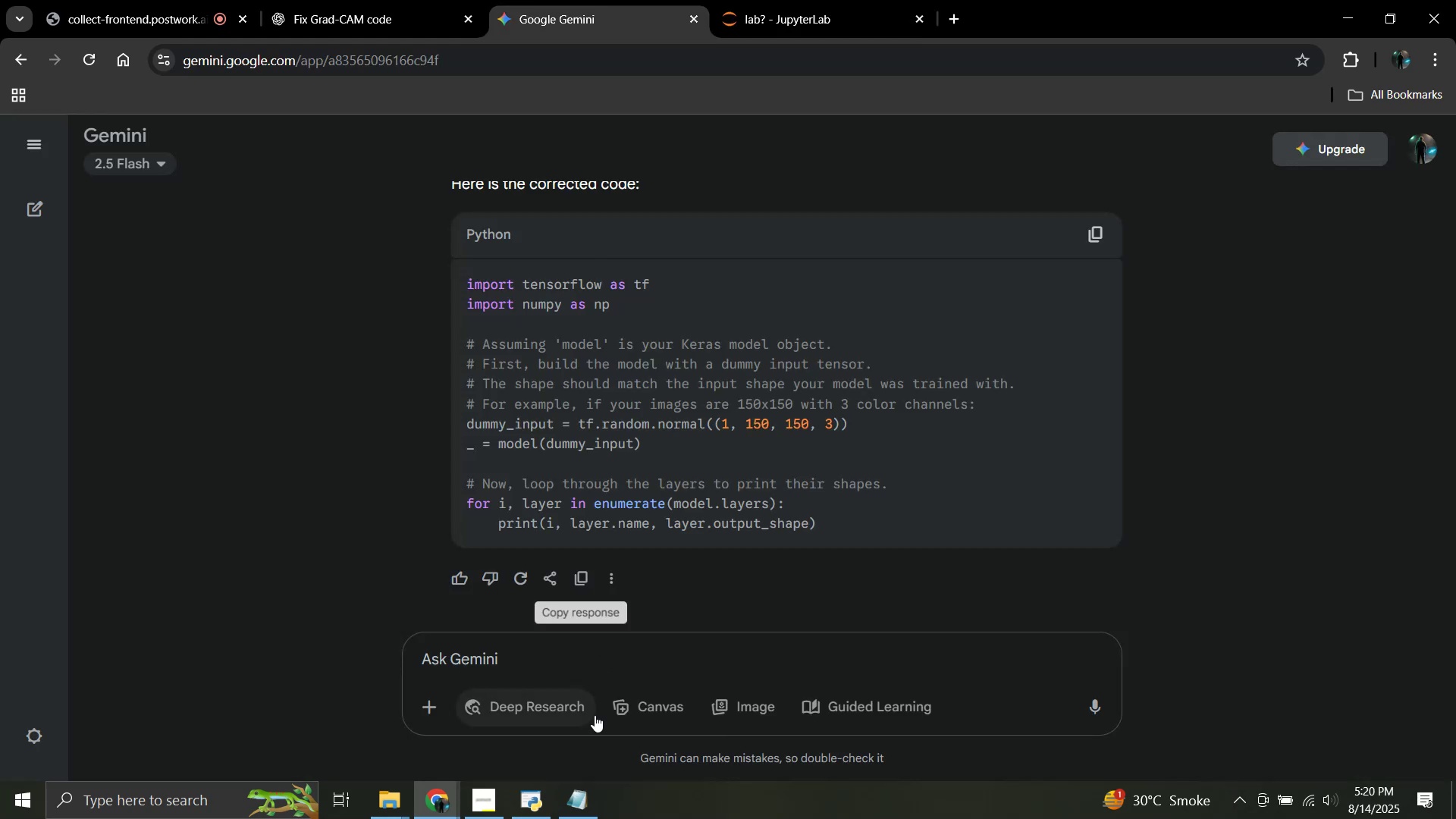 
key(Control+ControlLeft)
 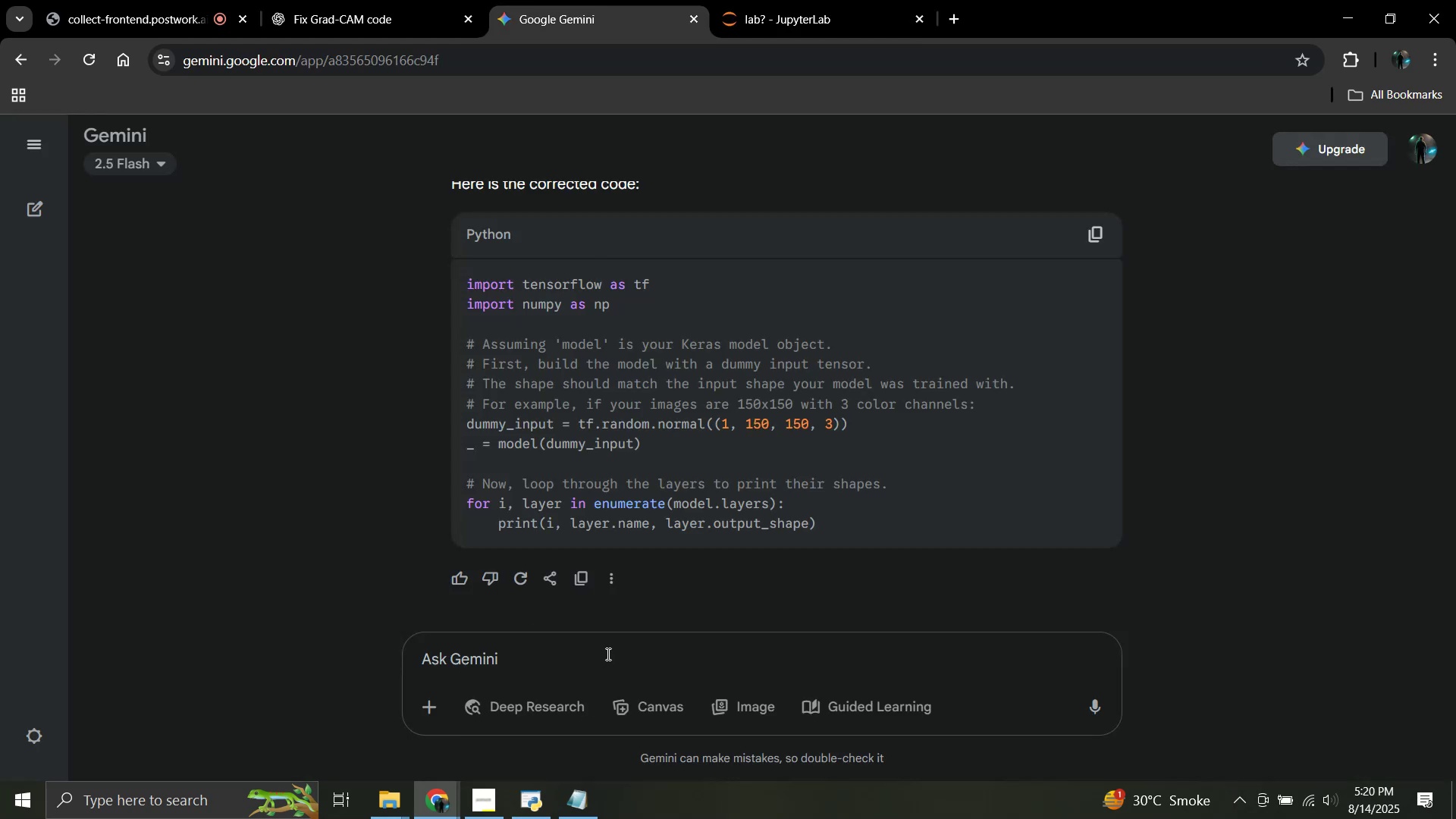 
left_click([607, 654])
 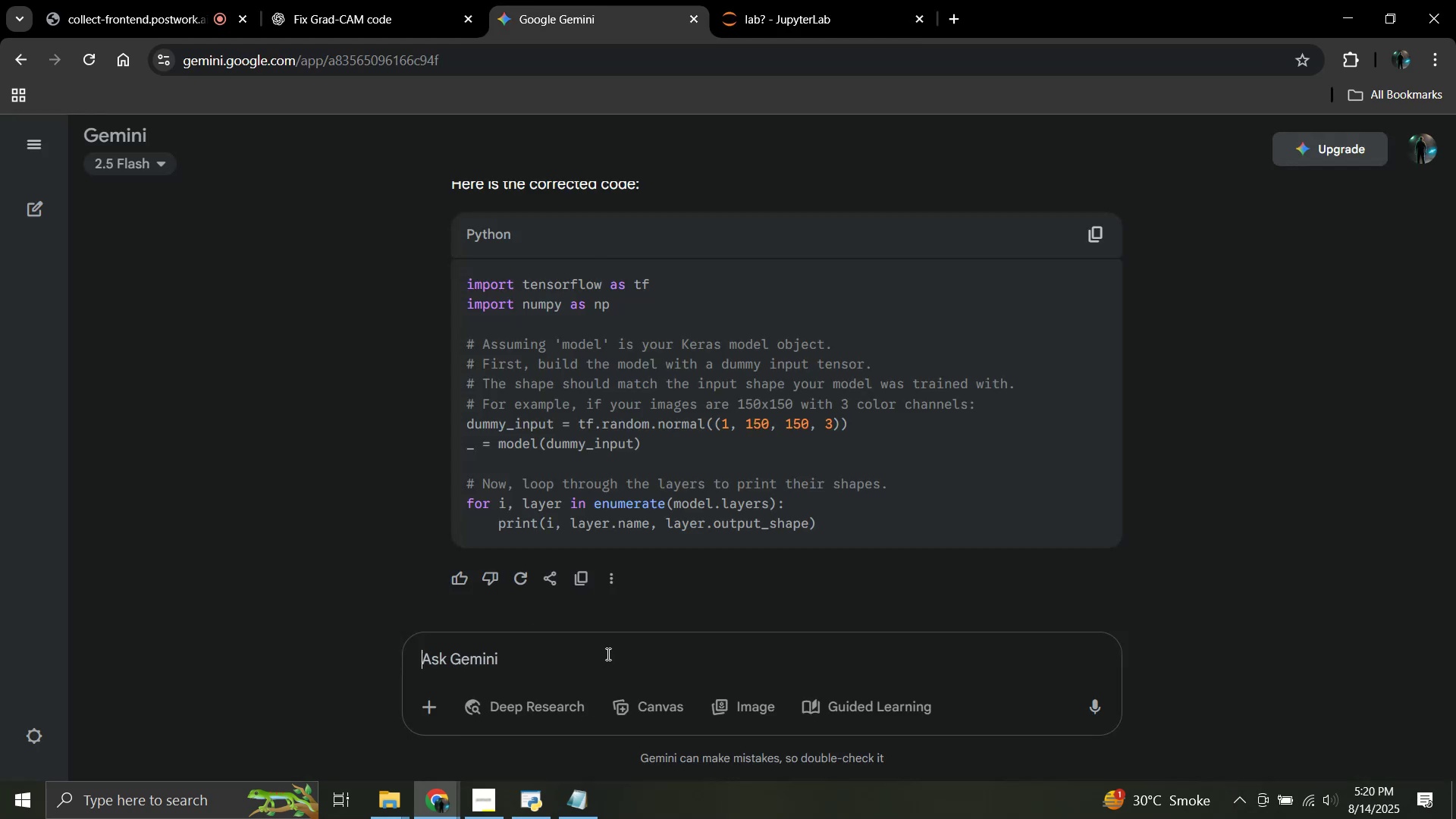 
key(Control+ControlLeft)
 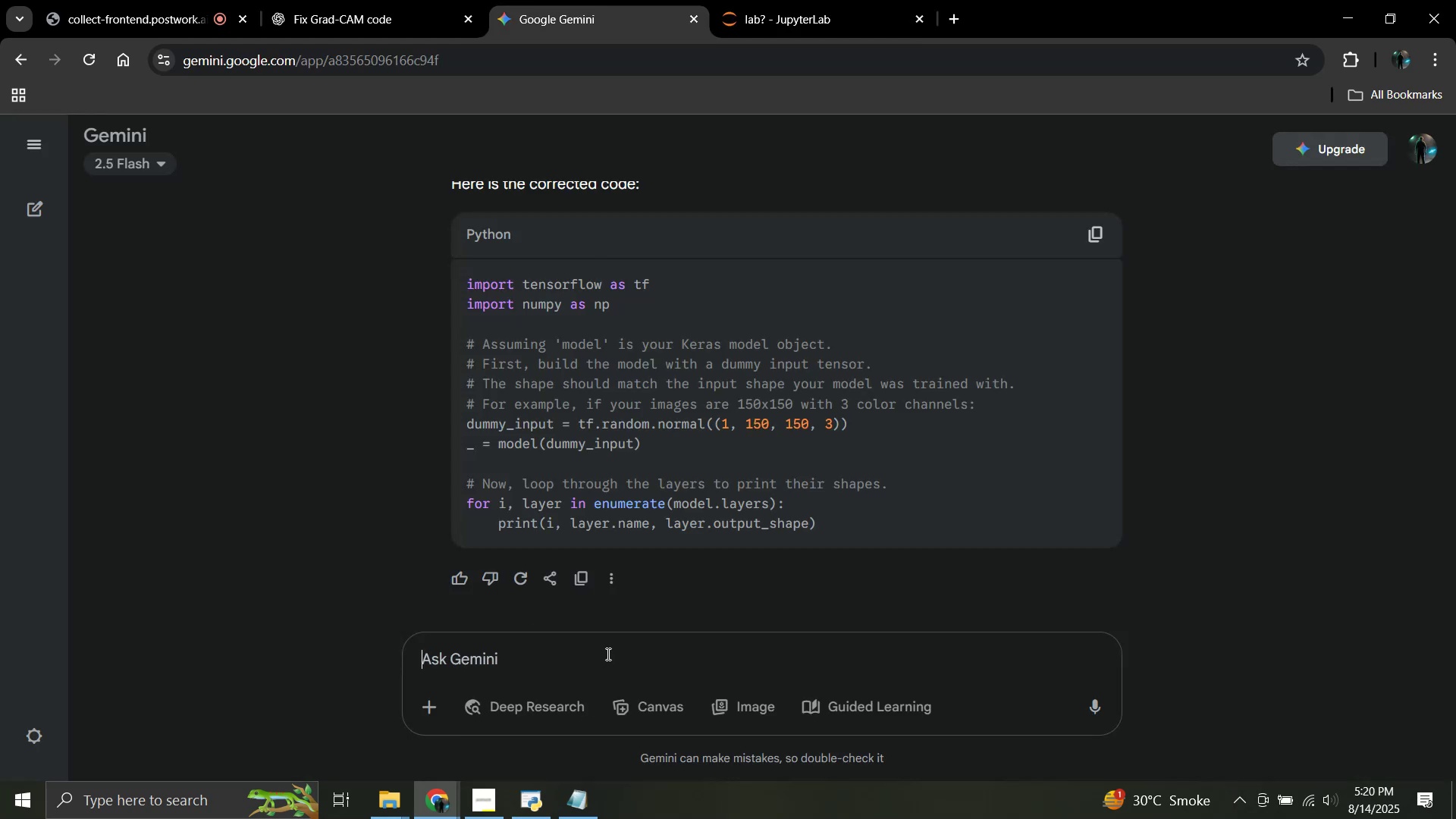 
key(Control+V)
 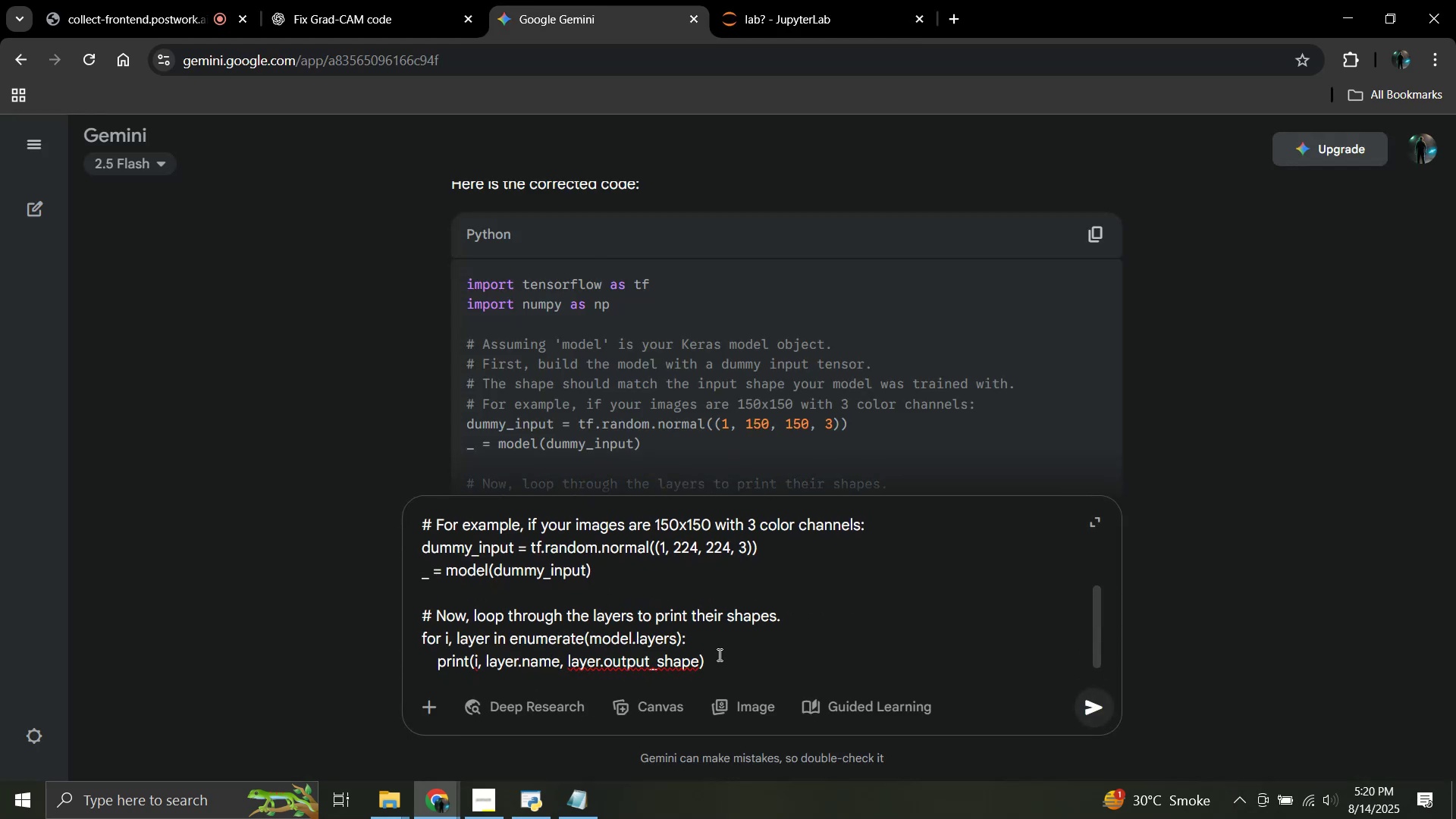 
key(Control+A)
 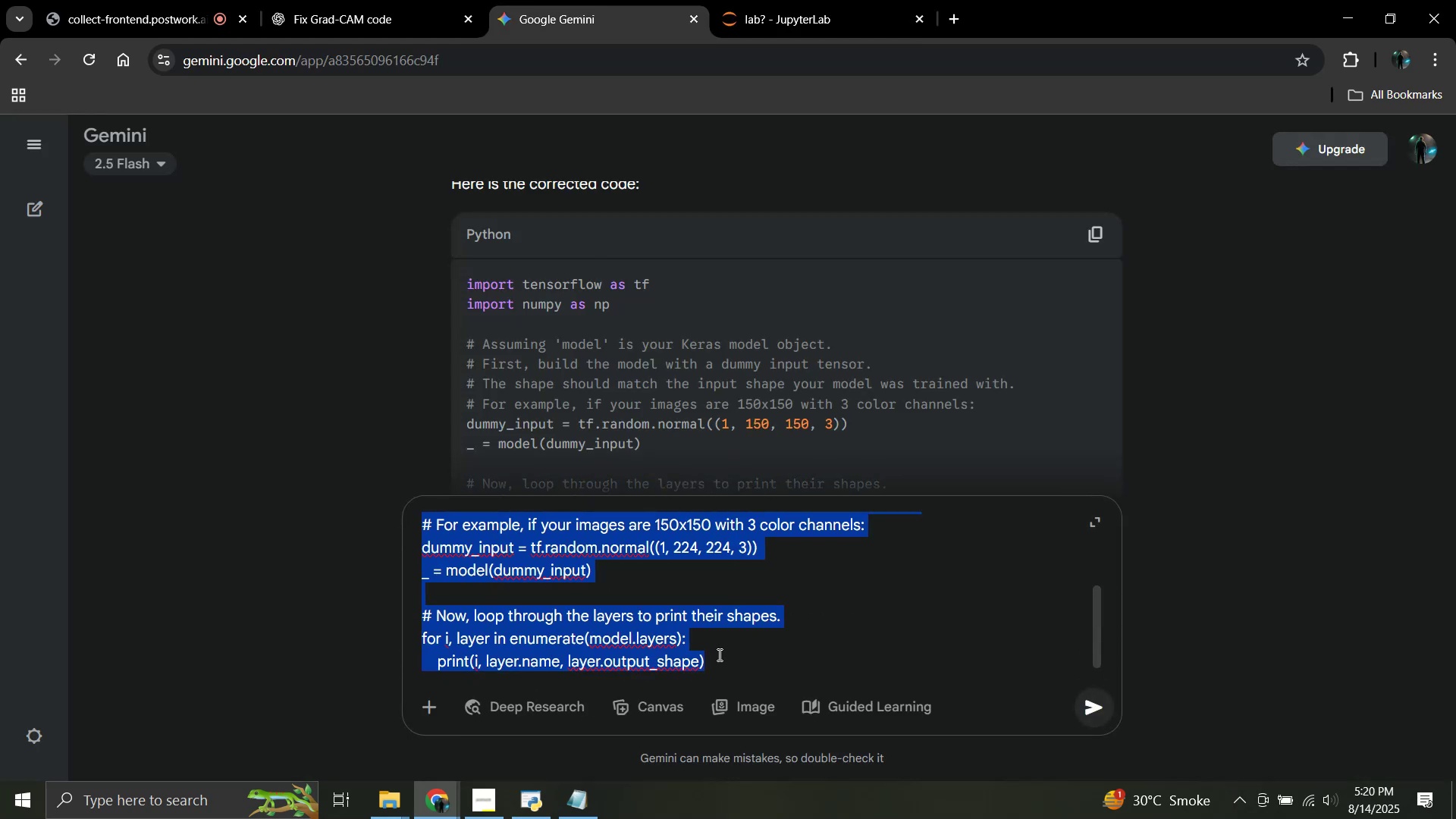 
key(Backspace)
 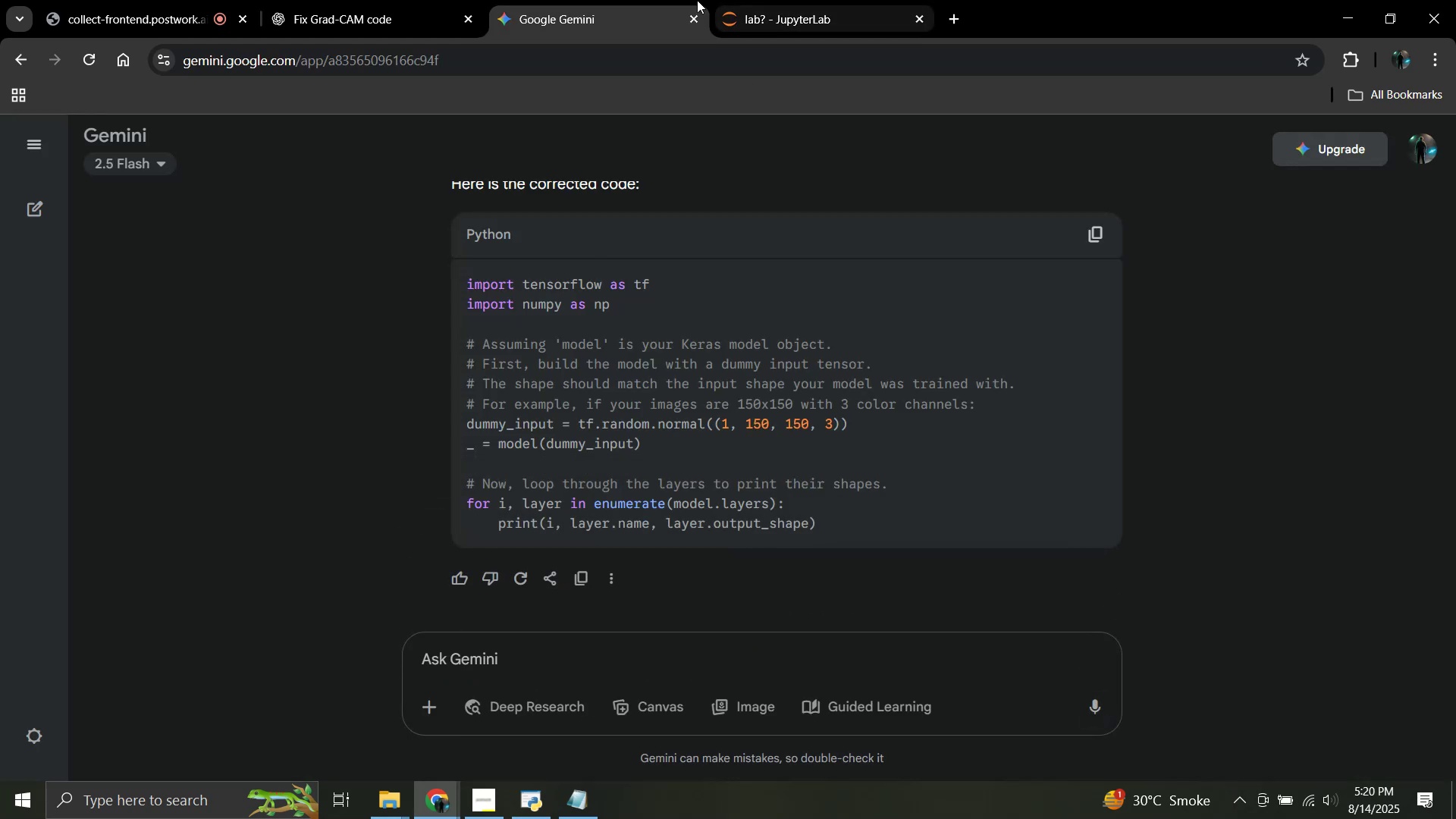 
left_click([855, 0])
 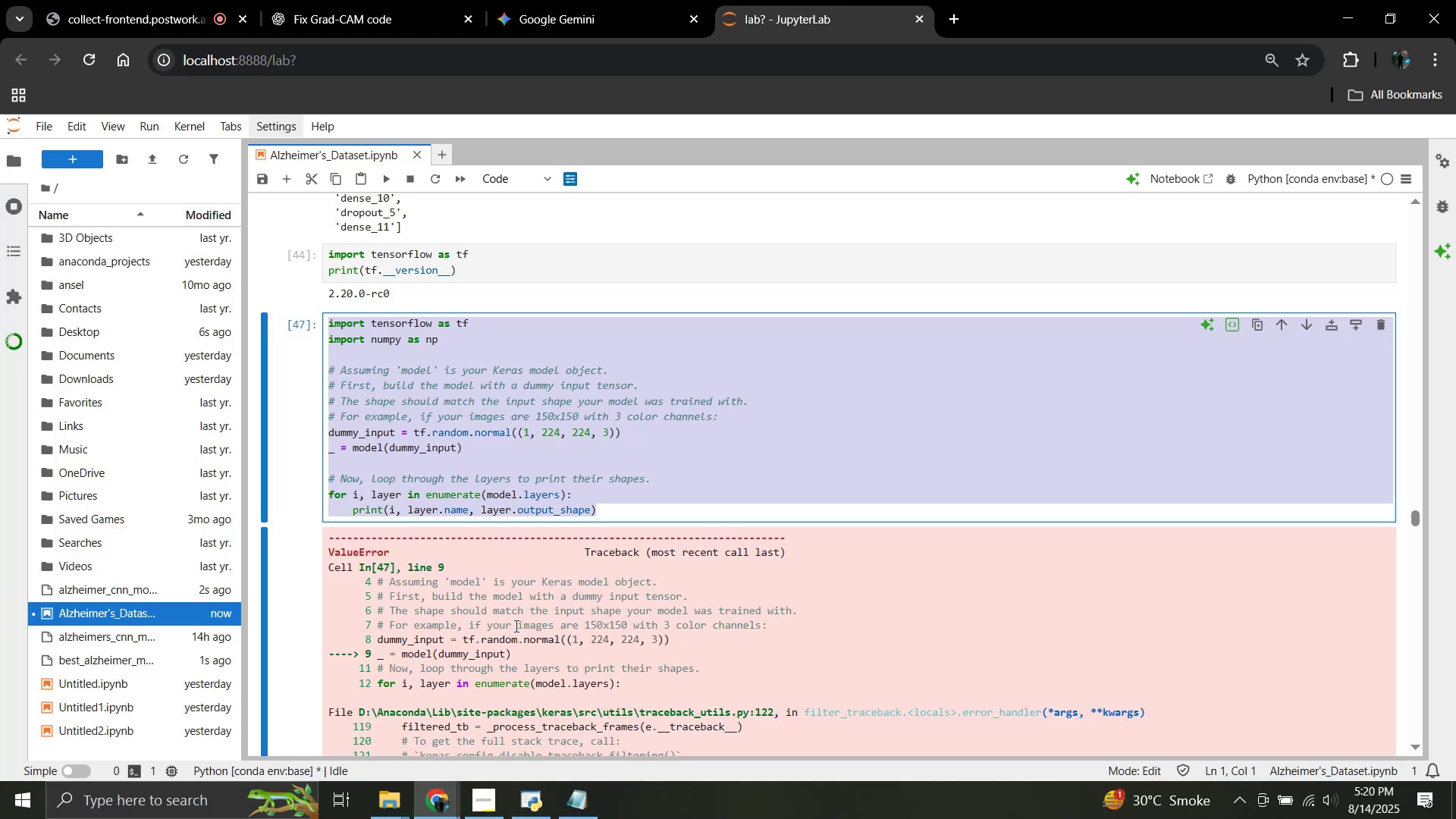 
scroll: coordinate [453, 585], scroll_direction: down, amount: 2.0
 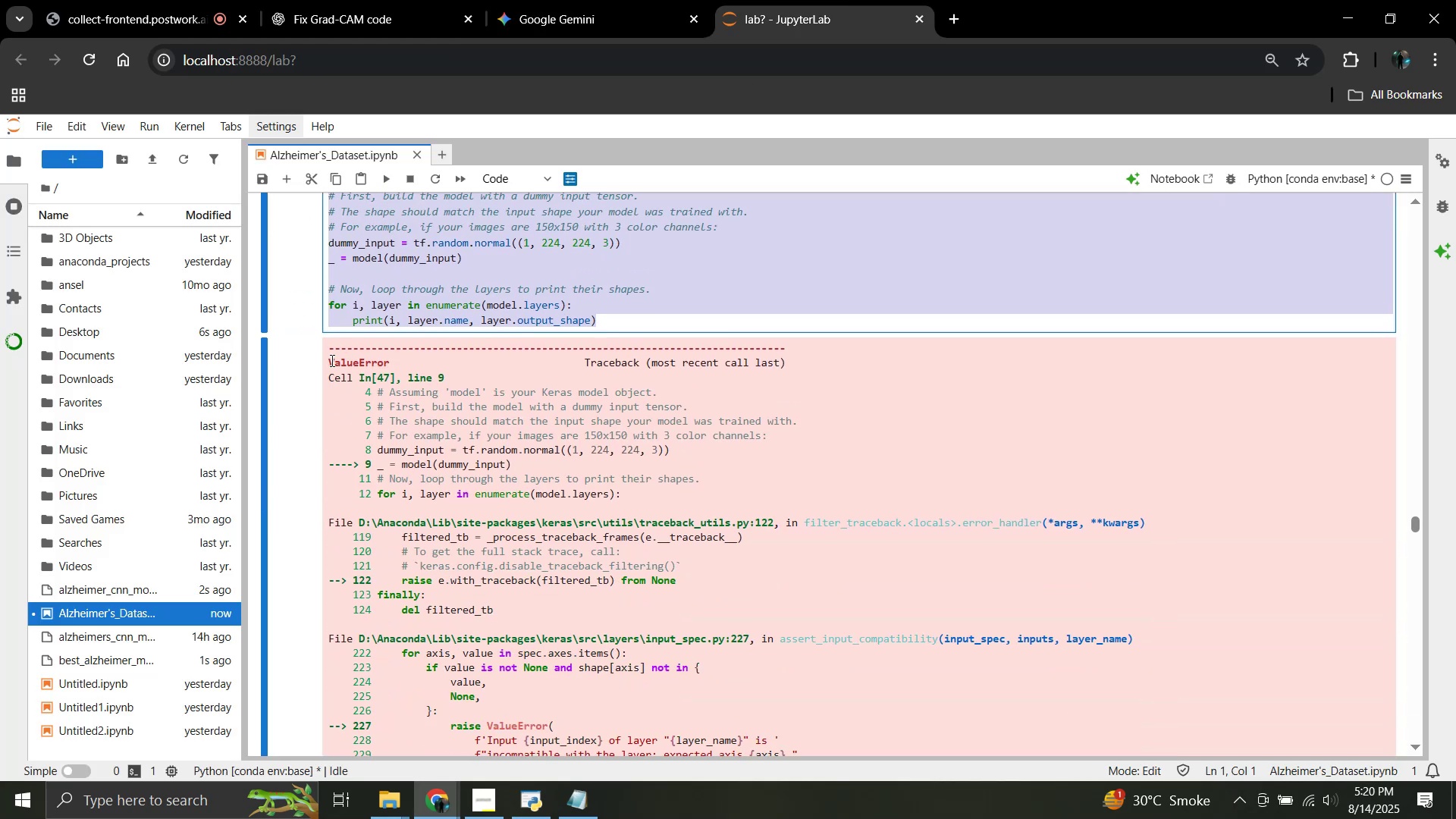 
left_click_drag(start_coordinate=[328, 360], to_coordinate=[565, 612])
 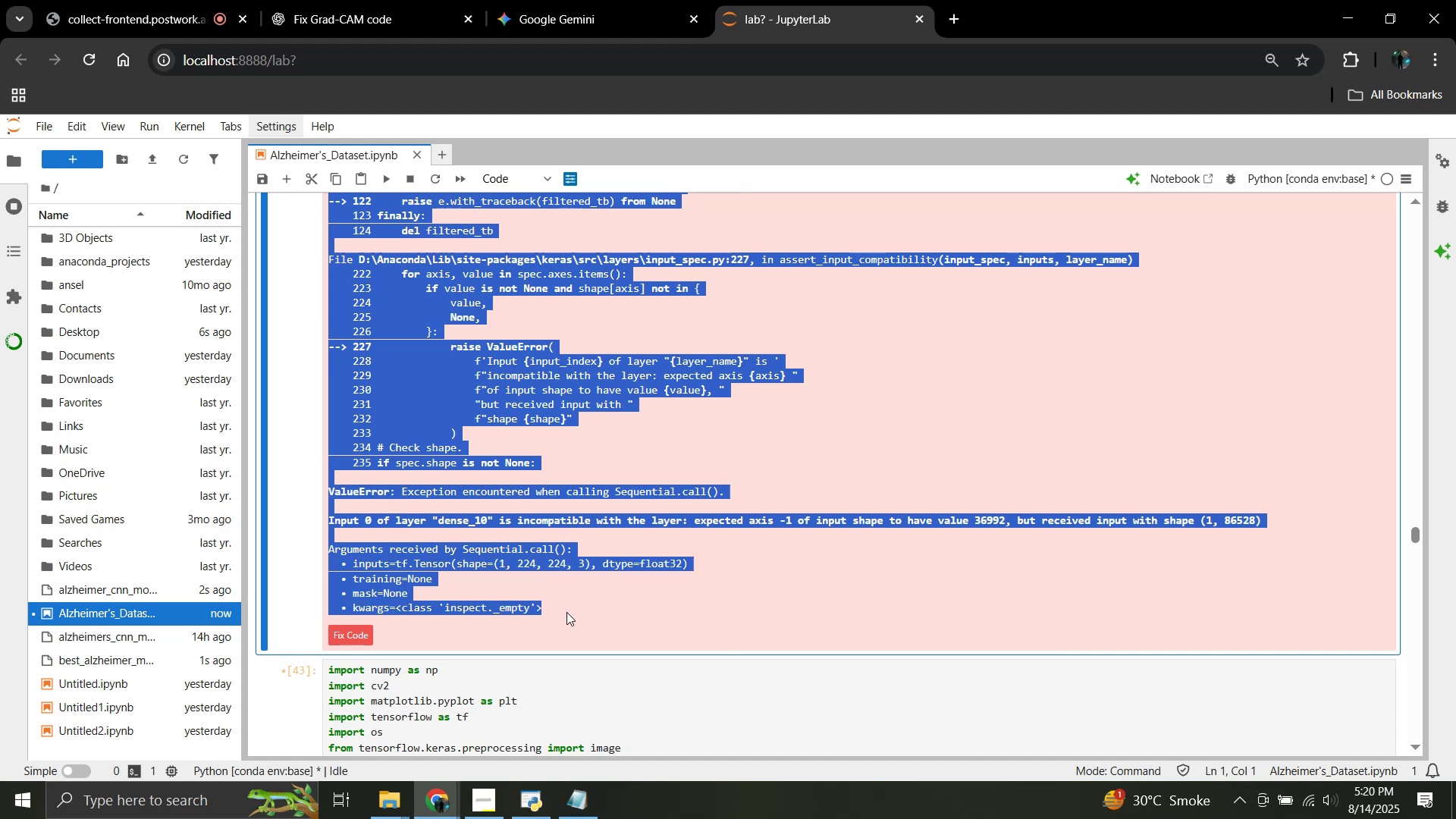 
scroll: coordinate [557, 532], scroll_direction: down, amount: 4.0
 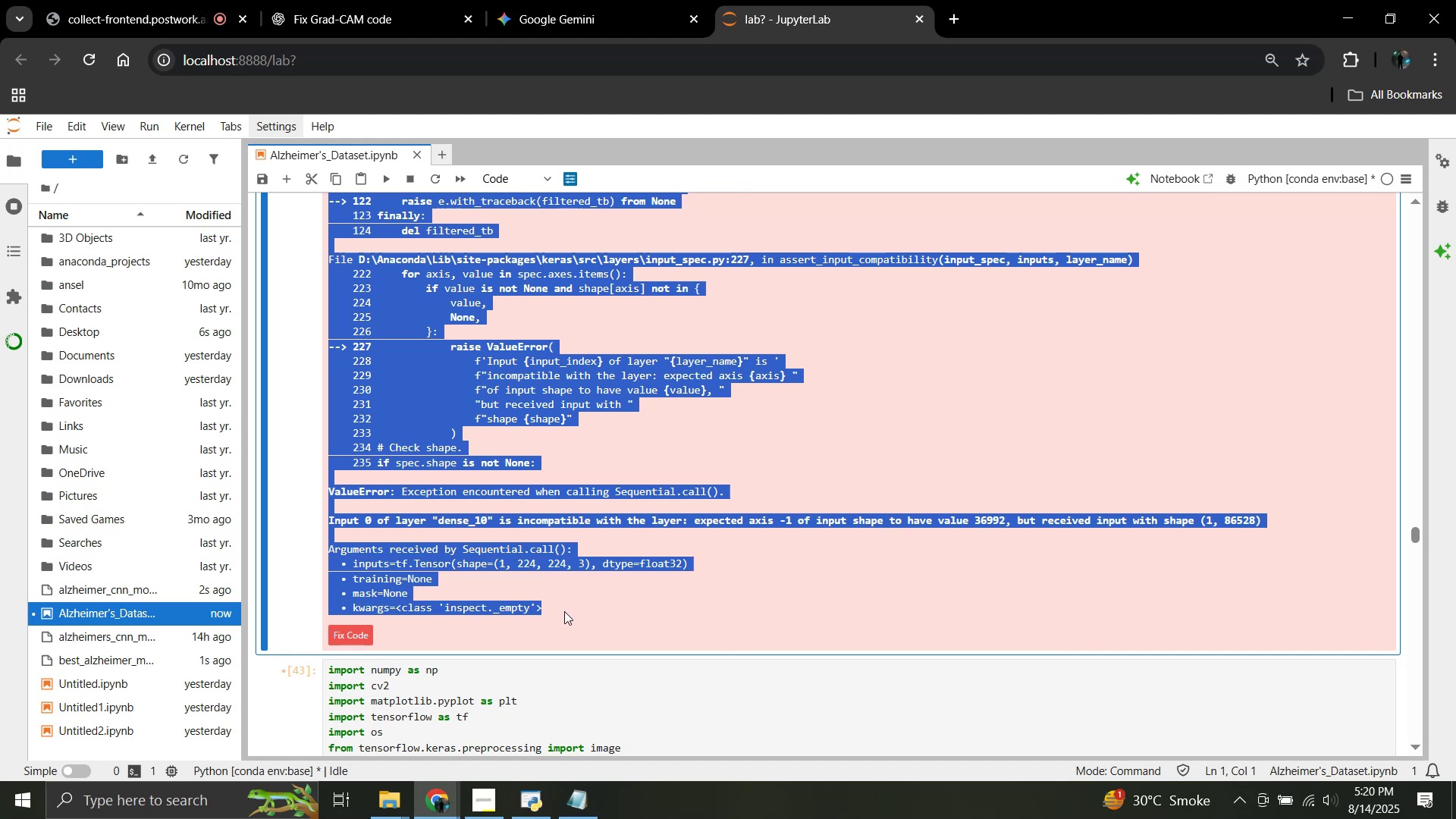 
key(Control+C)
 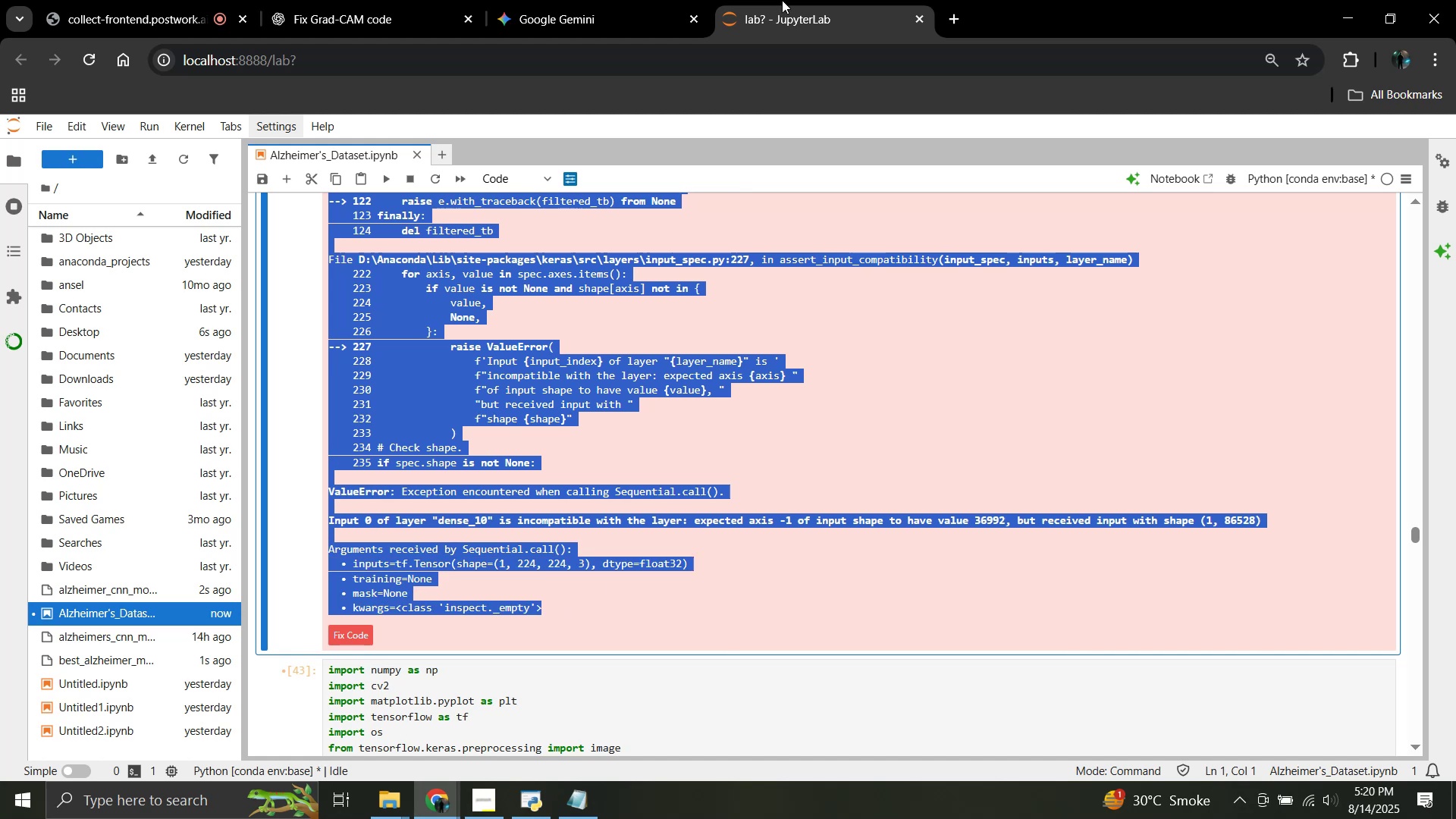 
left_click([537, 0])
 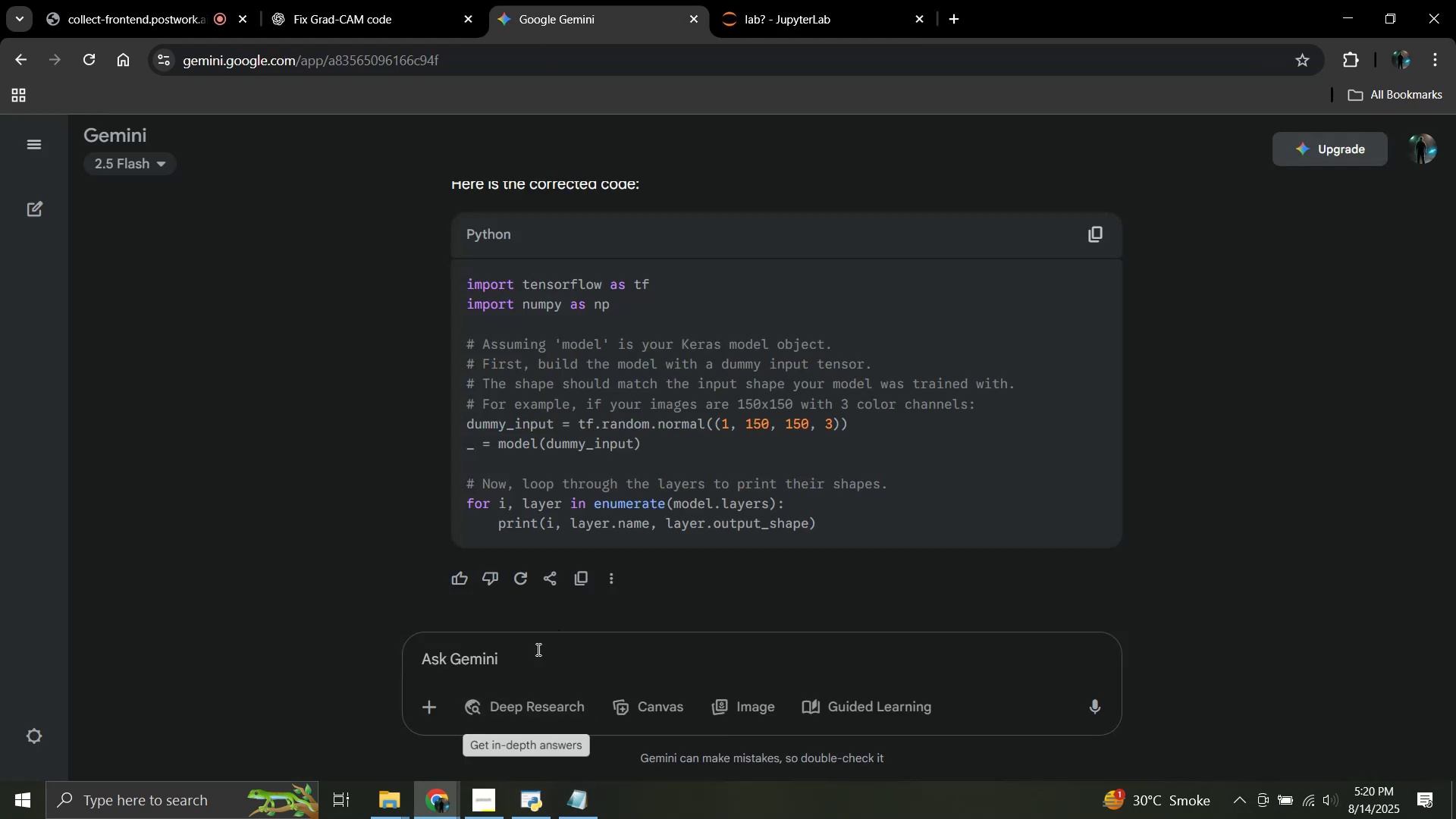 
left_click([536, 658])
 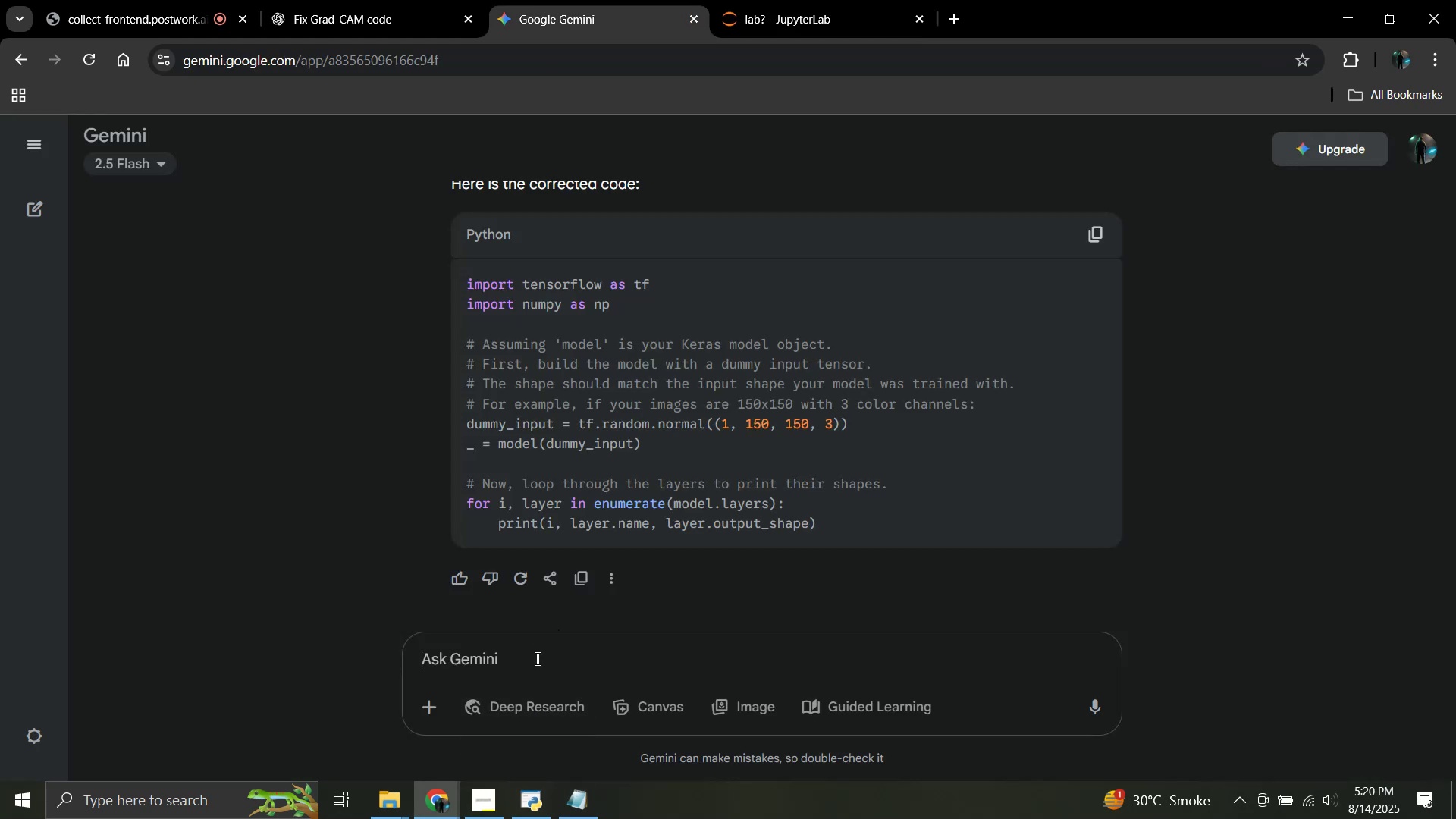 
key(Control+ControlLeft)
 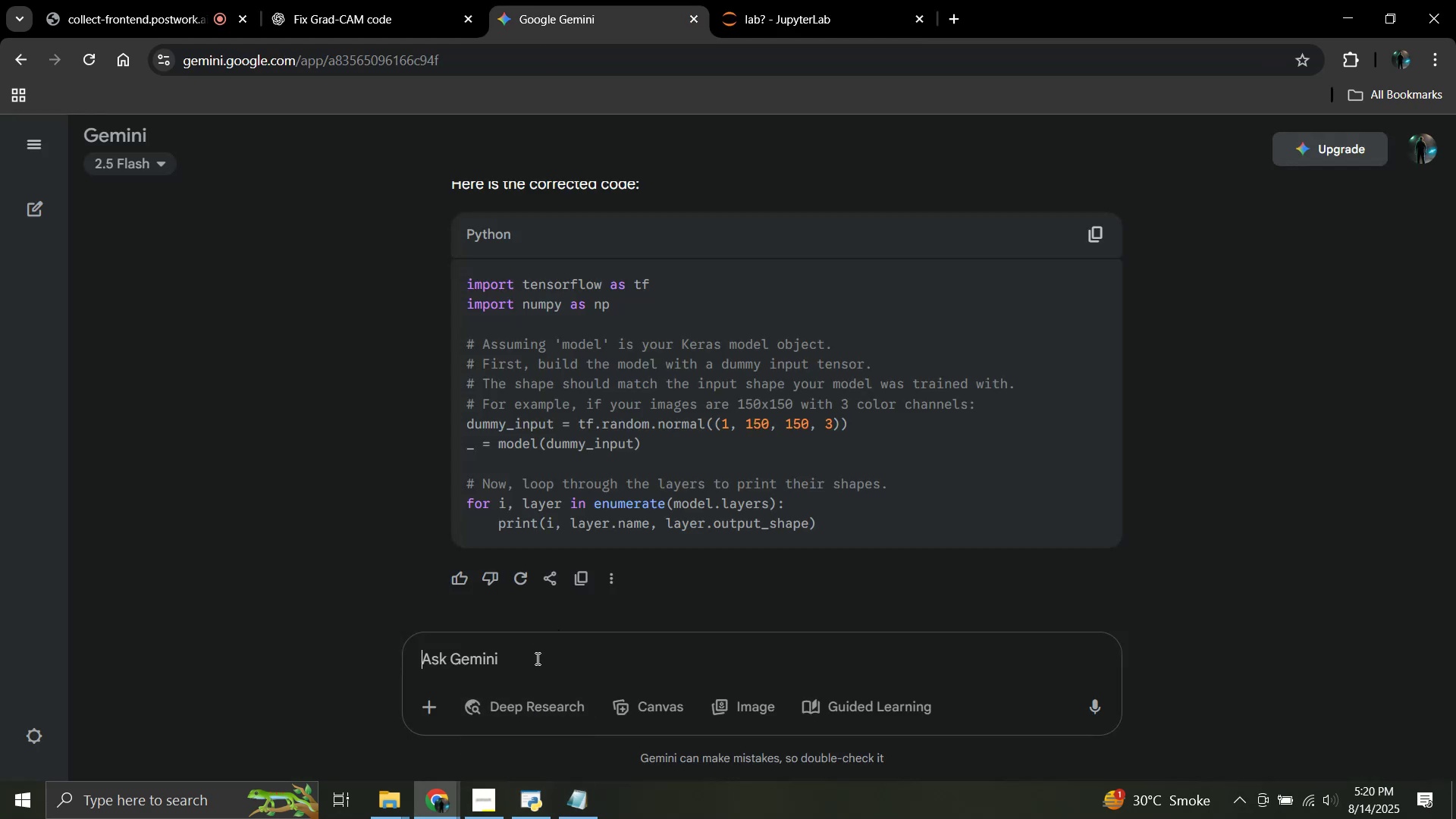 
key(Control+V)
 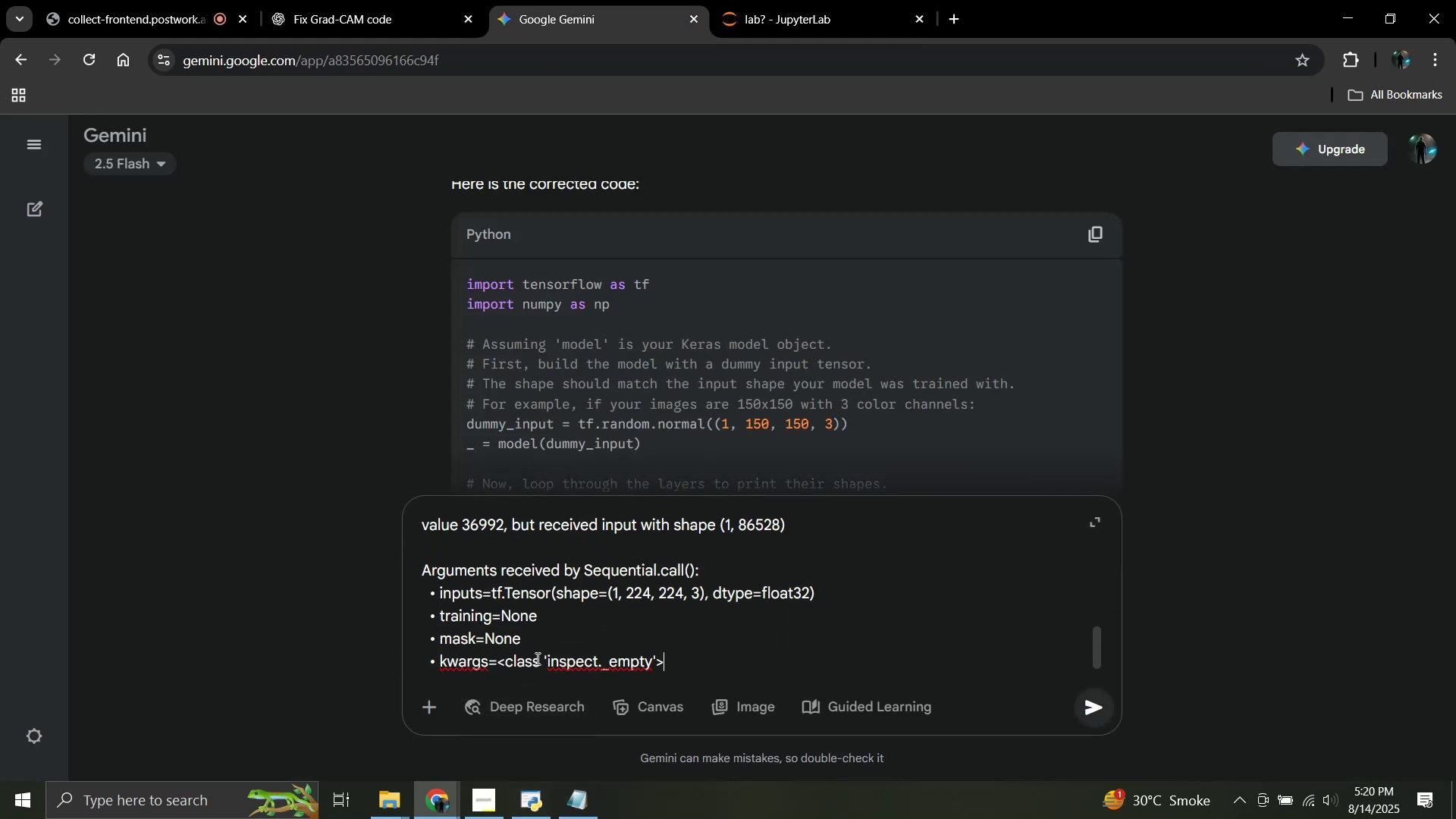 
key(Enter)
 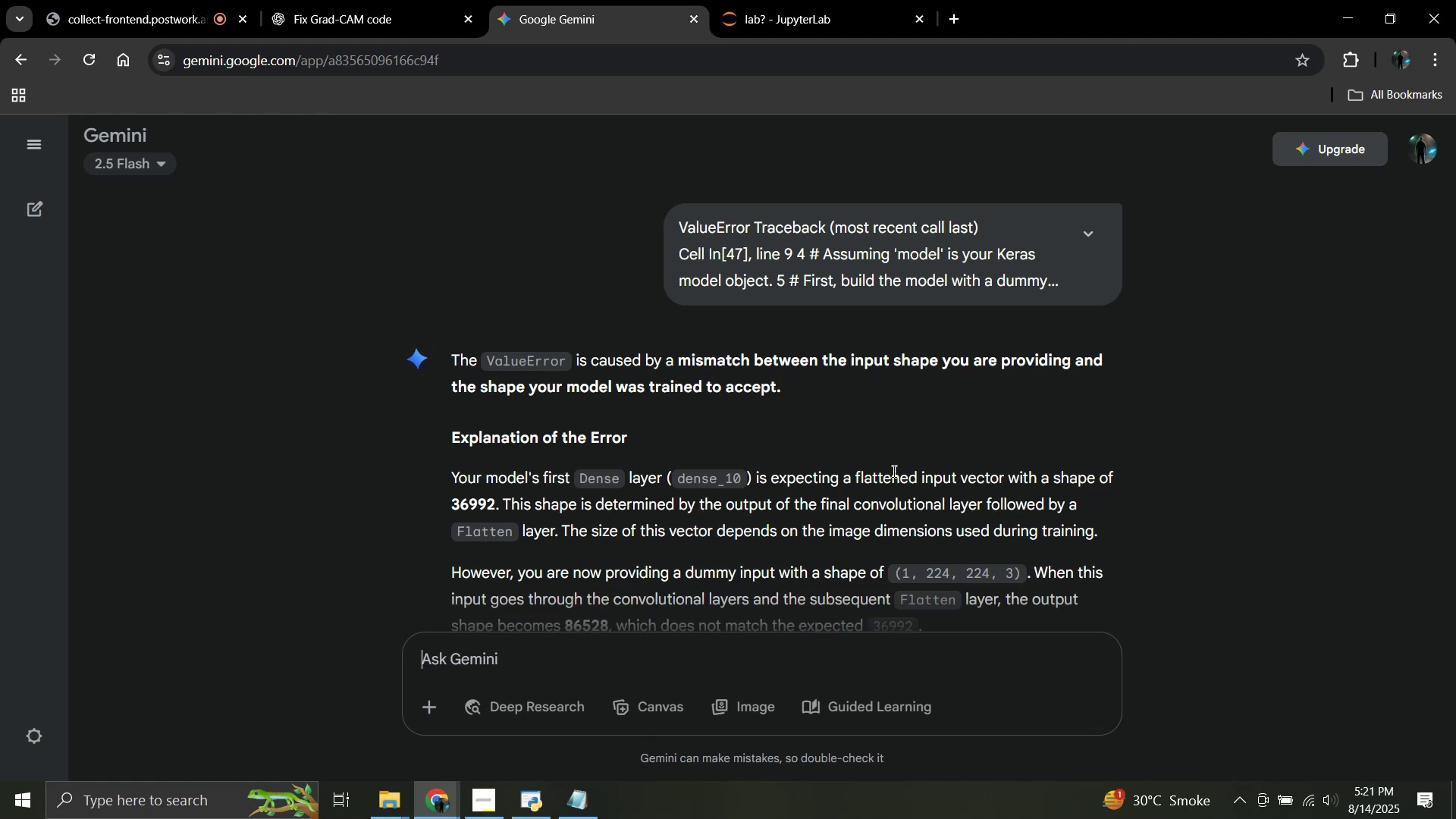 
wait(7.95)
 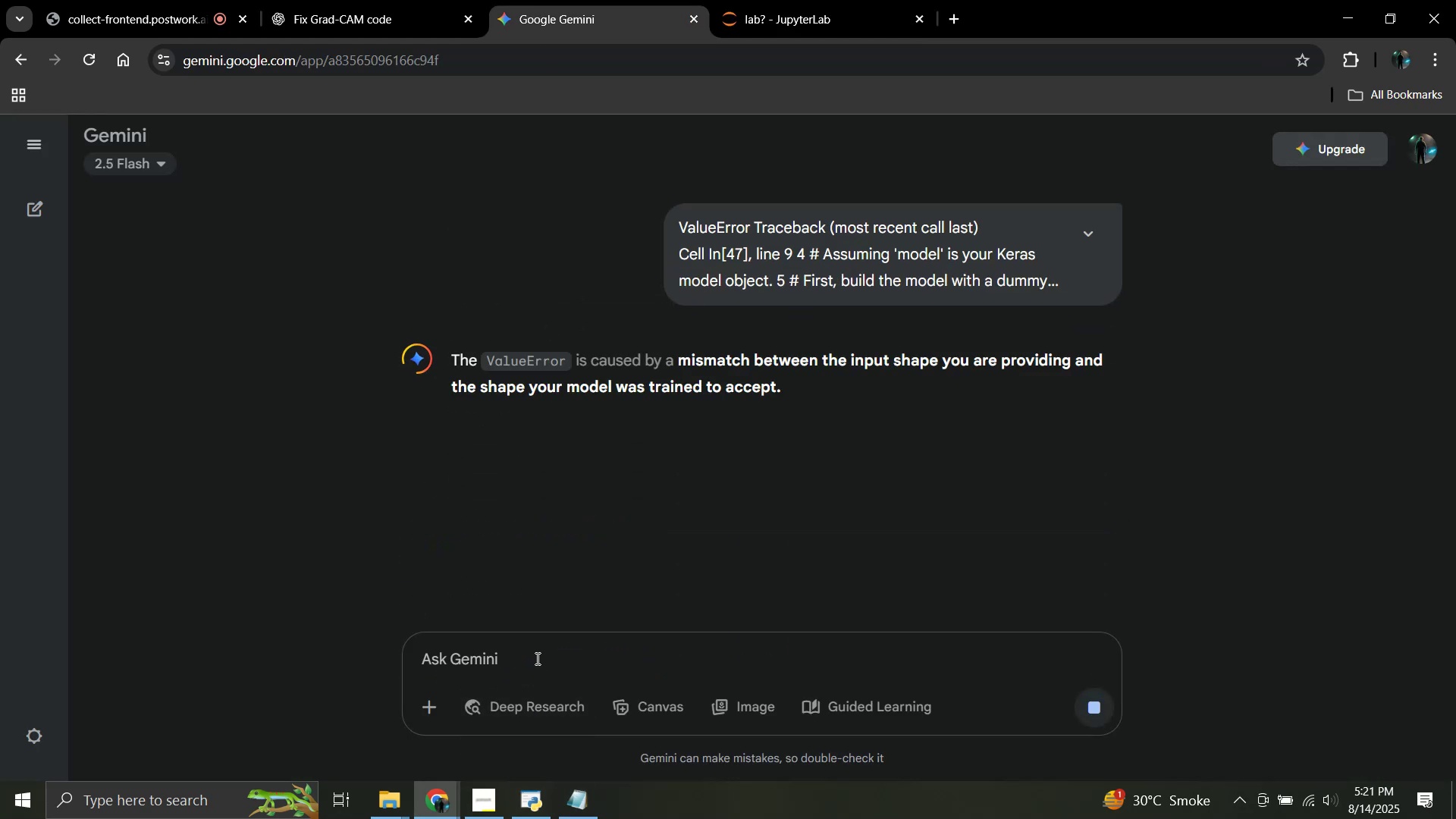 
scroll: coordinate [855, 420], scroll_direction: down, amount: 3.0
 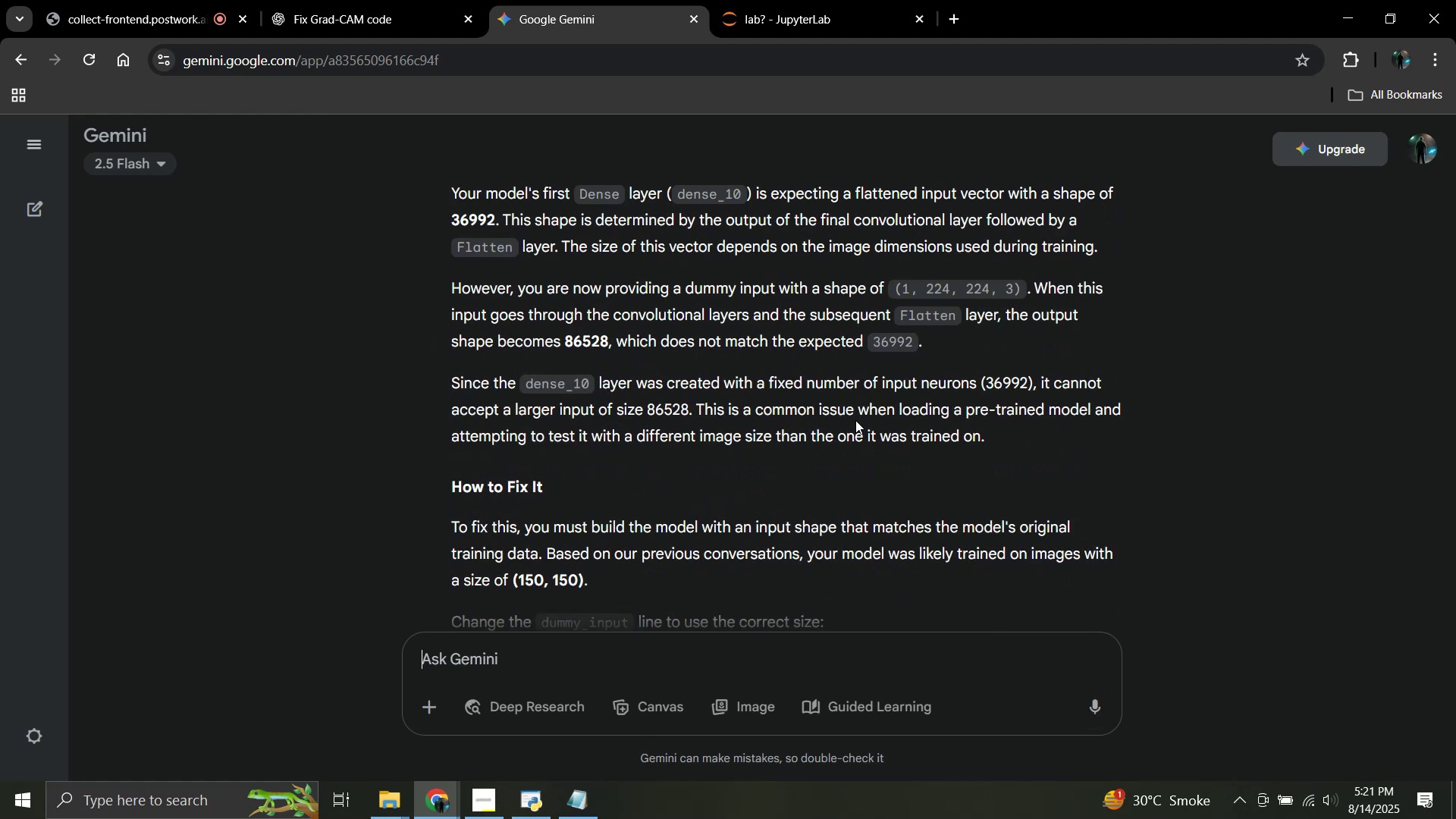 
scroll: coordinate [855, 420], scroll_direction: up, amount: 1.0
 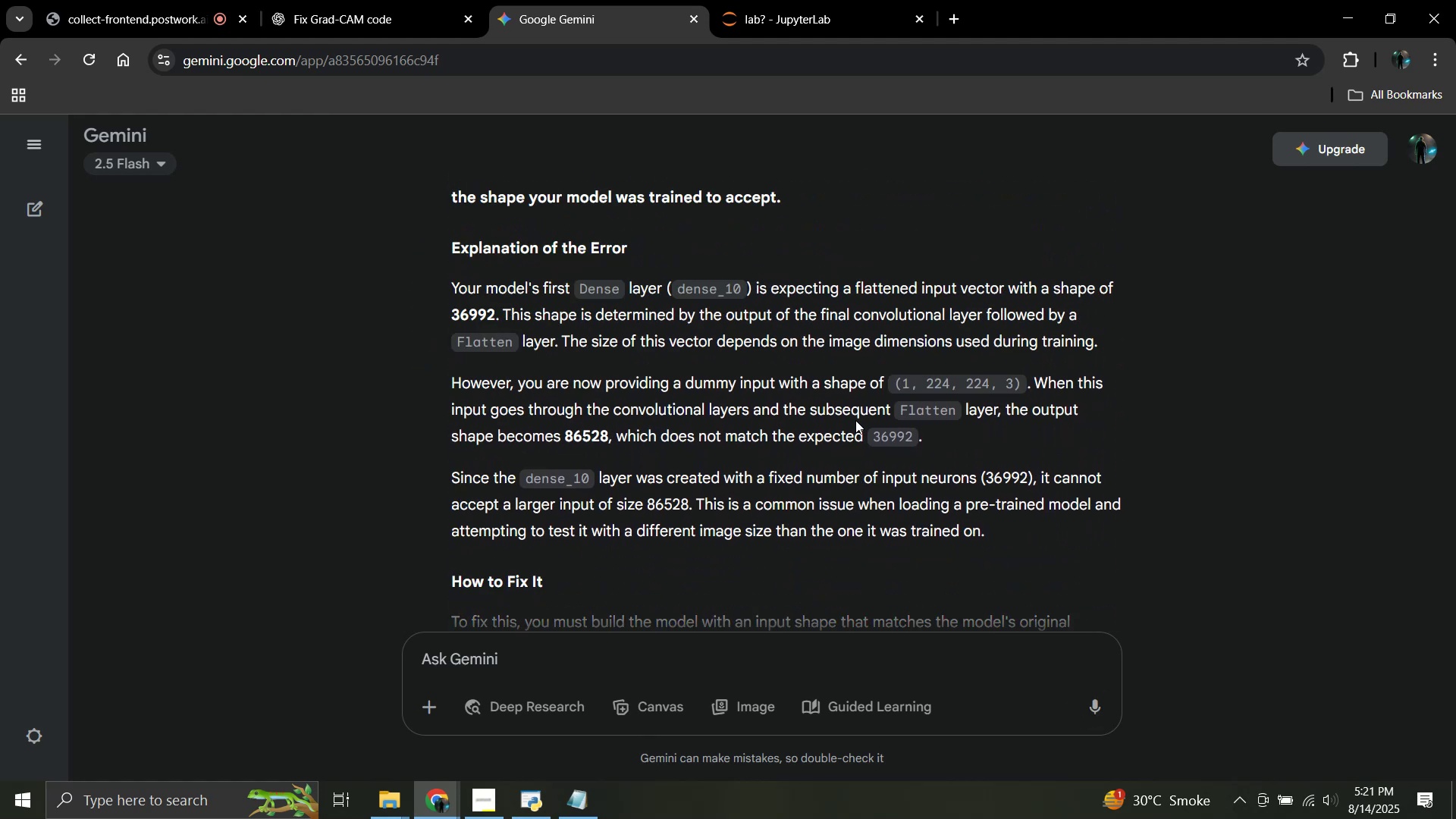 
scroll: coordinate [855, 420], scroll_direction: down, amount: 1.0
 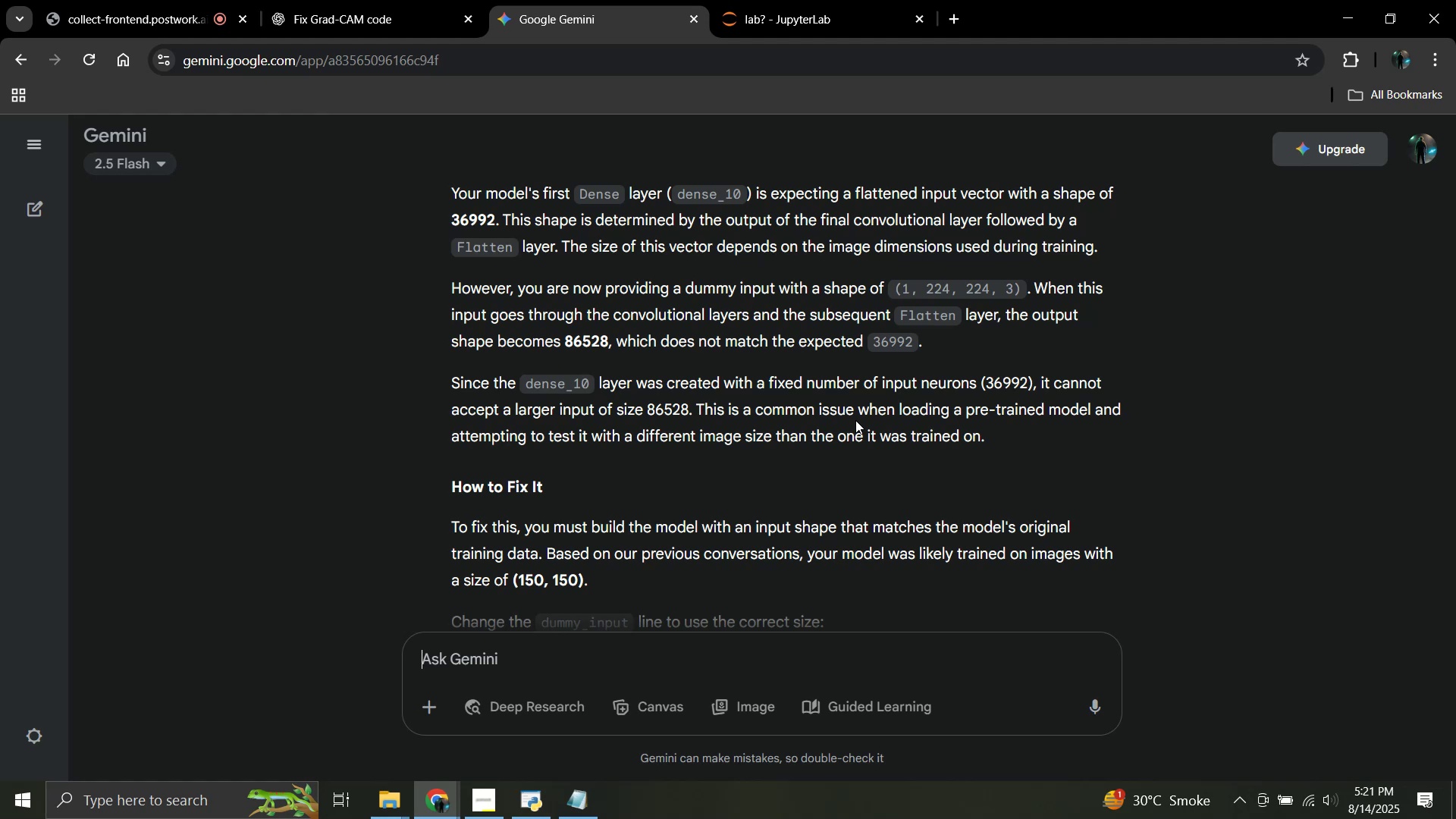 
wait(6.48)
 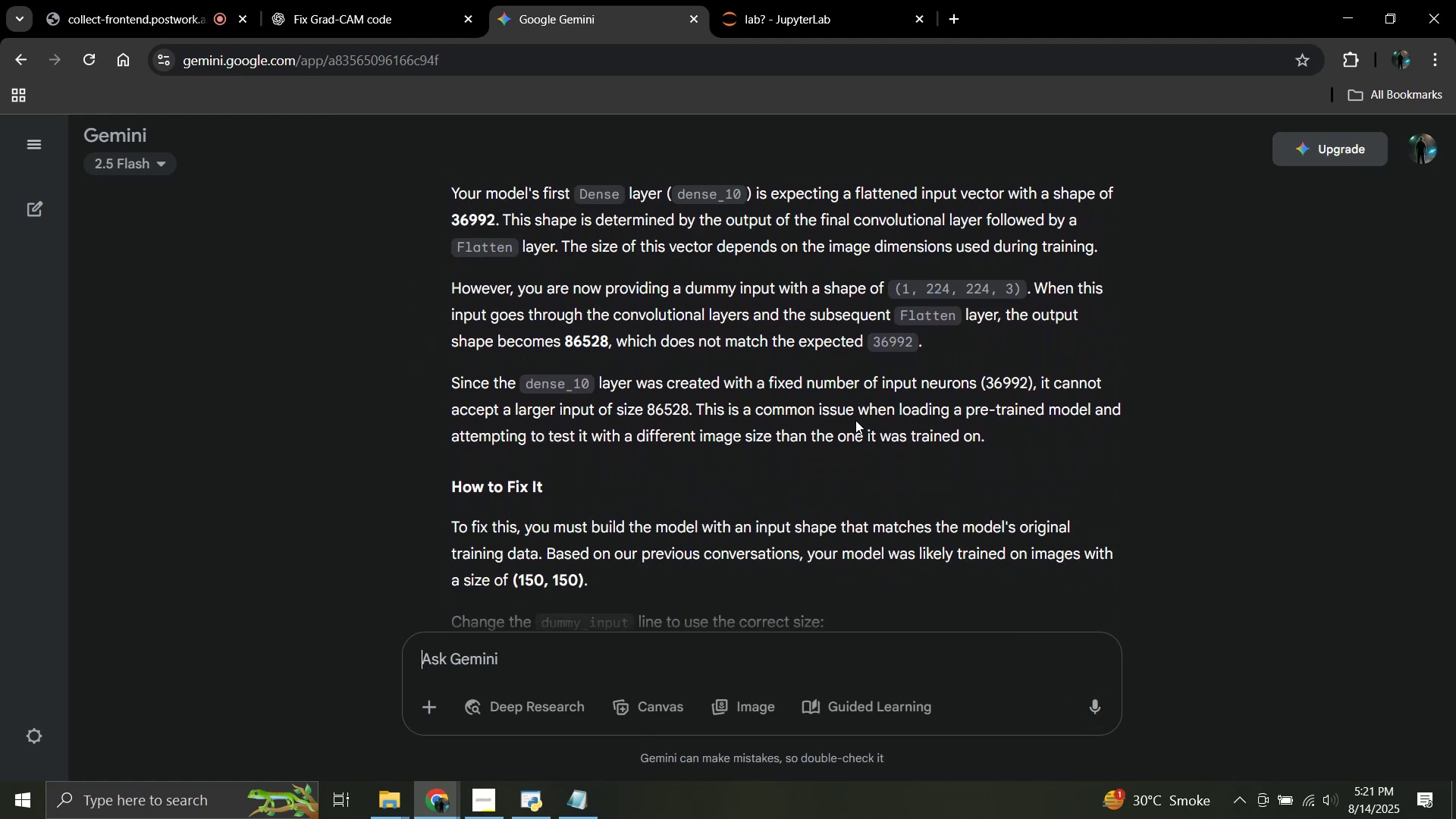 
scroll: coordinate [855, 420], scroll_direction: down, amount: 3.0
 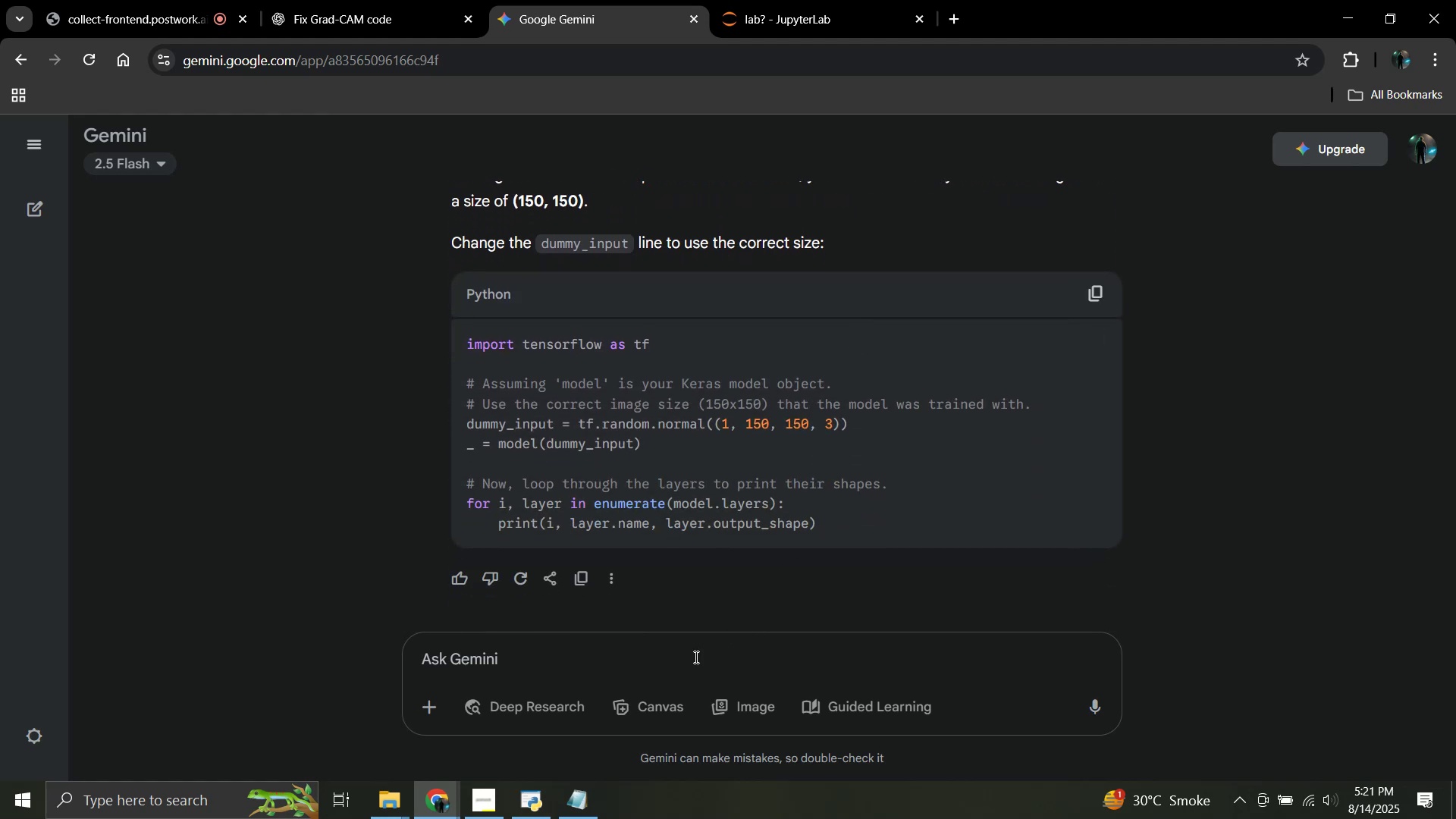 
left_click([696, 661])
 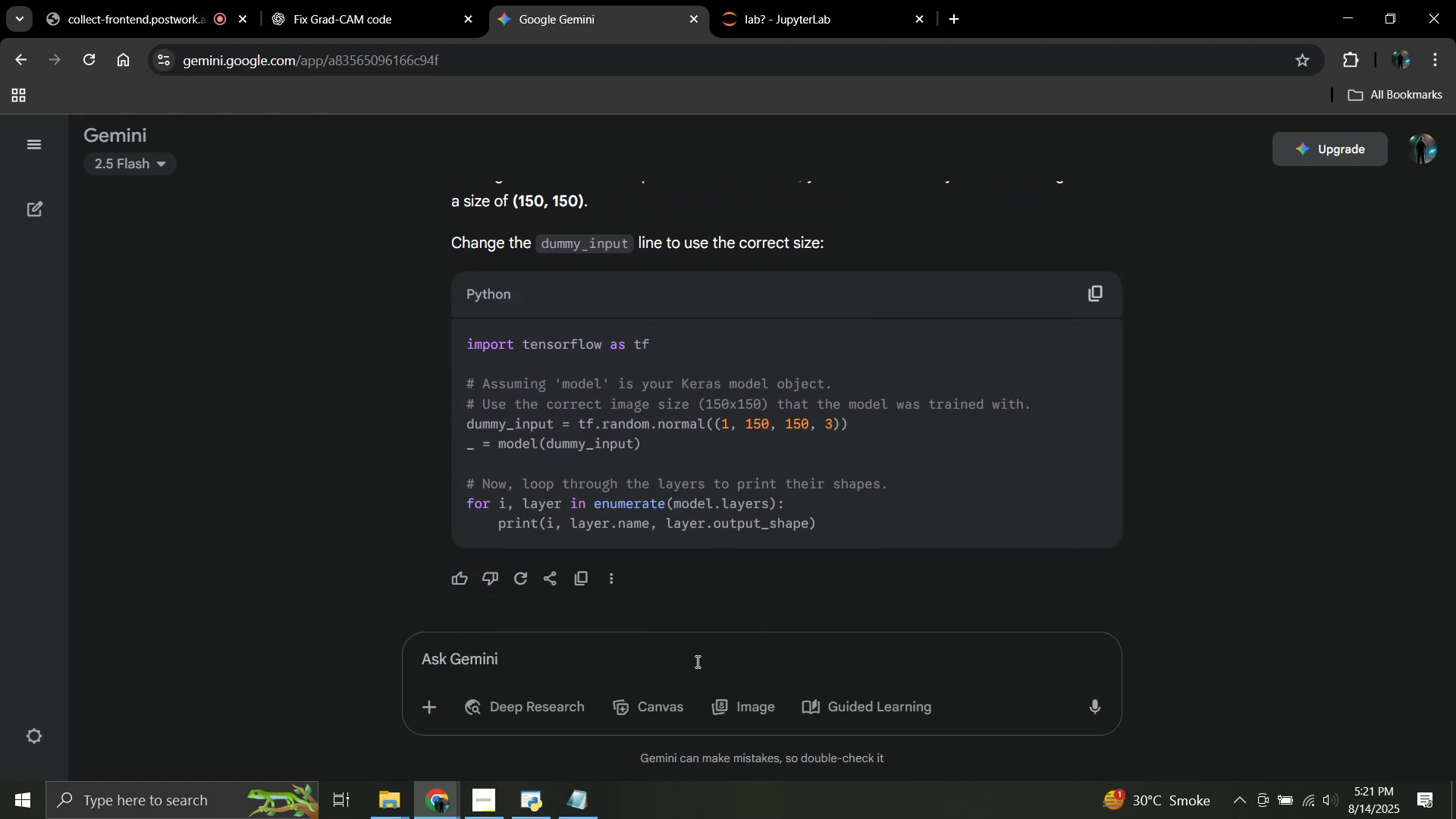 
type(i just trained it on 224)
 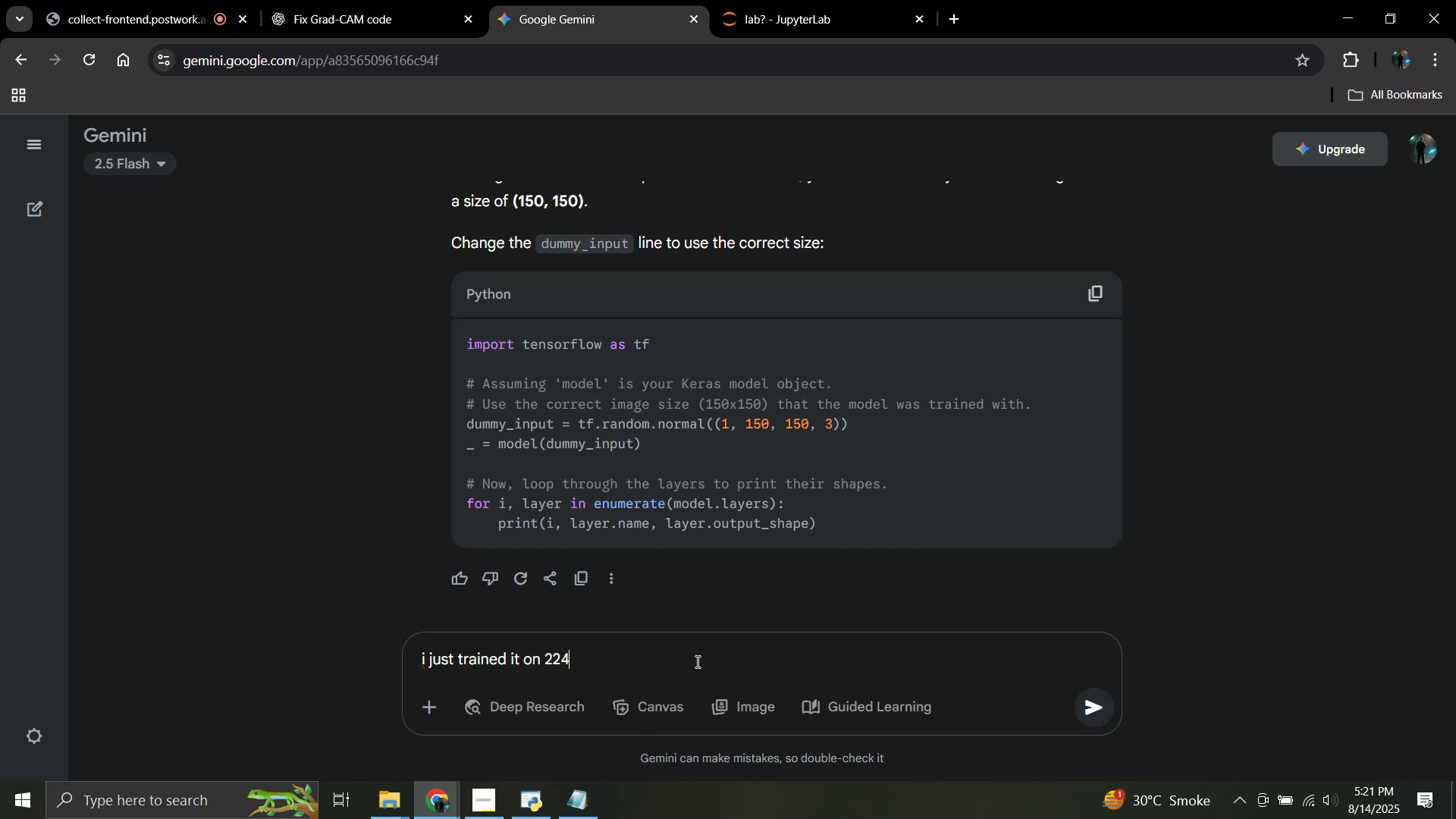 
key(Enter)
 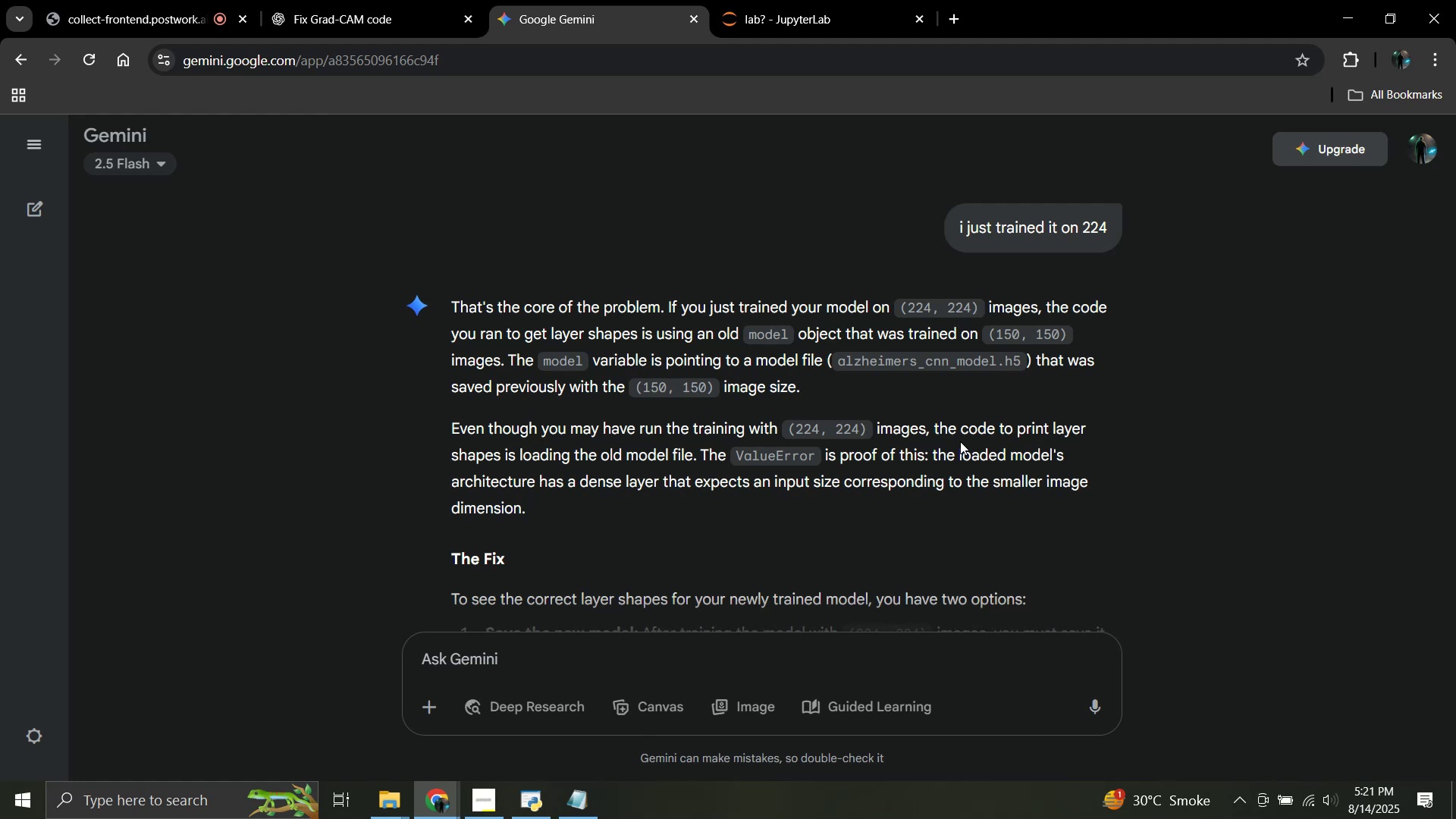 
wait(21.83)
 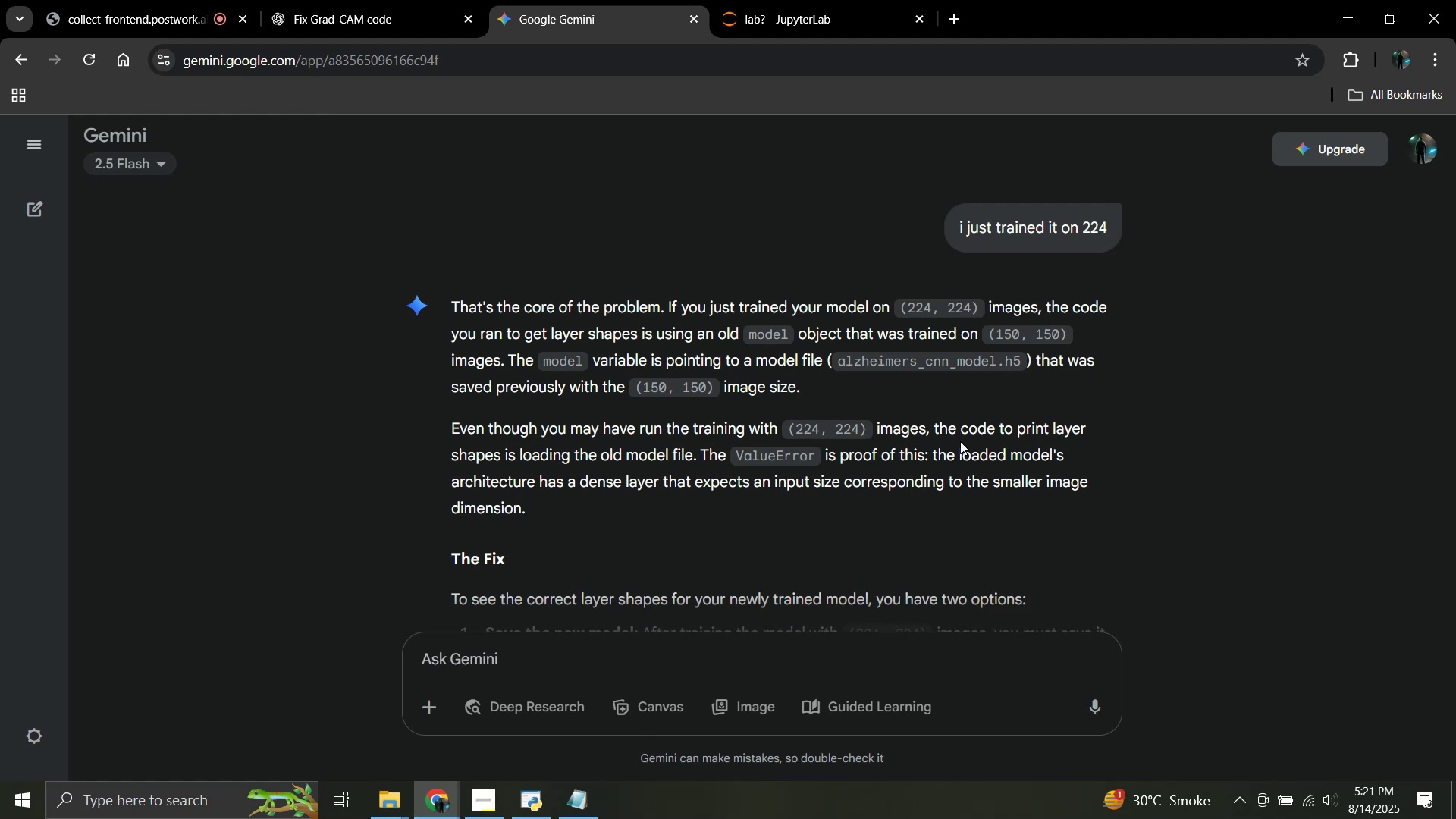 
scroll: coordinate [1008, 416], scroll_direction: down, amount: 2.0
 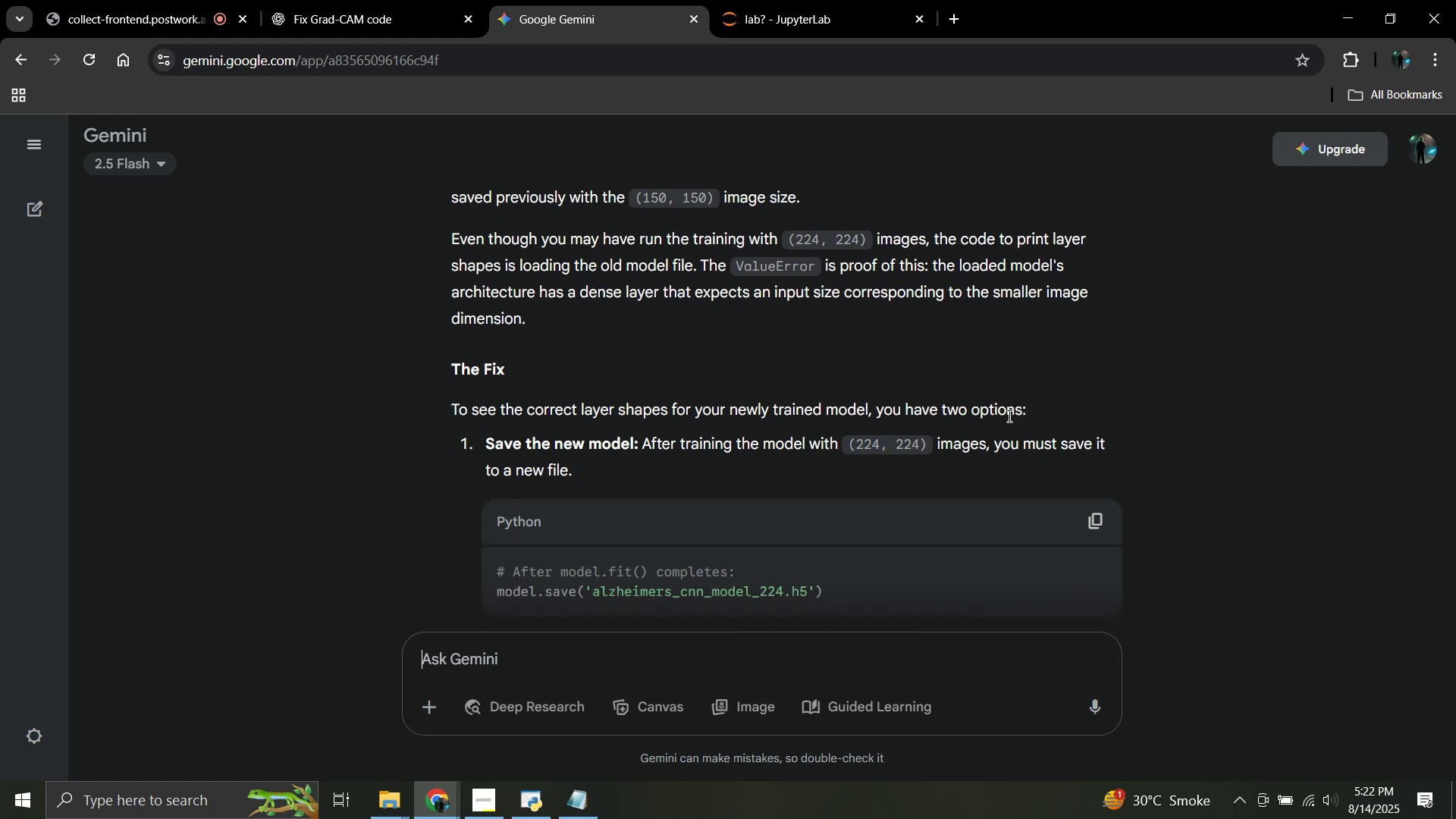 
wait(12.78)
 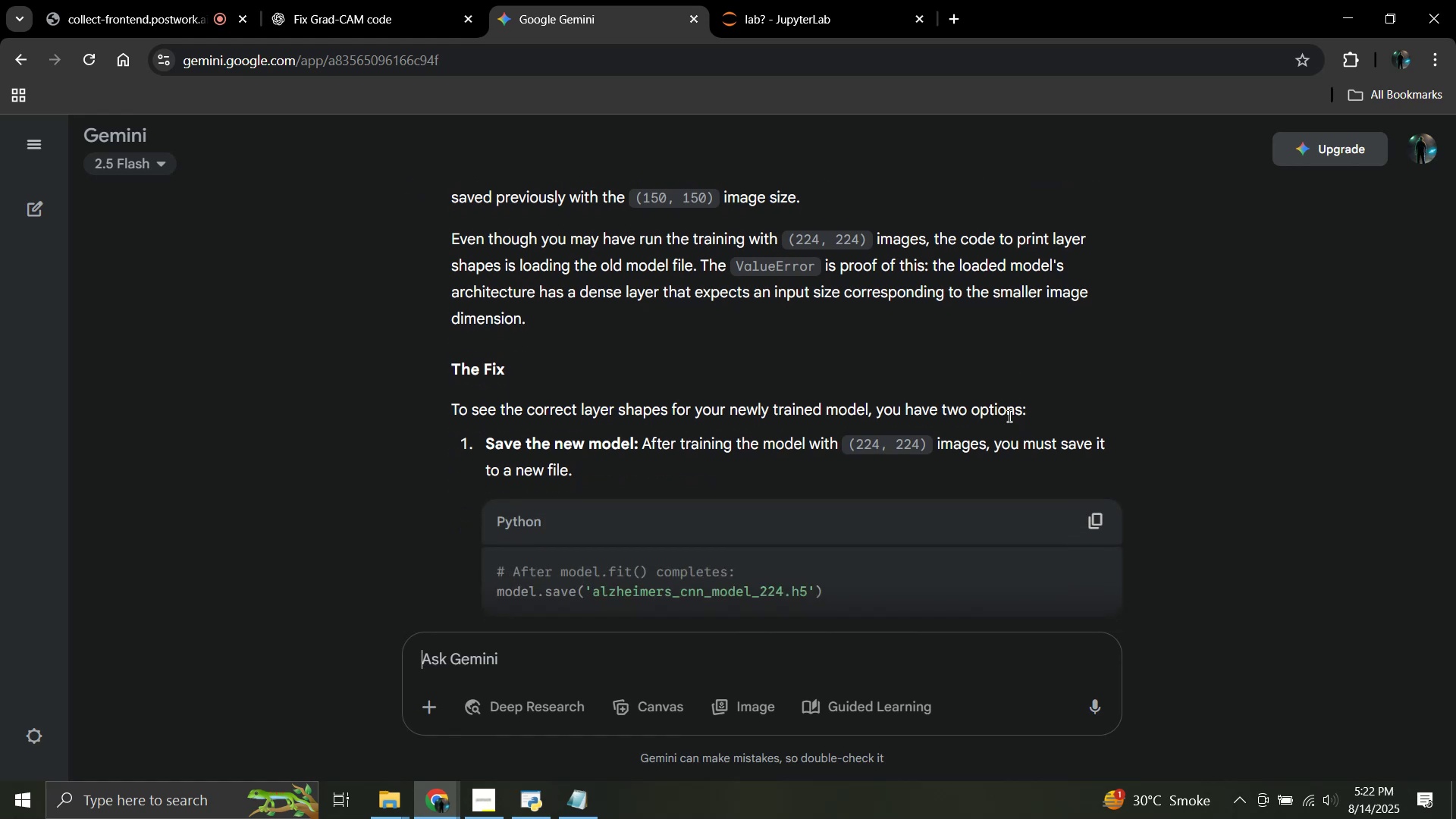 
scroll: coordinate [934, 384], scroll_direction: down, amount: 2.0
 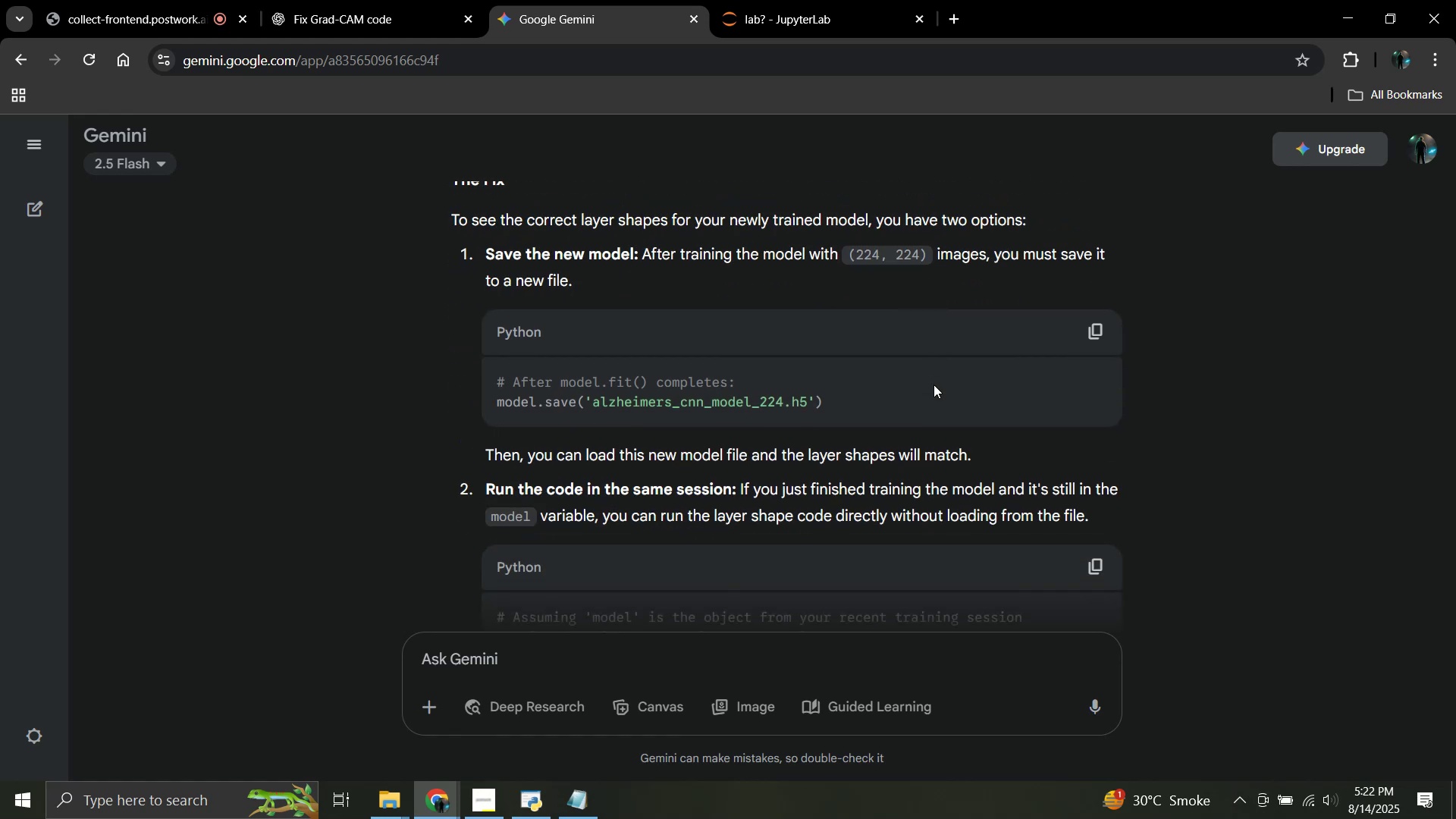 
scroll: coordinate [934, 384], scroll_direction: none, amount: 0.0
 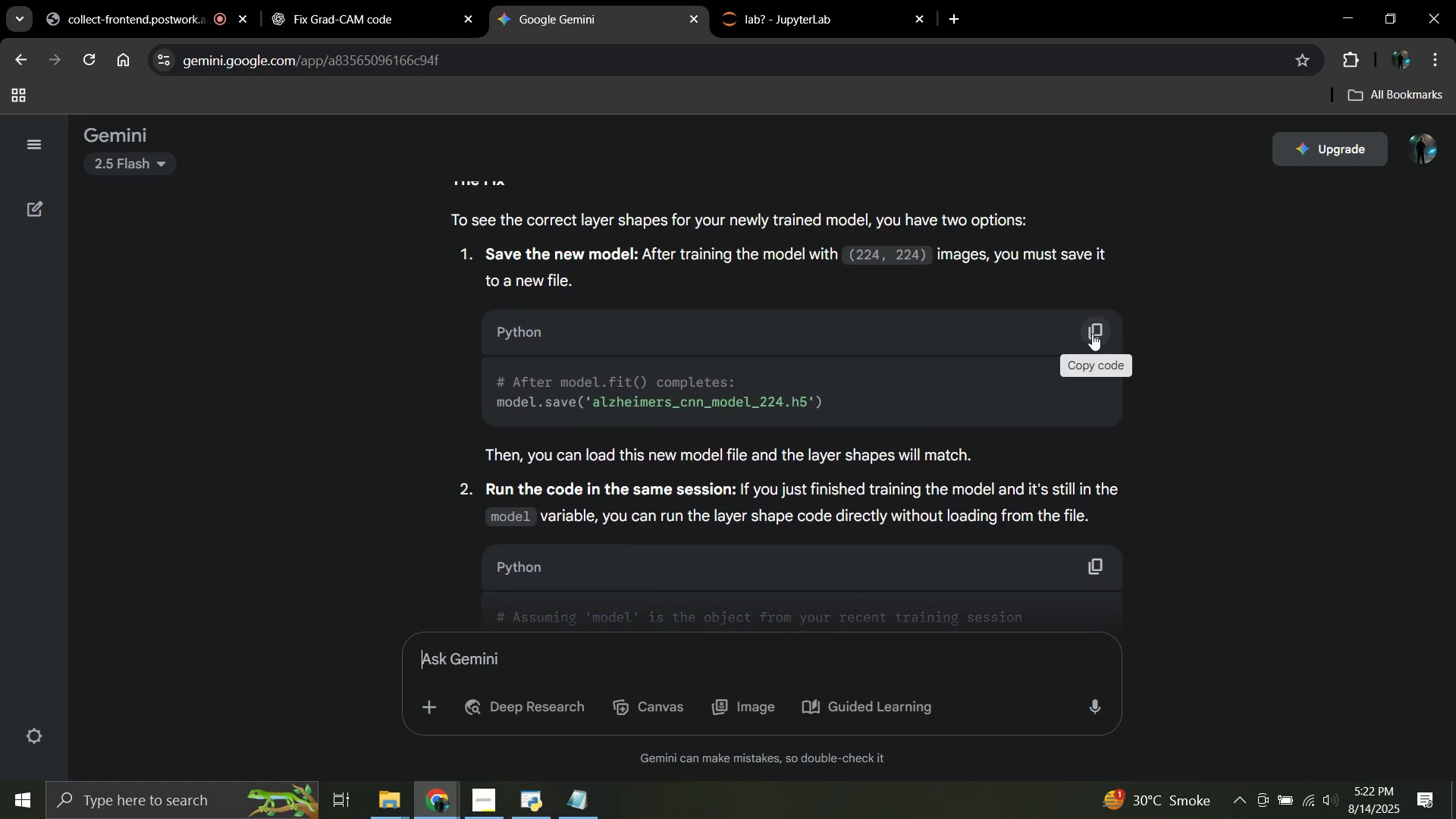 
left_click([1095, 334])
 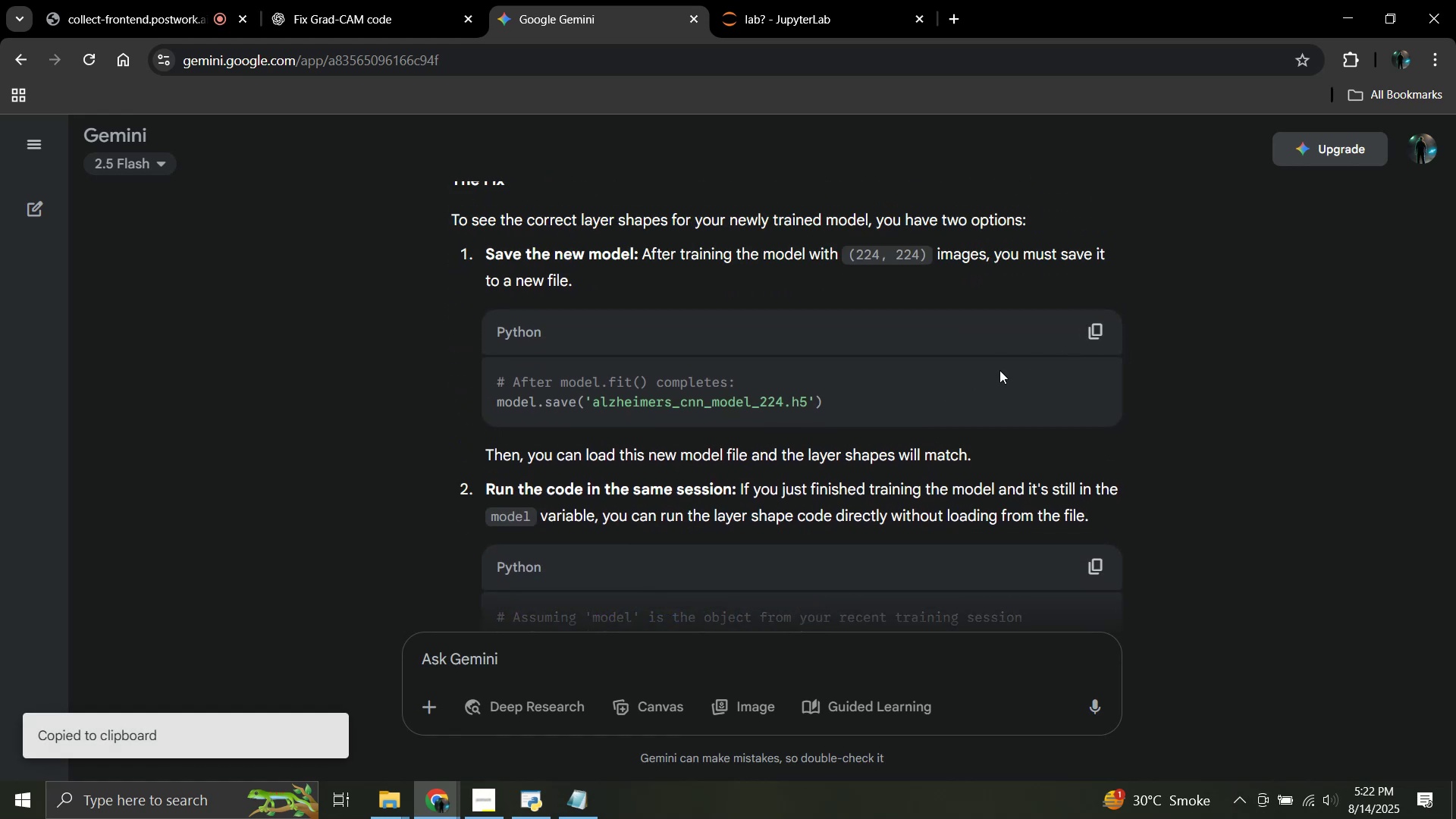 
scroll: coordinate [789, 407], scroll_direction: down, amount: 2.0
 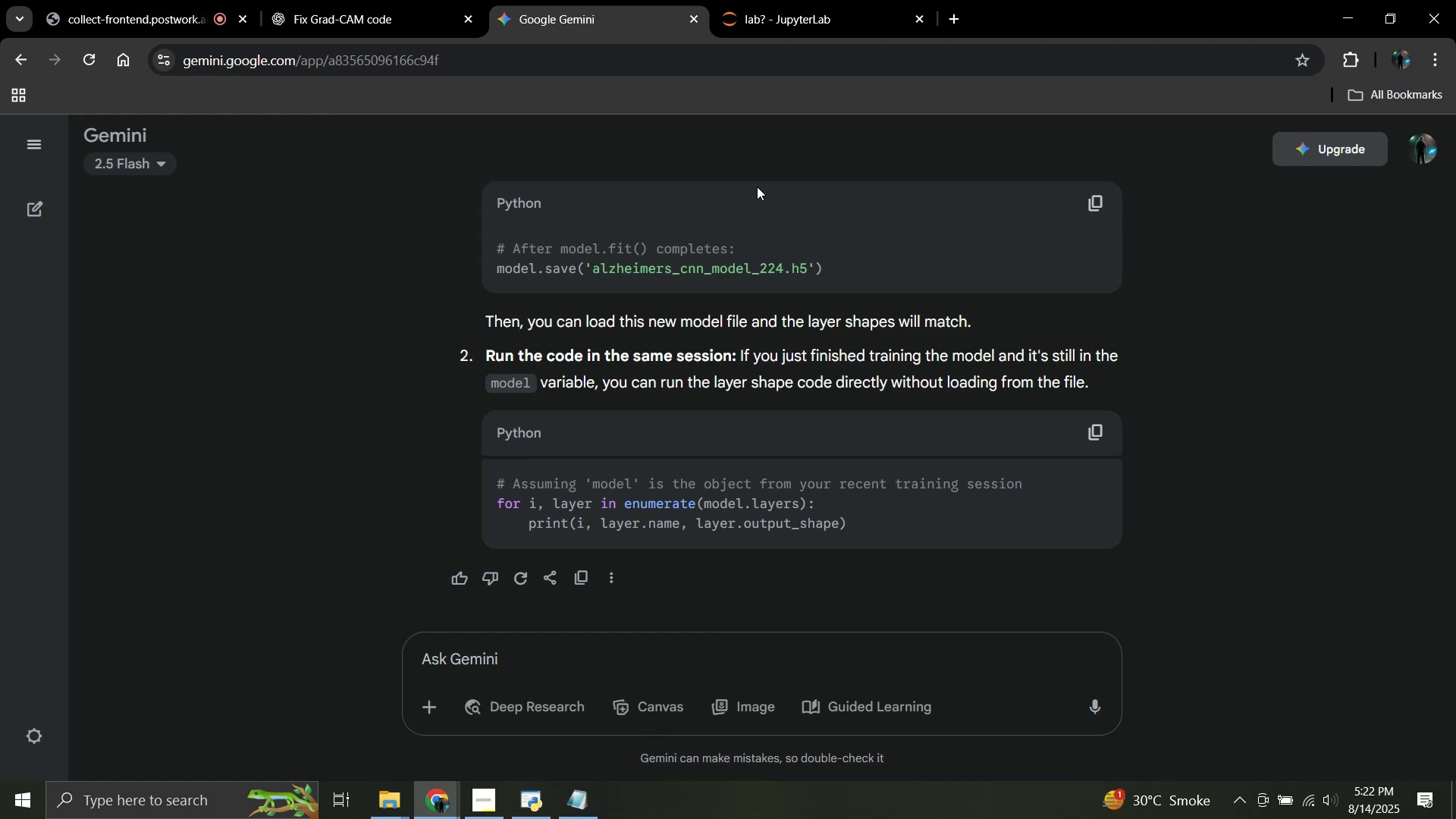 
left_click([781, 0])
 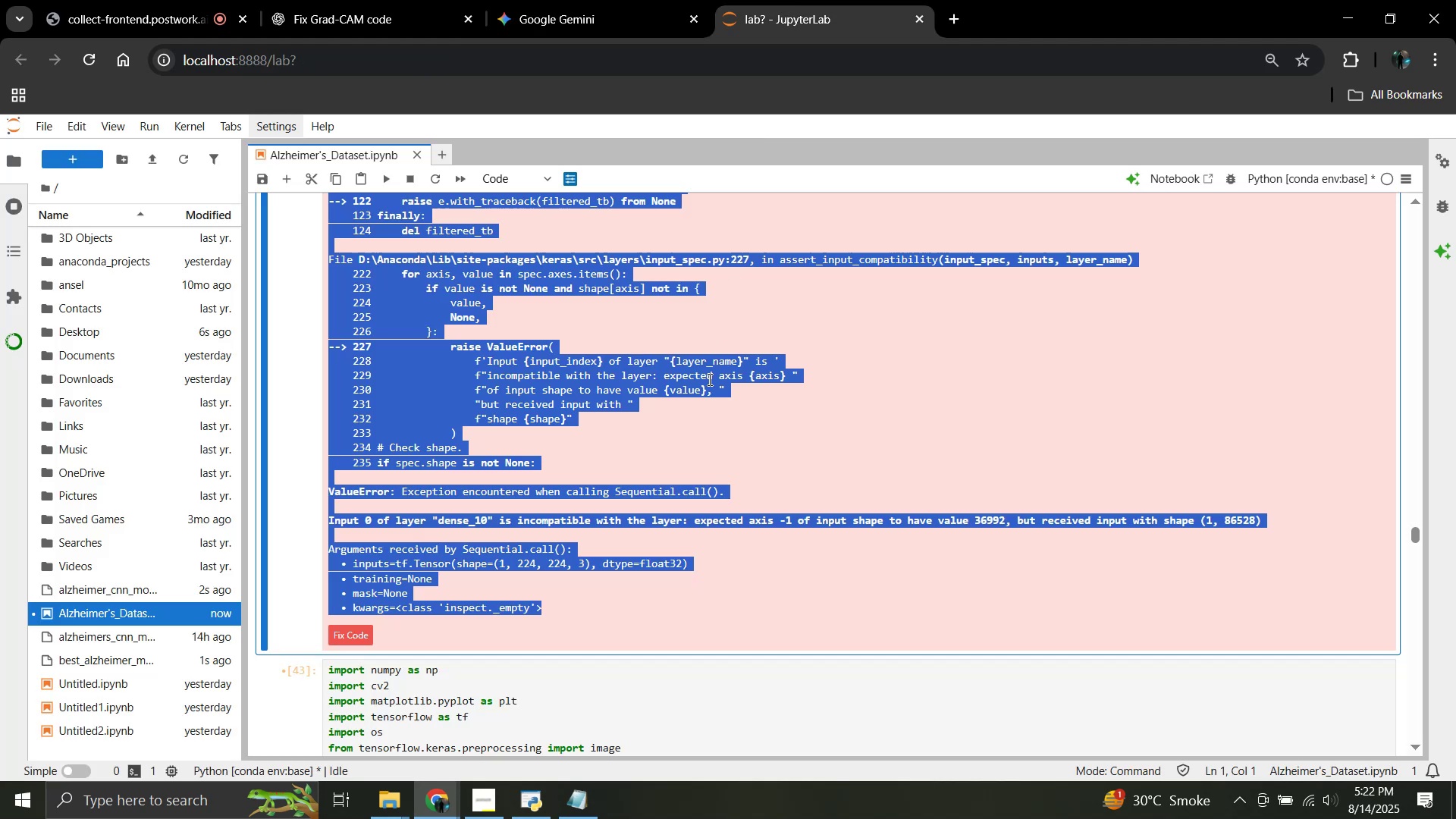 
scroll: coordinate [614, 413], scroll_direction: up, amount: 7.0
 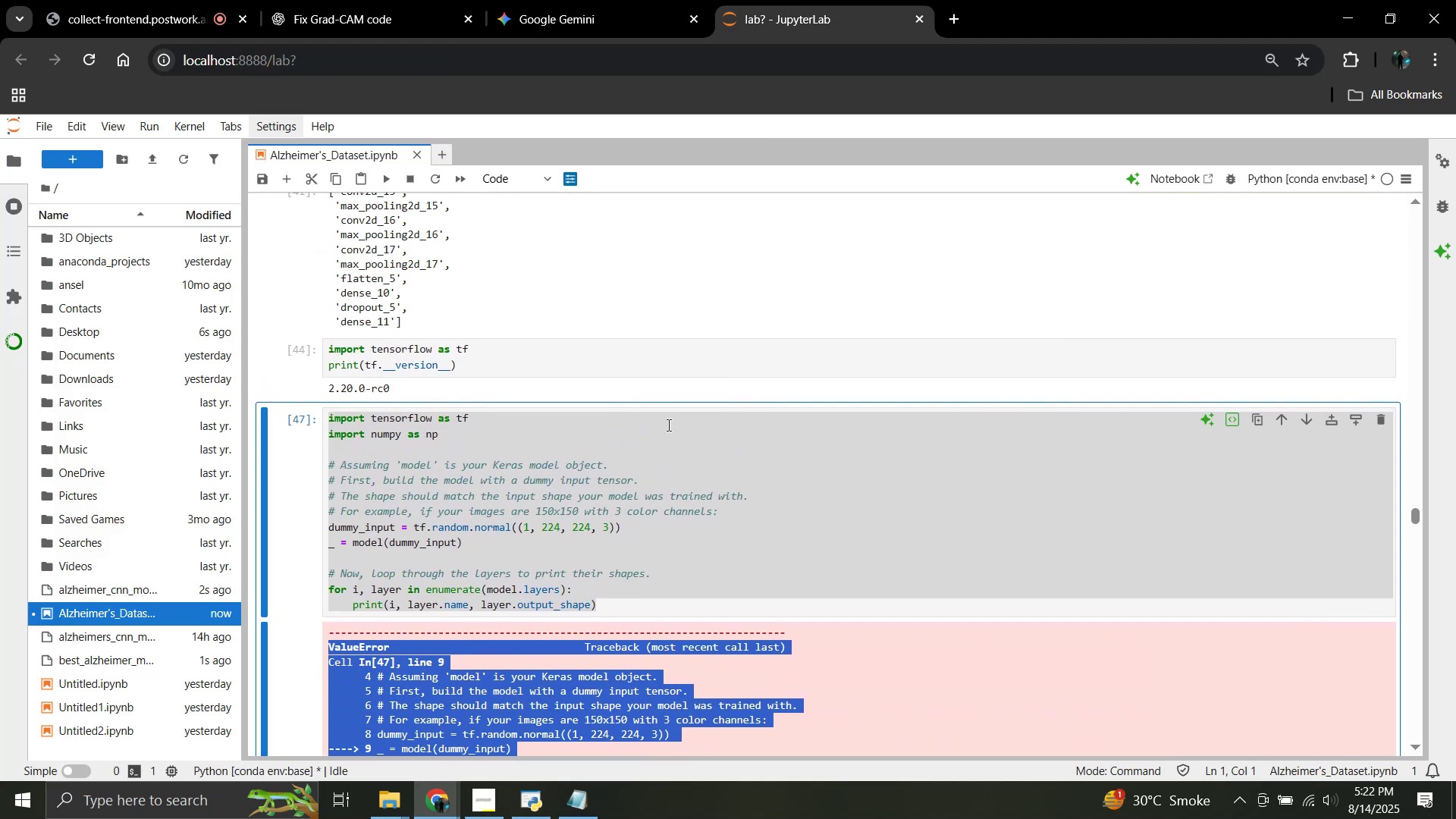 
left_click([667, 425])
 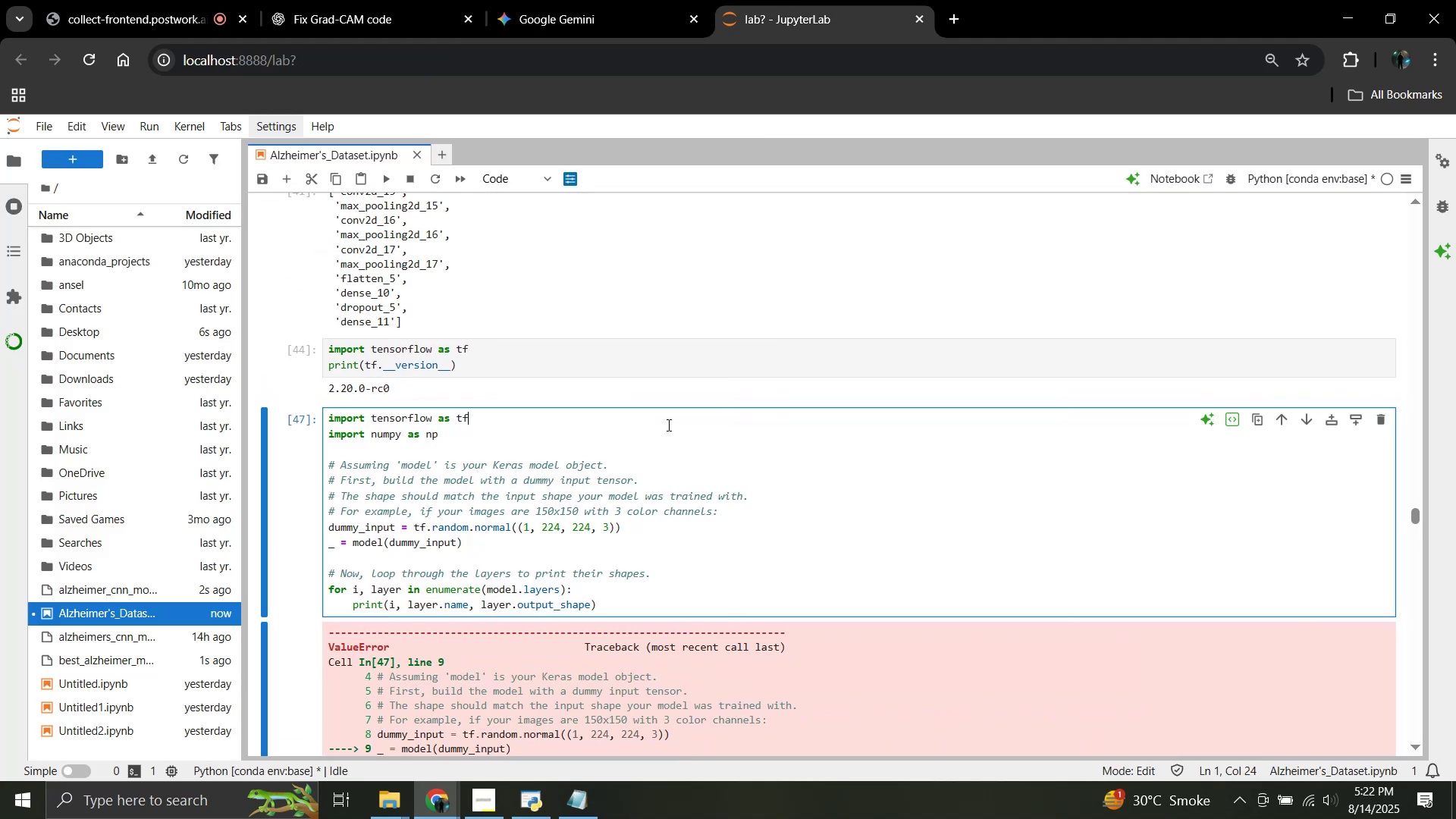 
scroll: coordinate [667, 425], scroll_direction: up, amount: 1.0
 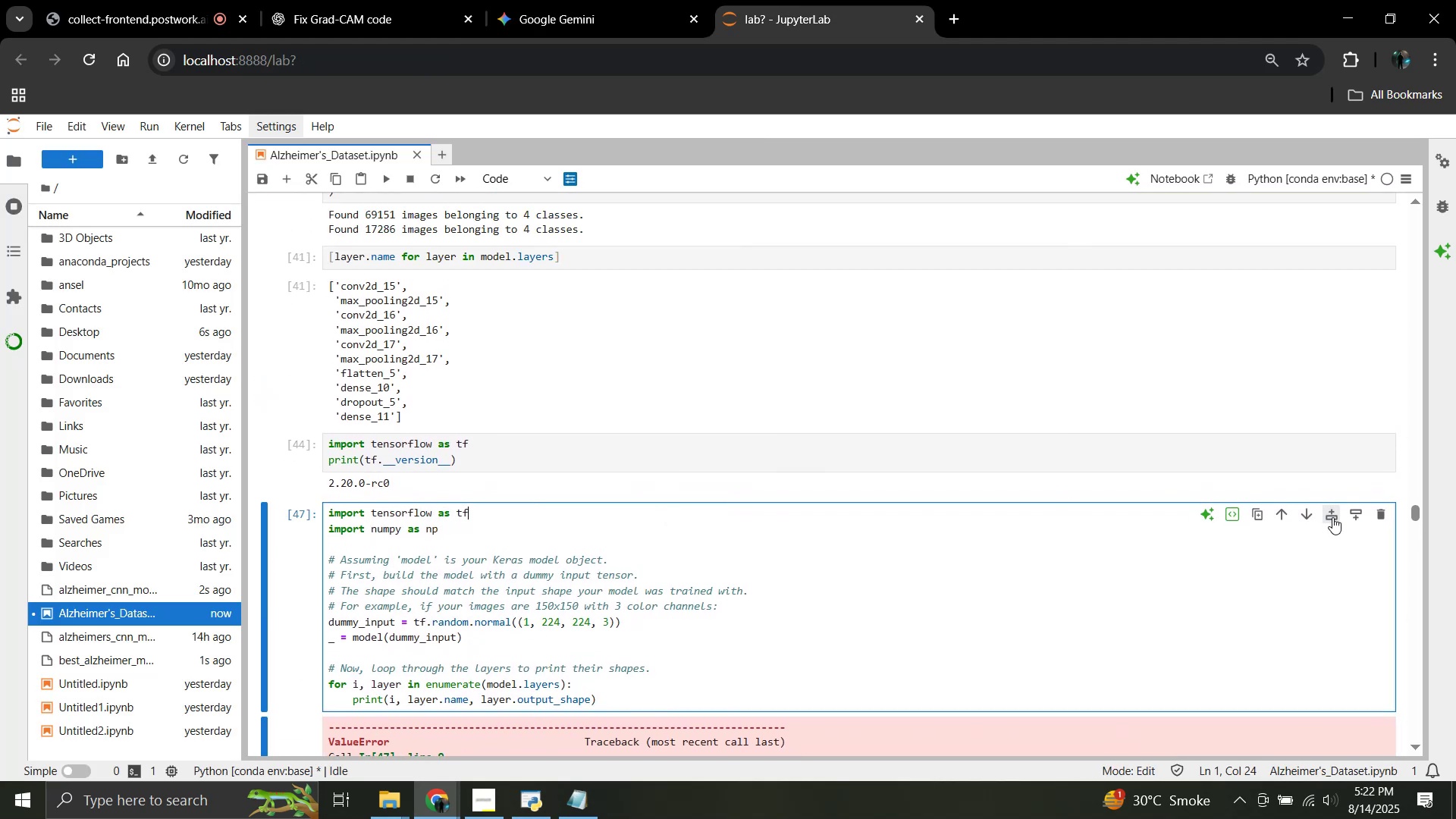 
left_click([1332, 517])
 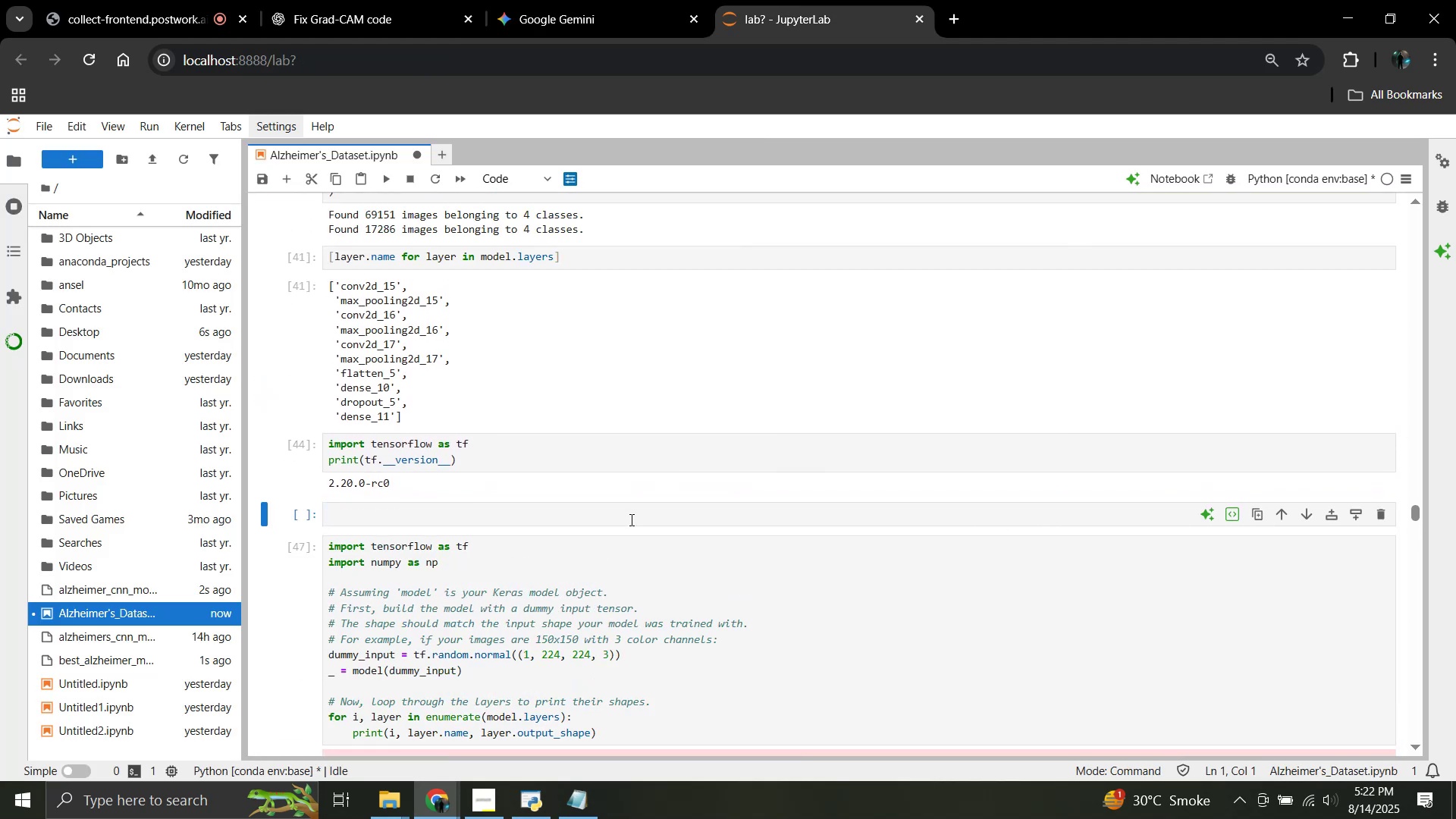 
left_click([663, 515])
 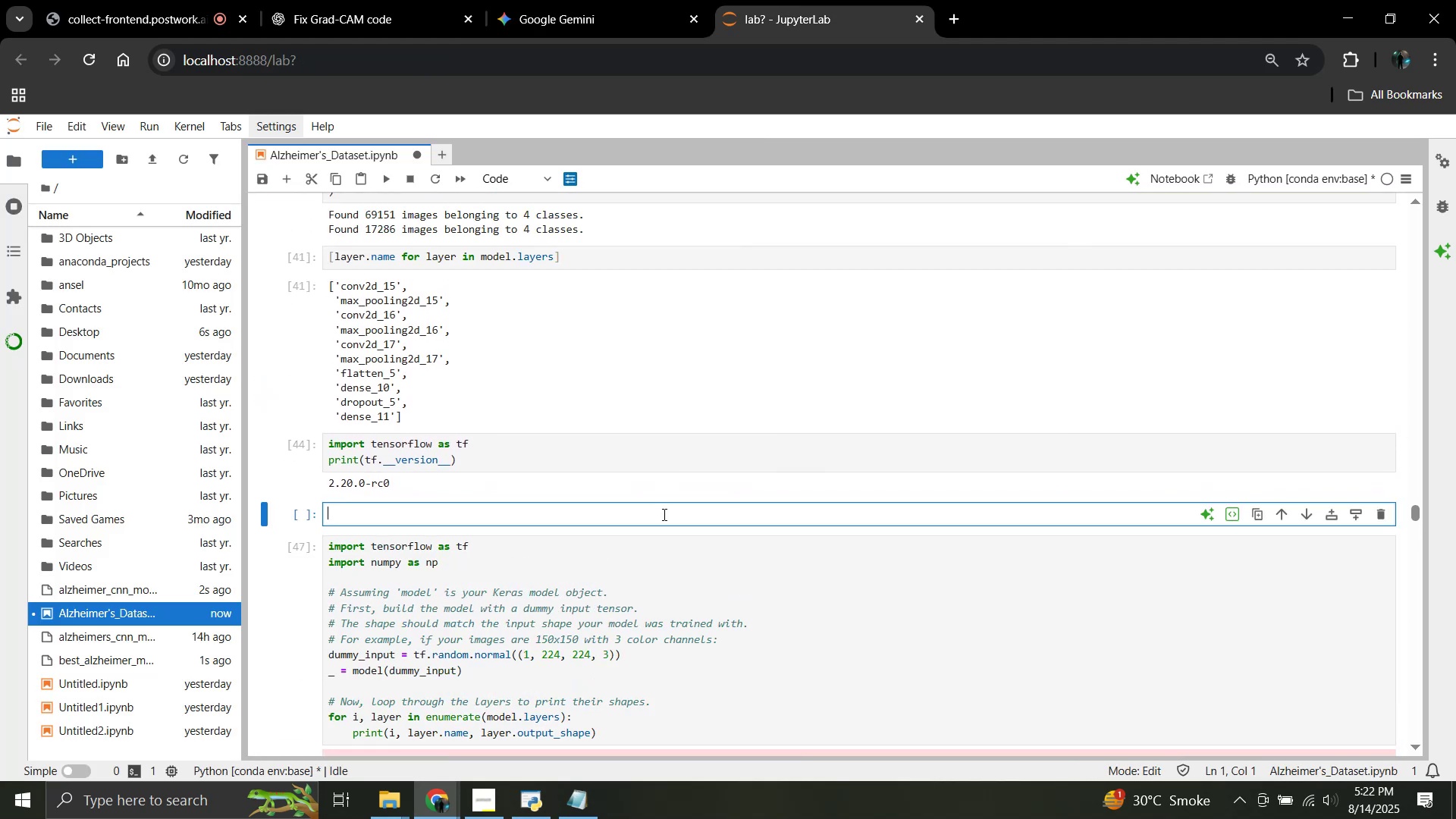 
key(Control+V)
 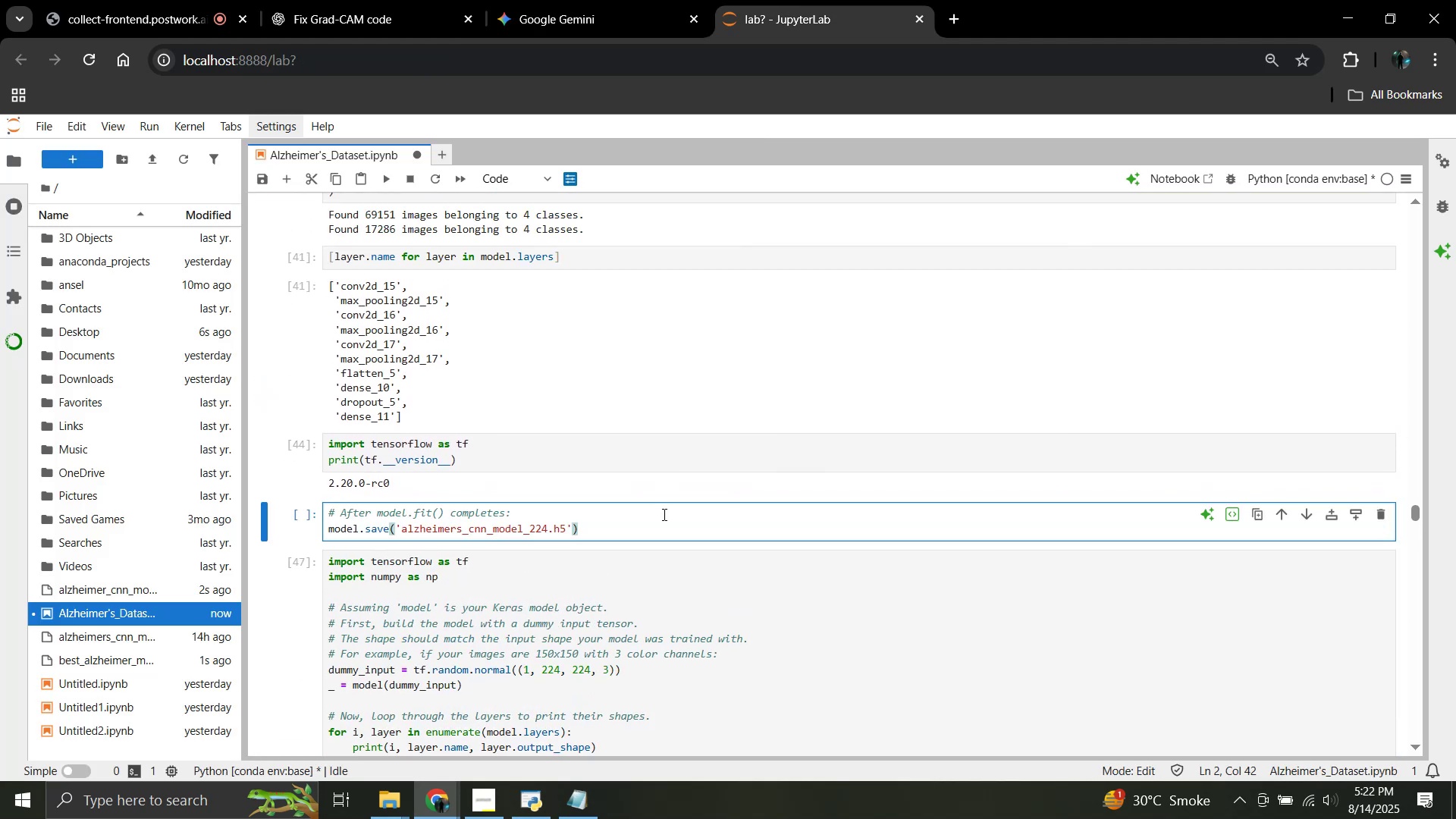 
key(Shift+ShiftRight)
 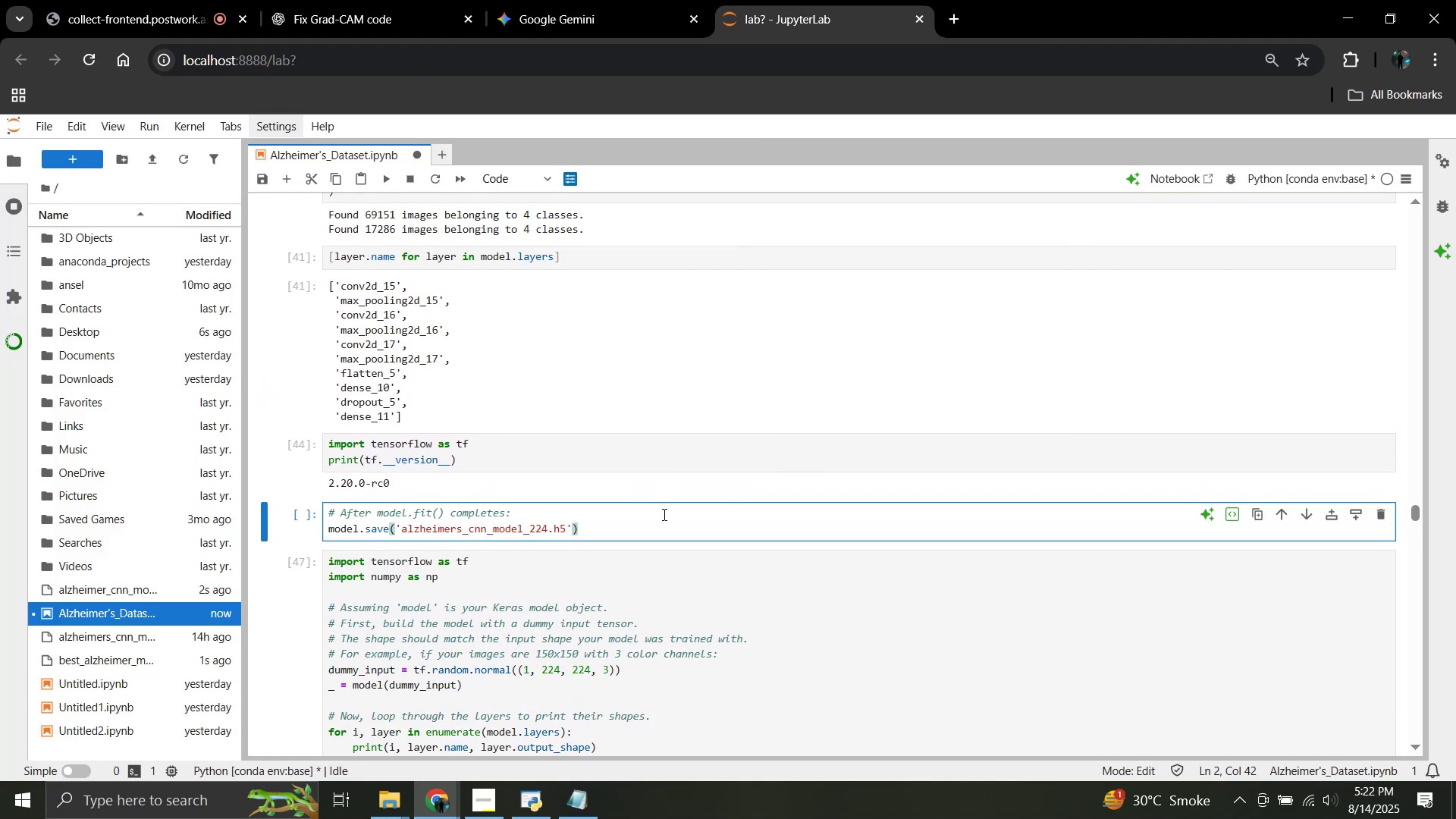 
key(Shift+Enter)
 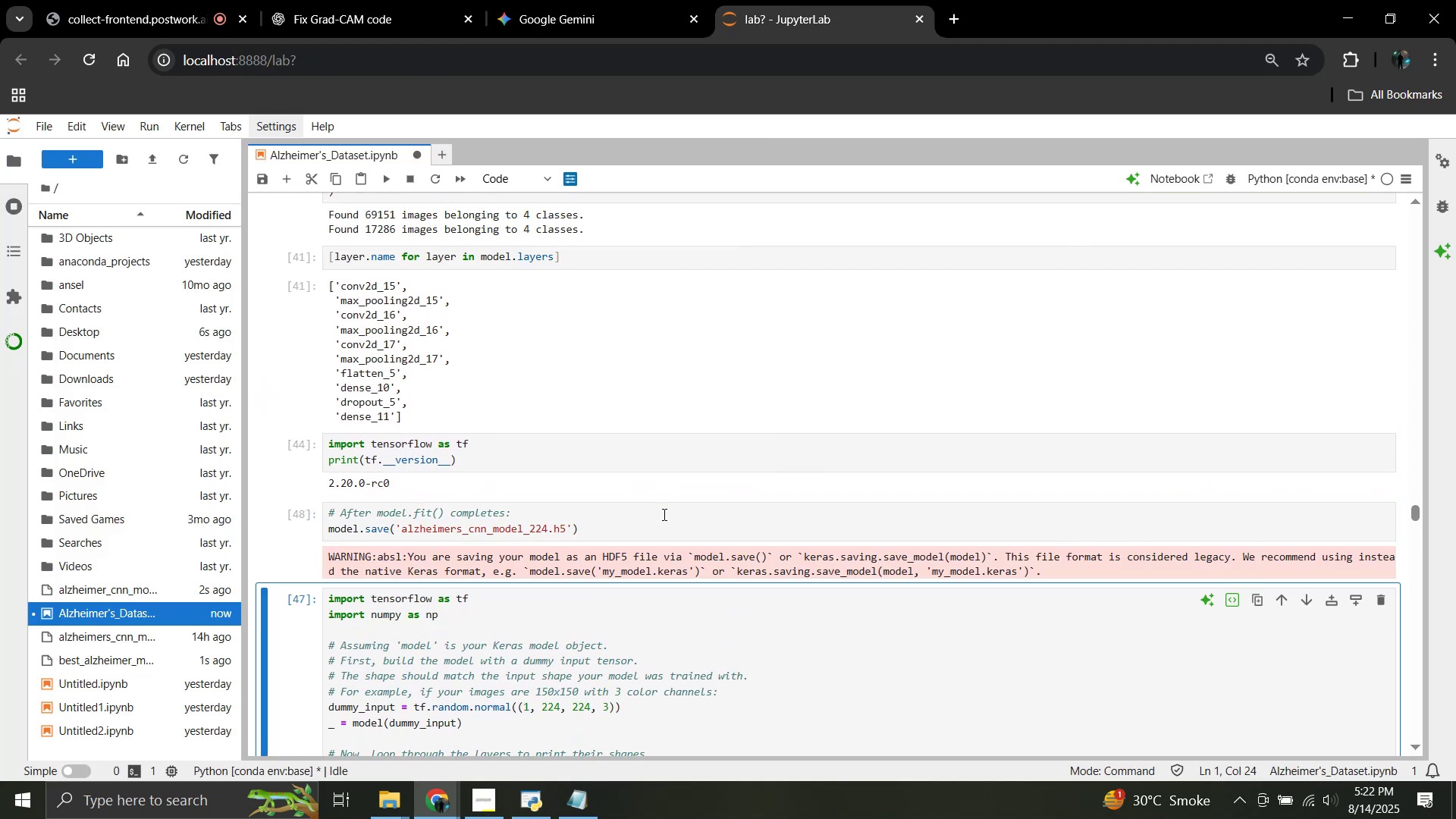 
scroll: coordinate [718, 535], scroll_direction: down, amount: 2.0
 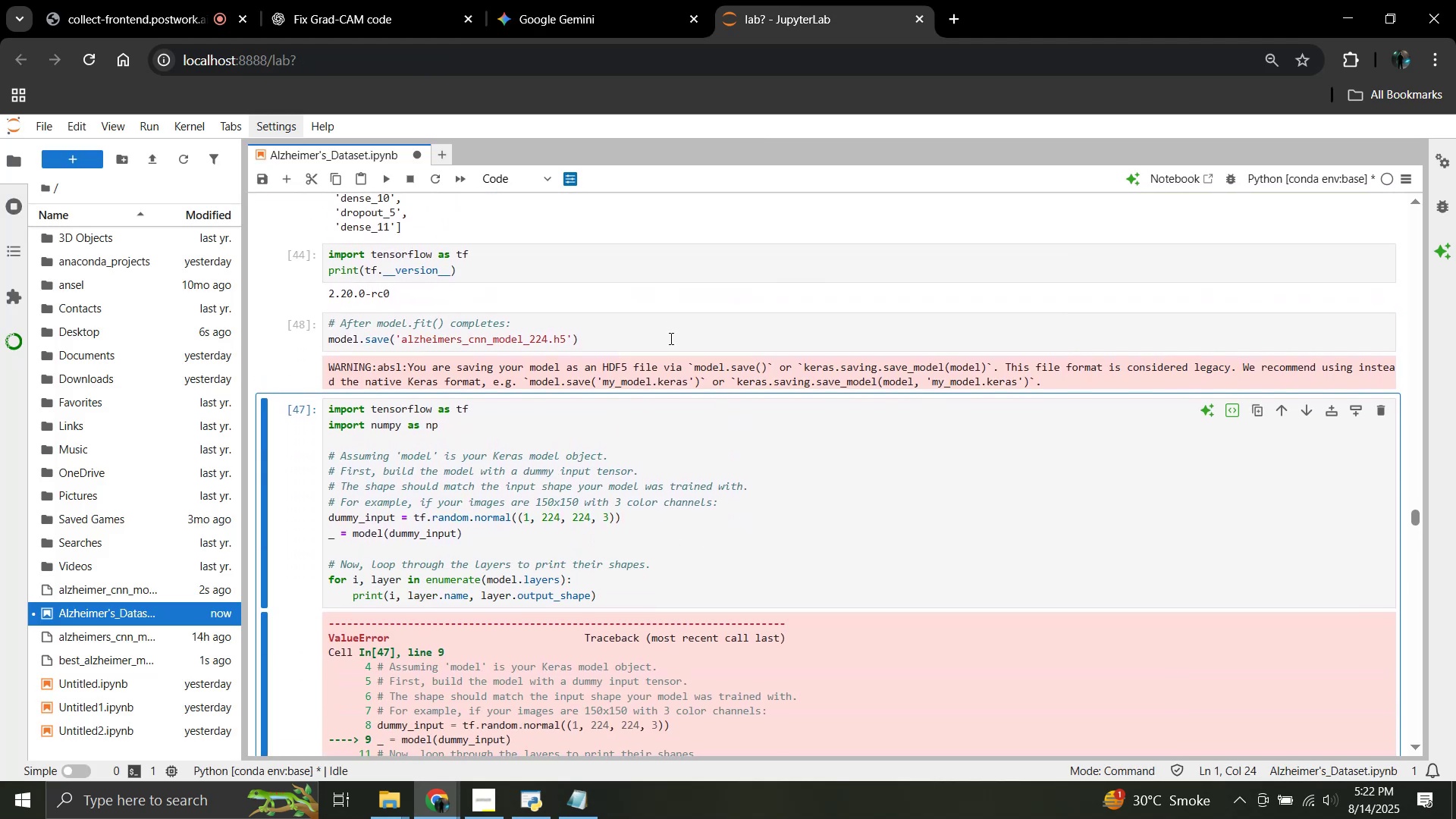 
left_click([583, 0])
 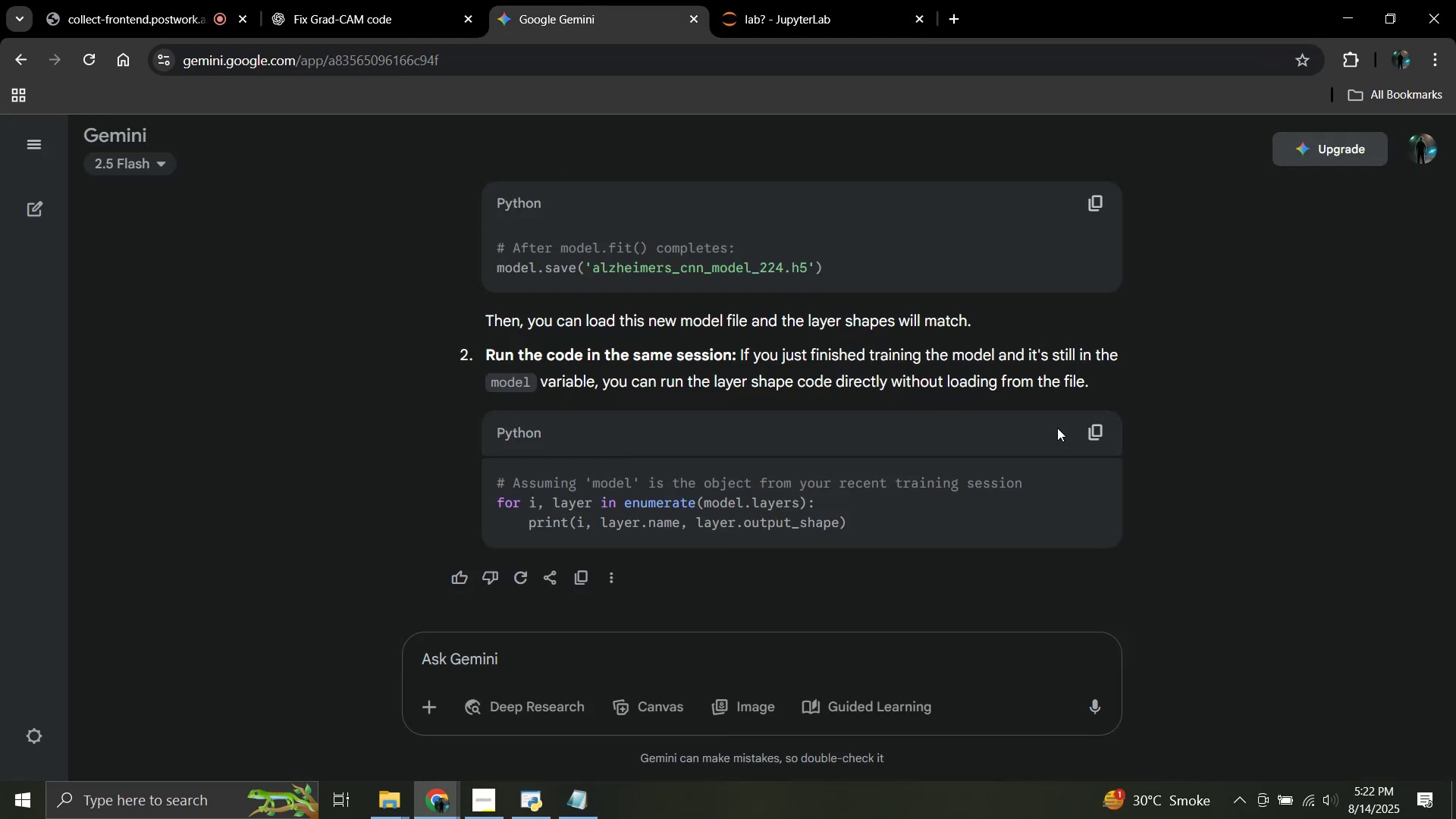 
left_click([1087, 427])
 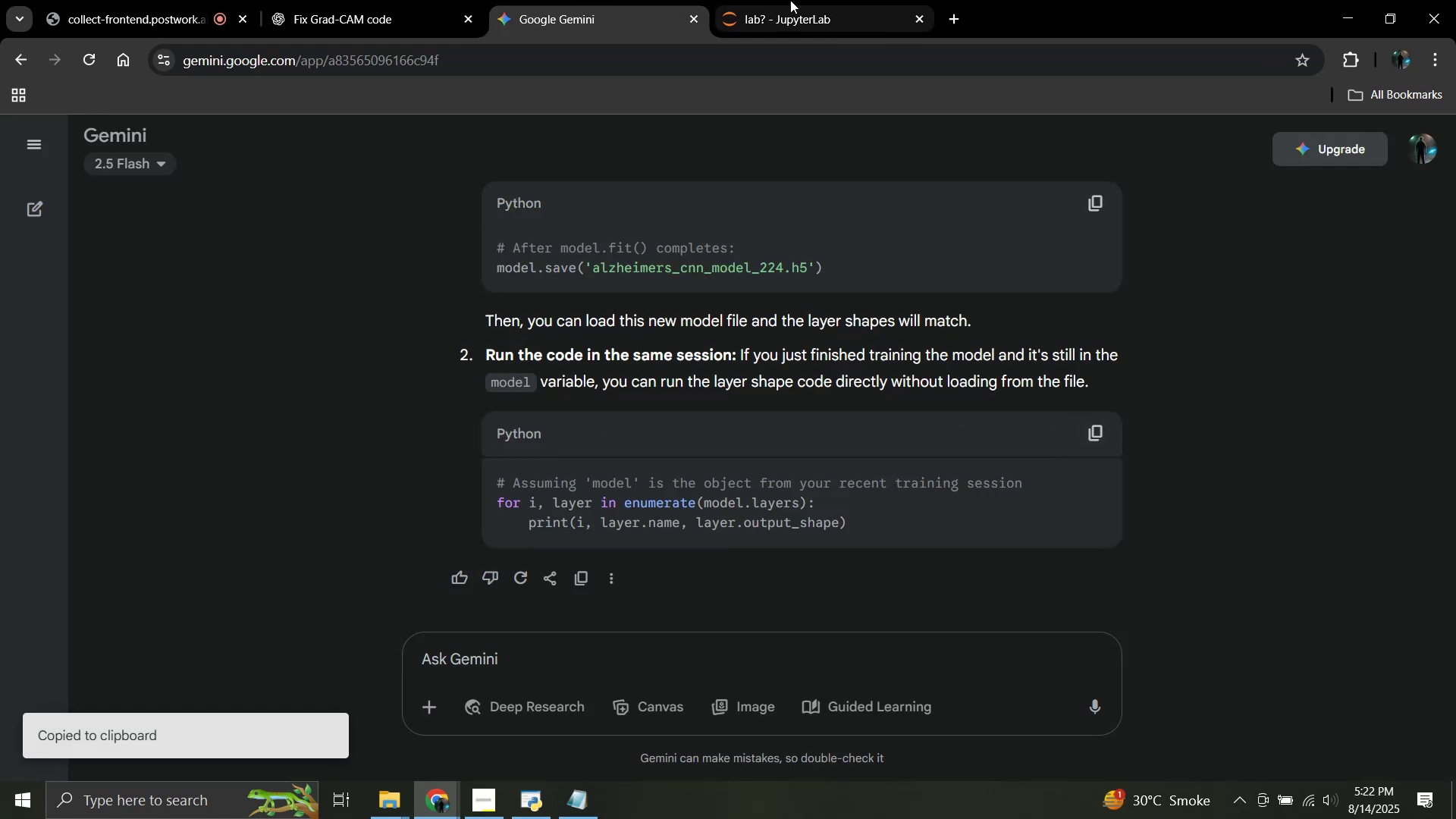 
left_click([792, 0])
 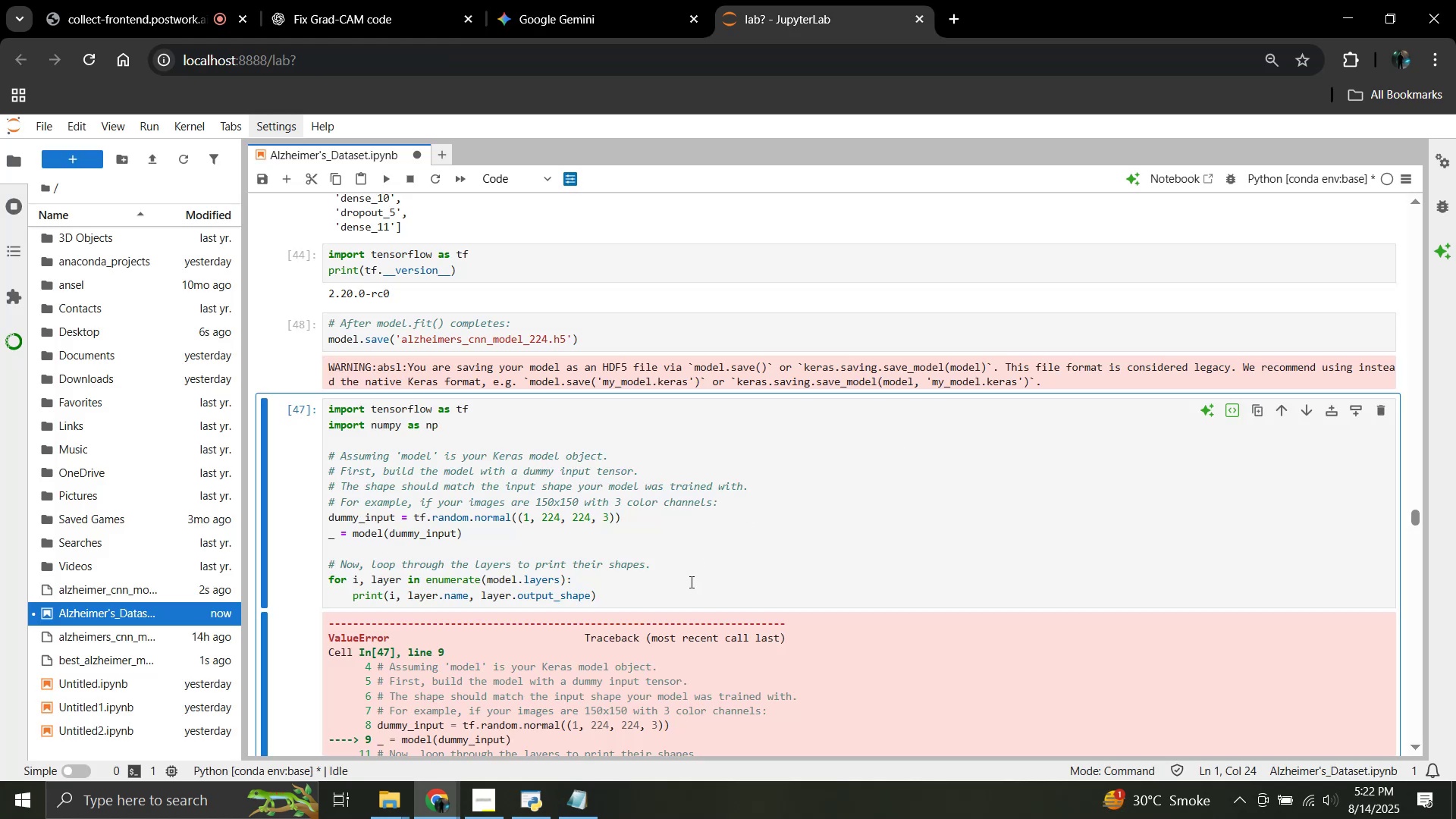 
left_click_drag(start_coordinate=[677, 601], to_coordinate=[314, 402])
 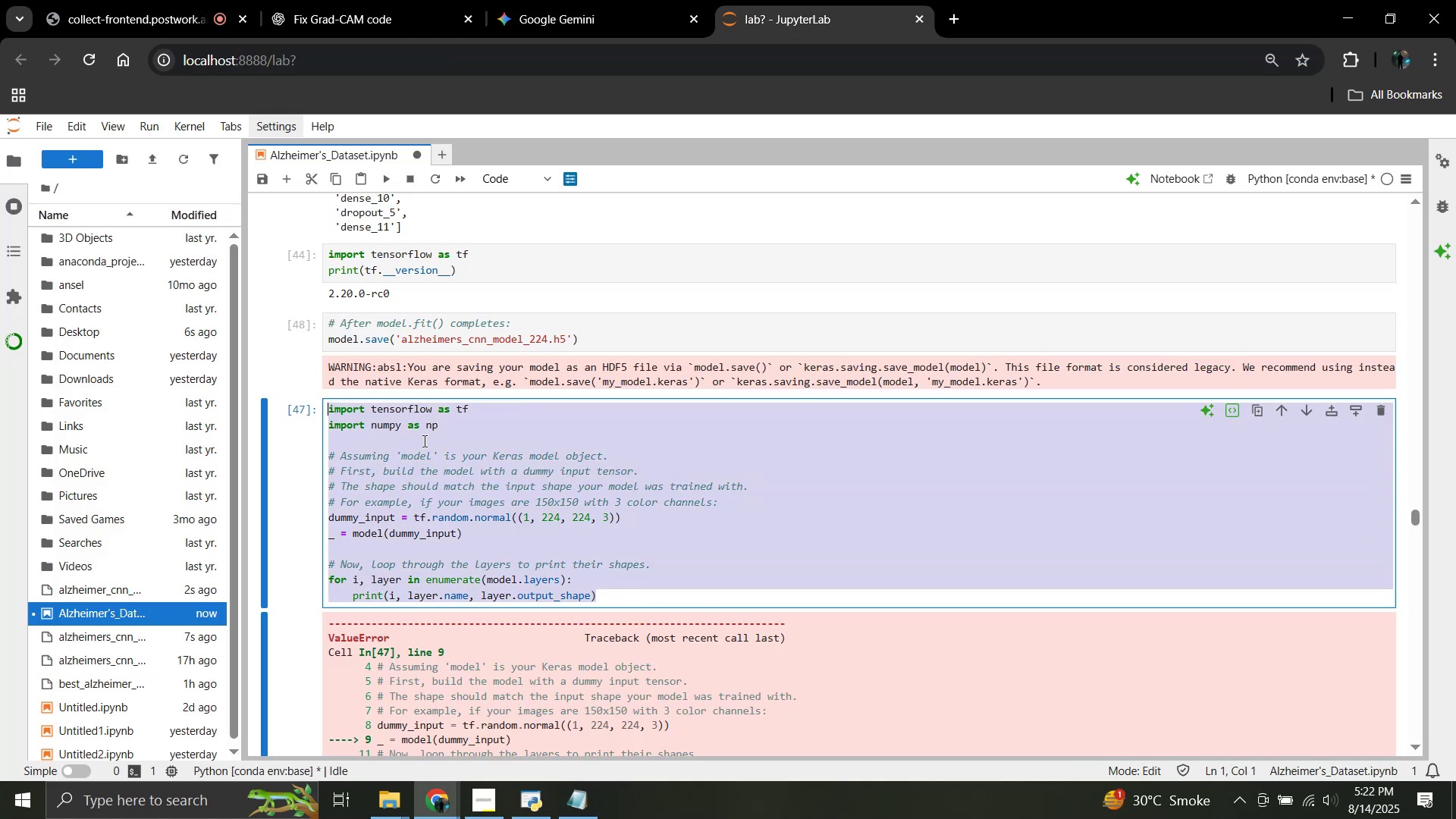 
key(Control+C)
 